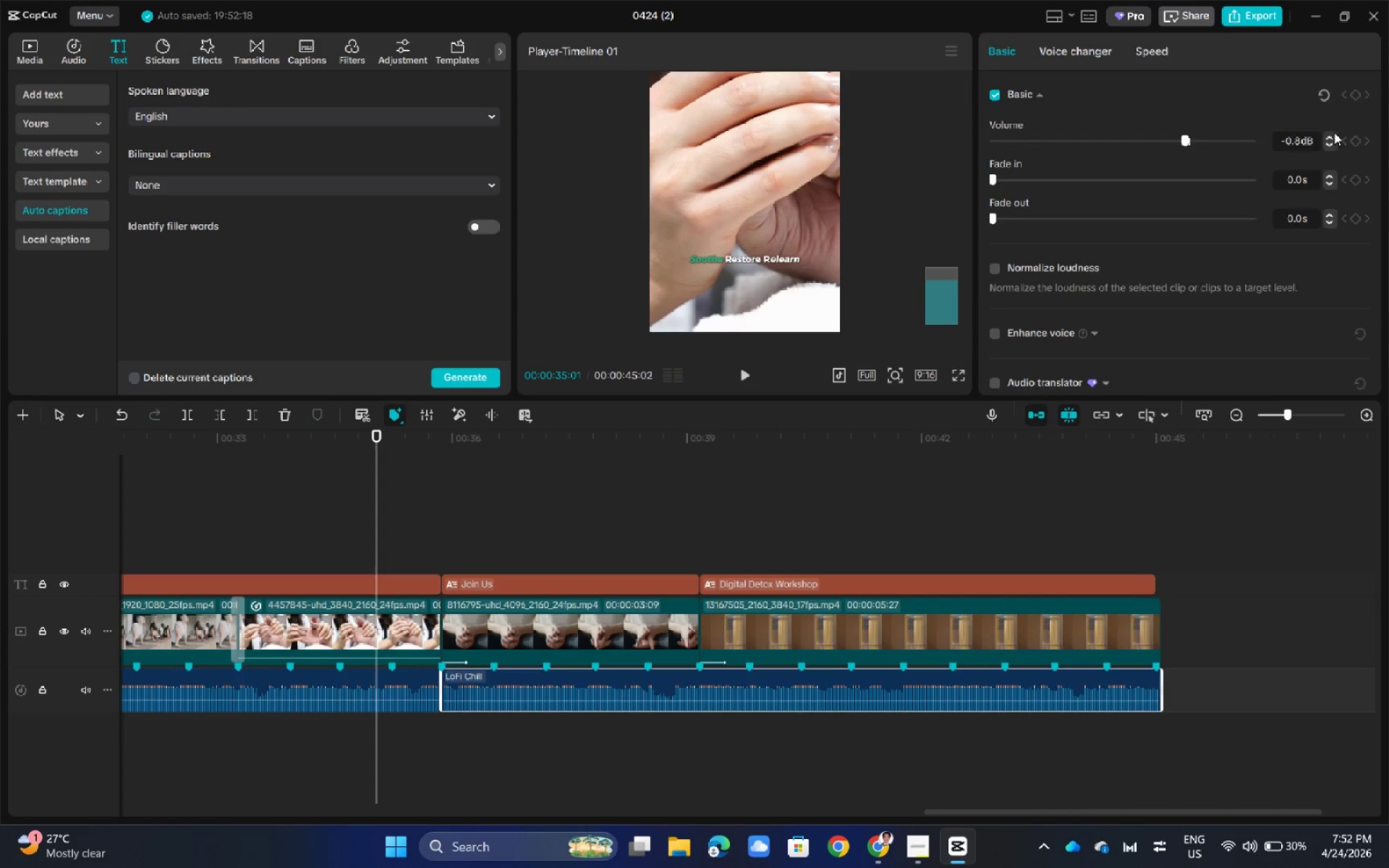 
left_click([1334, 132])
 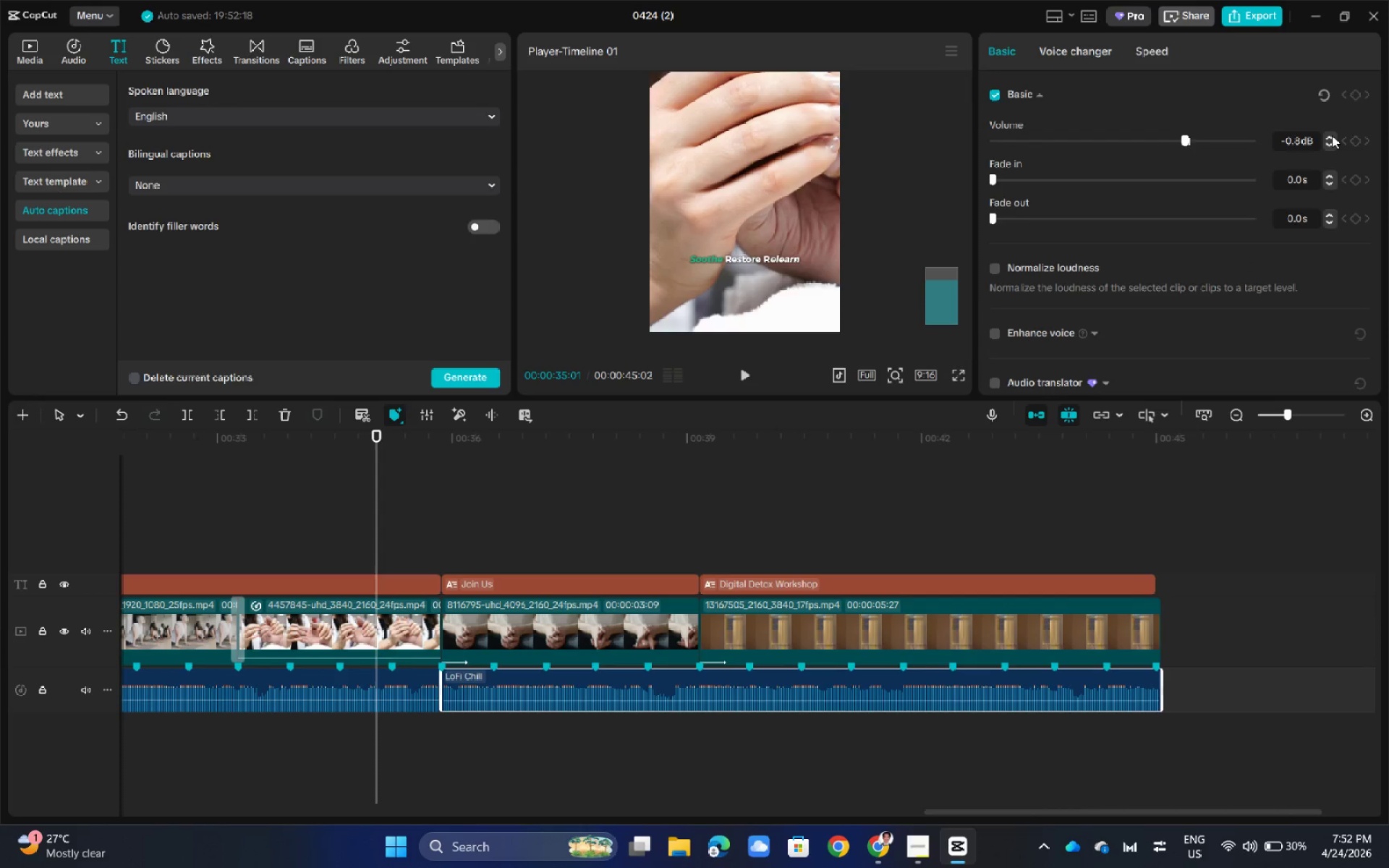 
left_click([1332, 135])
 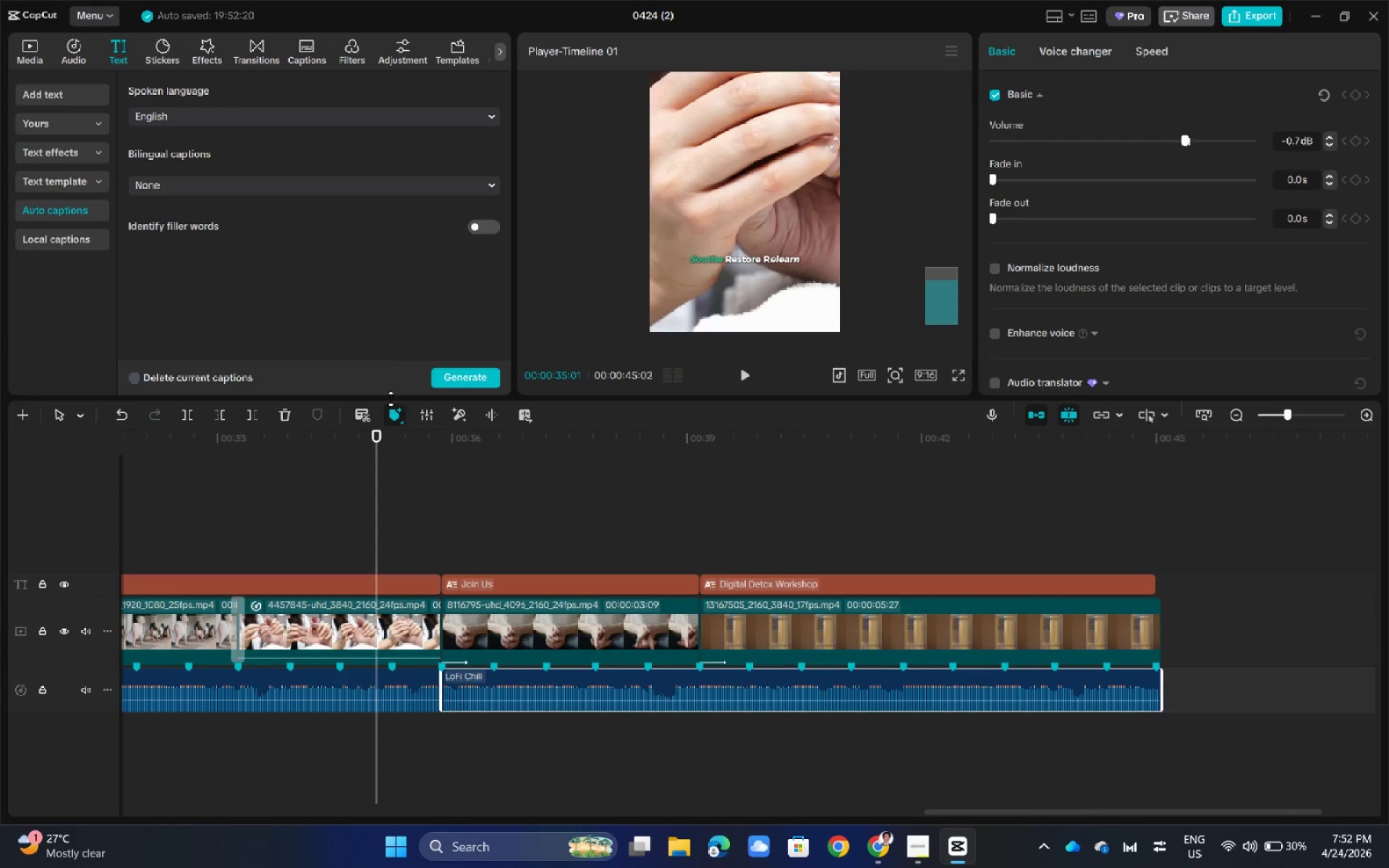 
key(Space)
 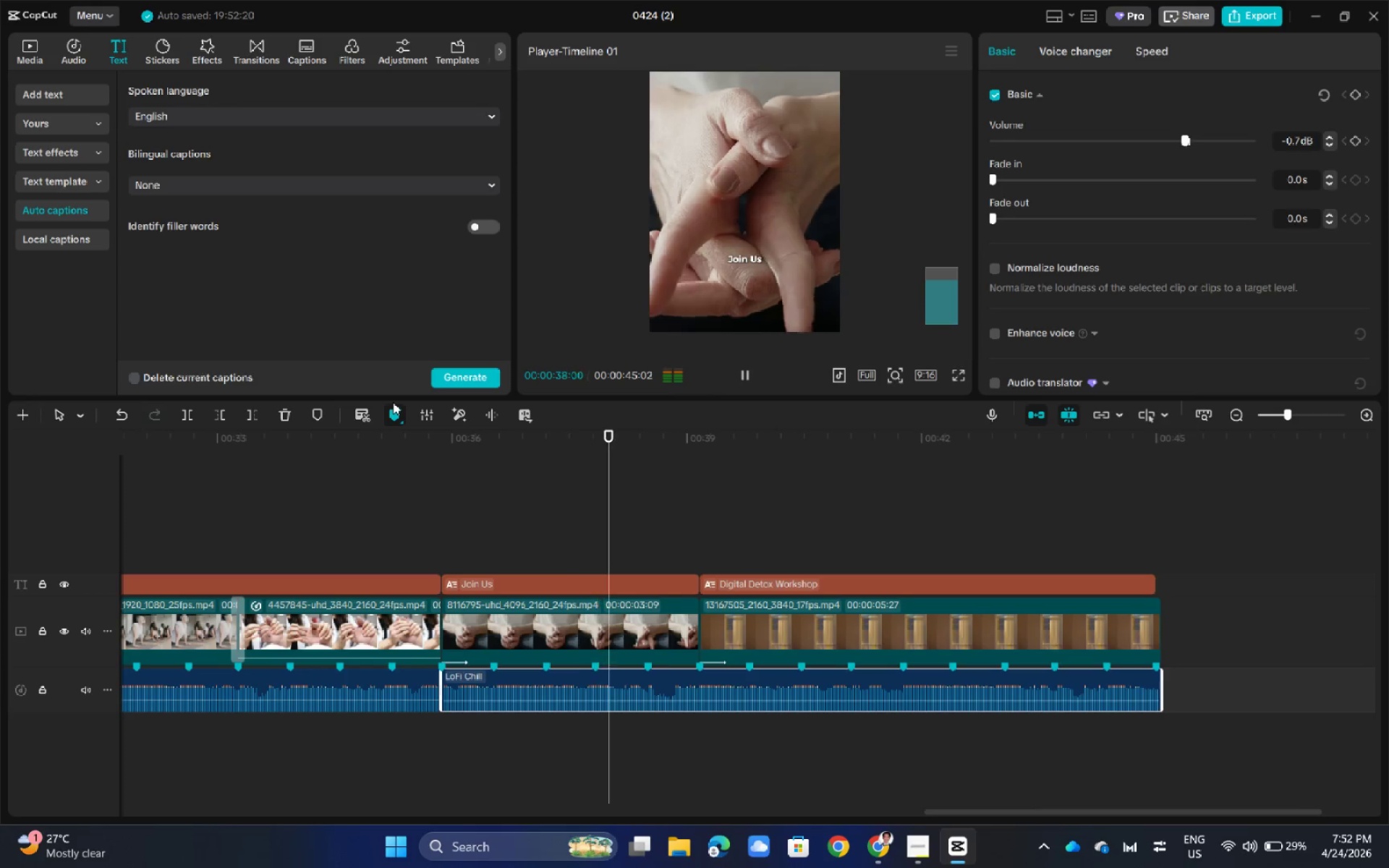 
key(Space)
 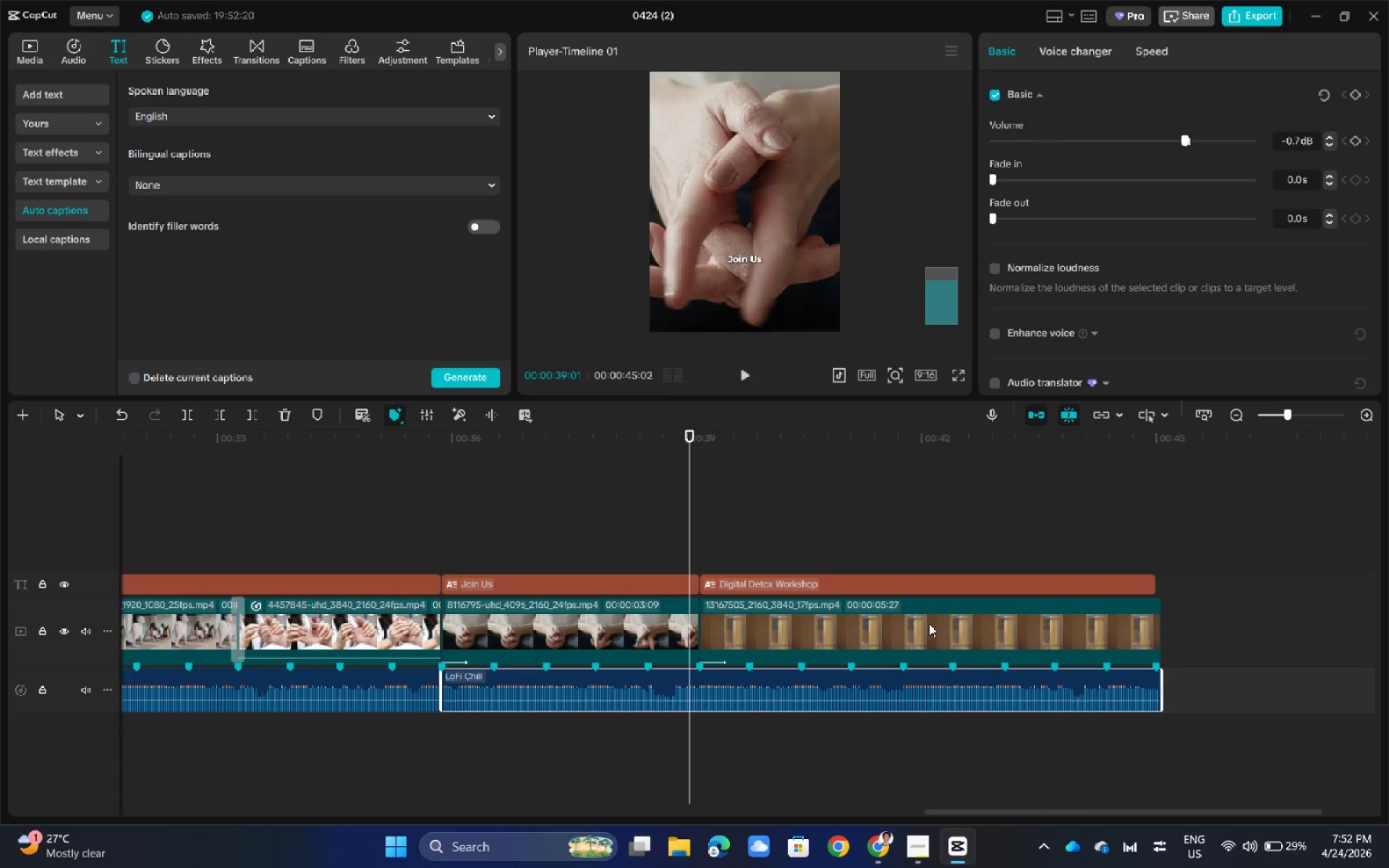 
left_click([935, 624])
 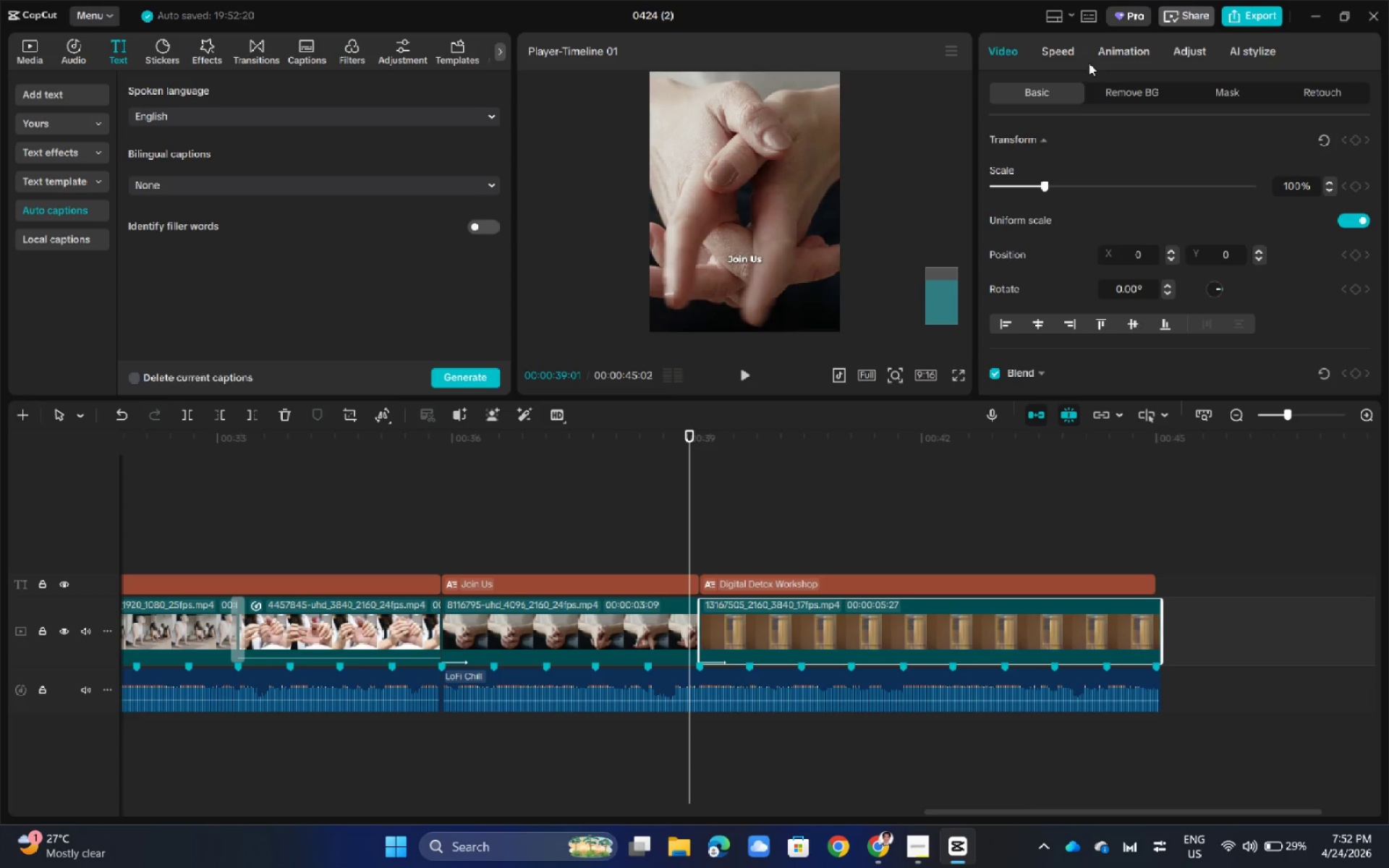 
left_click([1110, 59])
 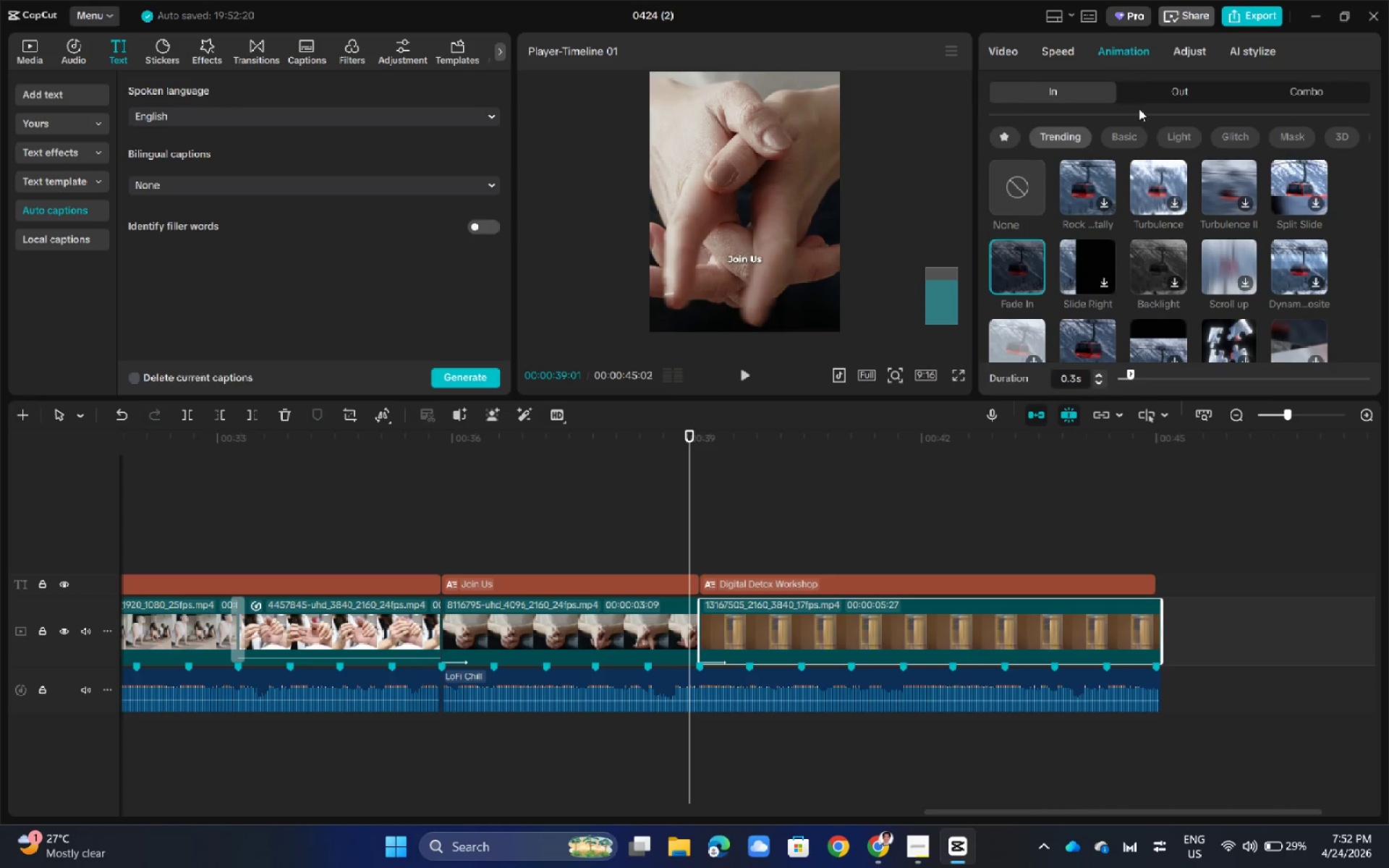 
left_click([1200, 85])
 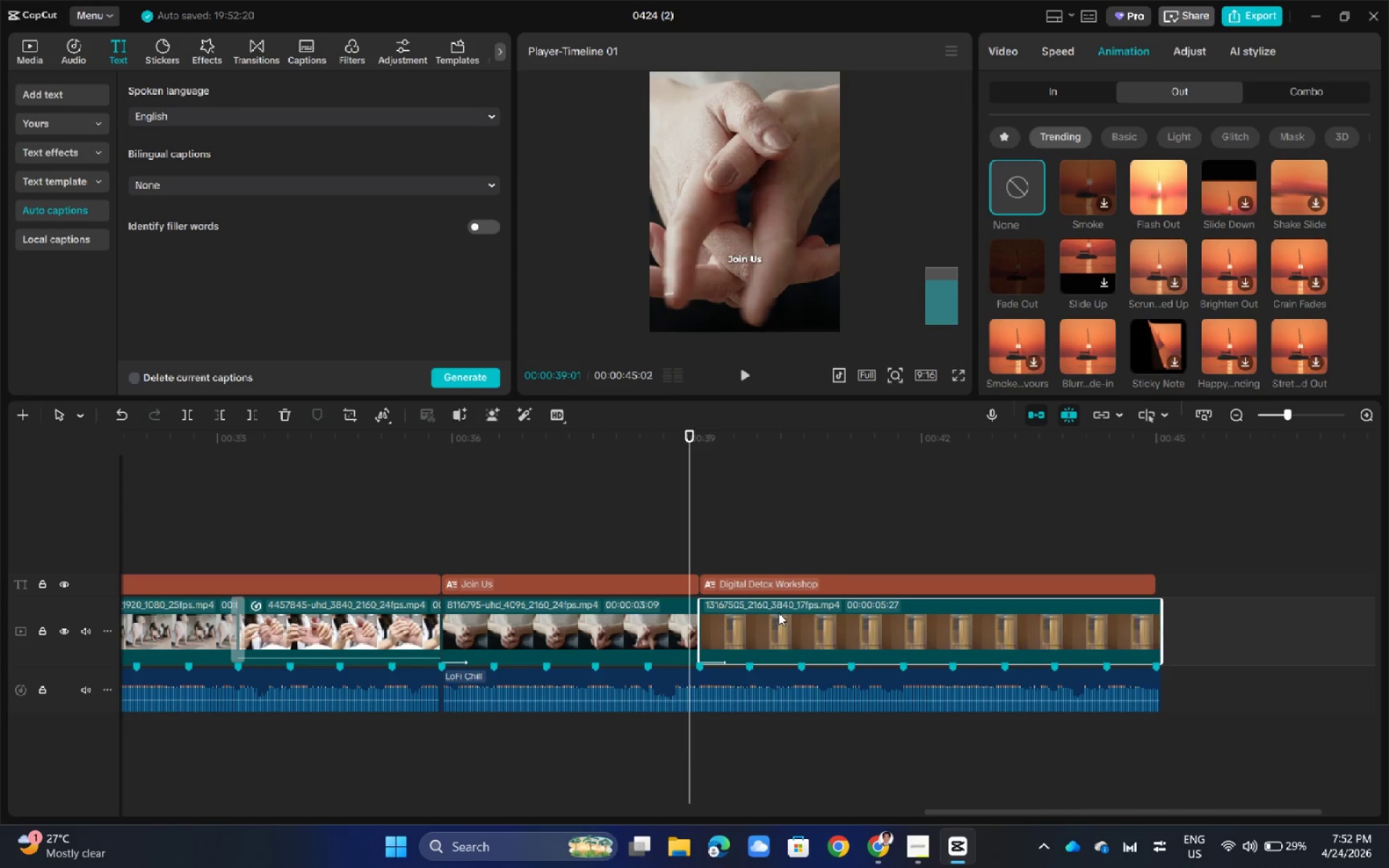 
wait(14.92)
 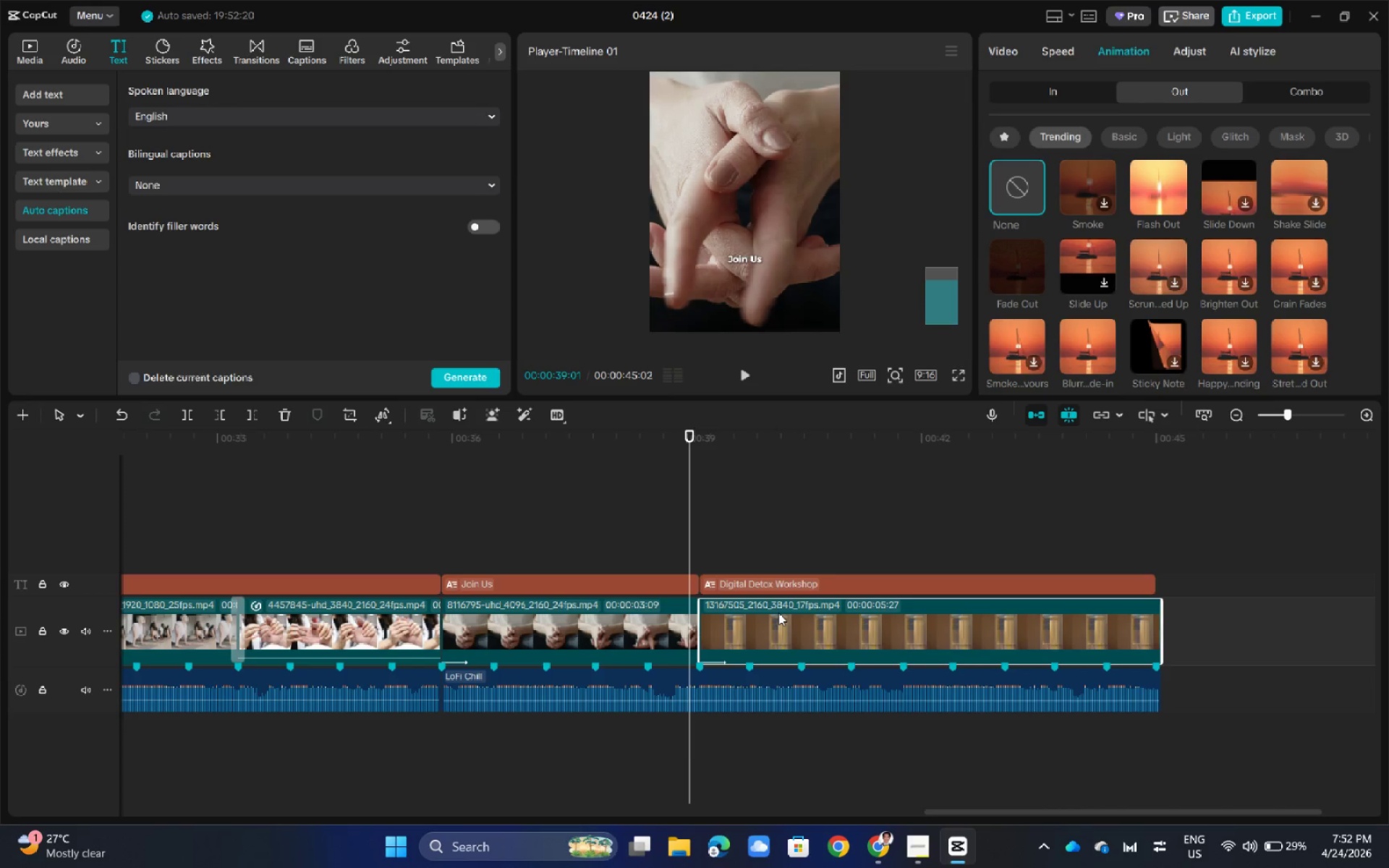 
left_click_drag(start_coordinate=[692, 436], to_coordinate=[26, 537])
 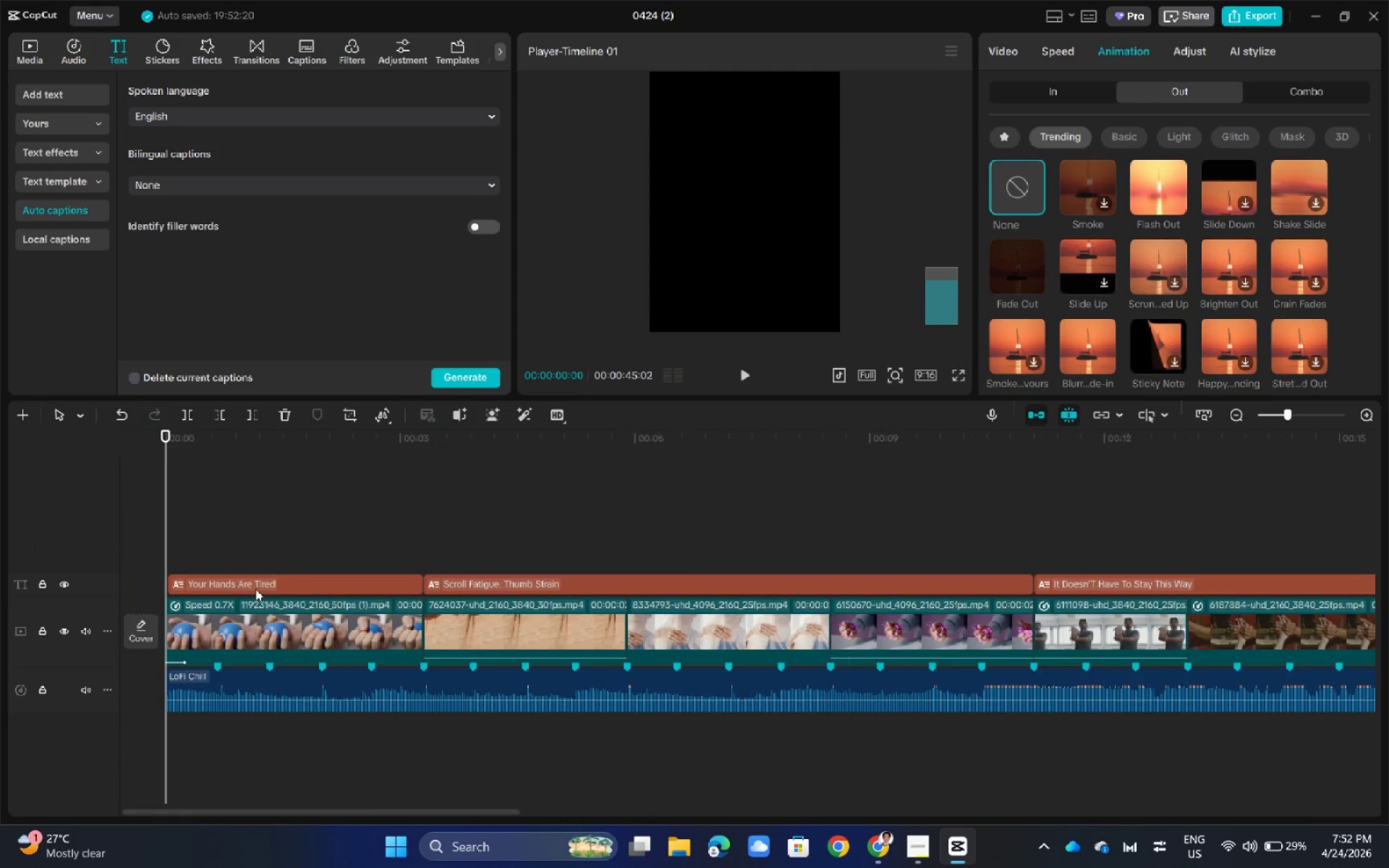 
left_click([255, 589])
 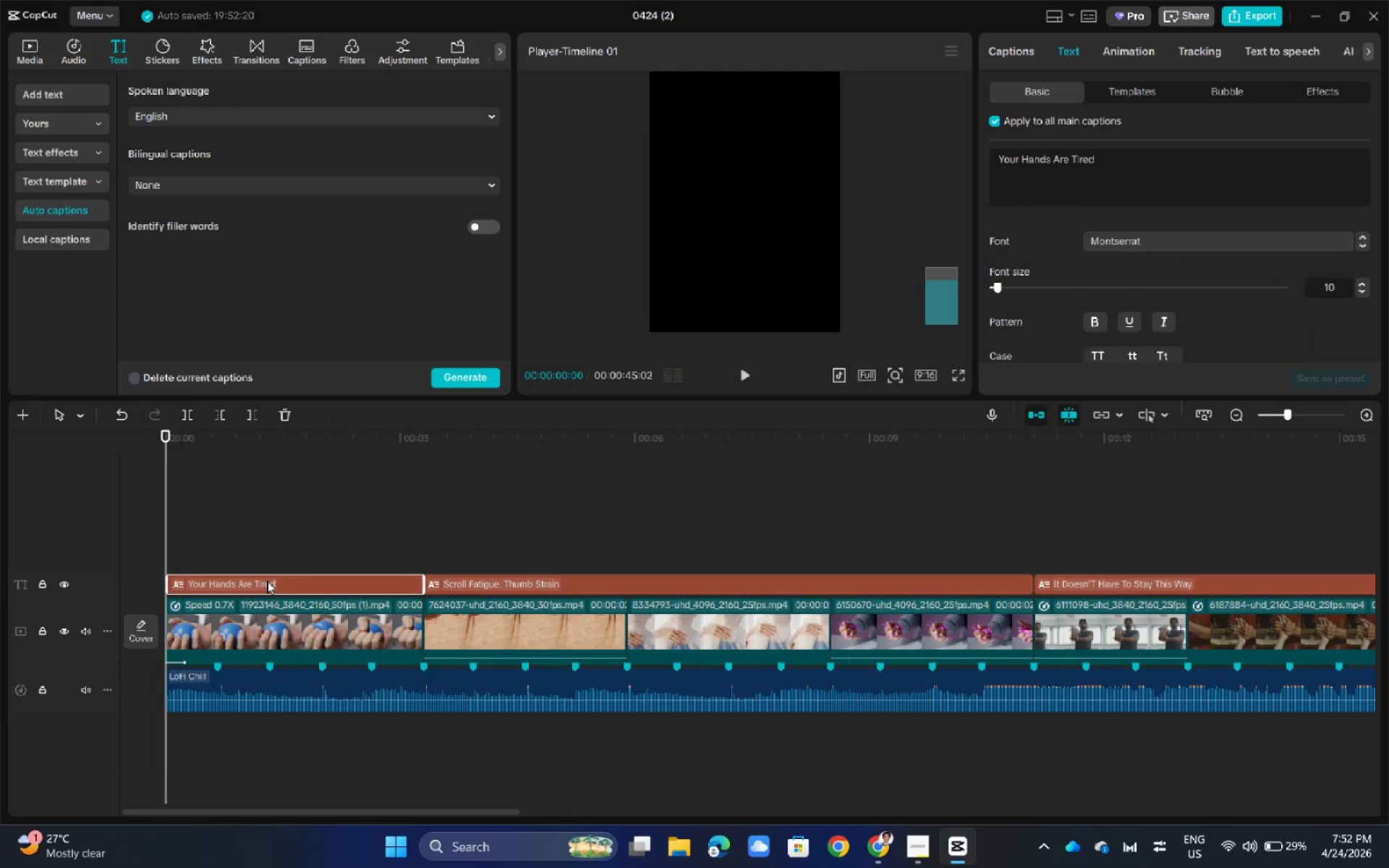 
left_click([268, 581])
 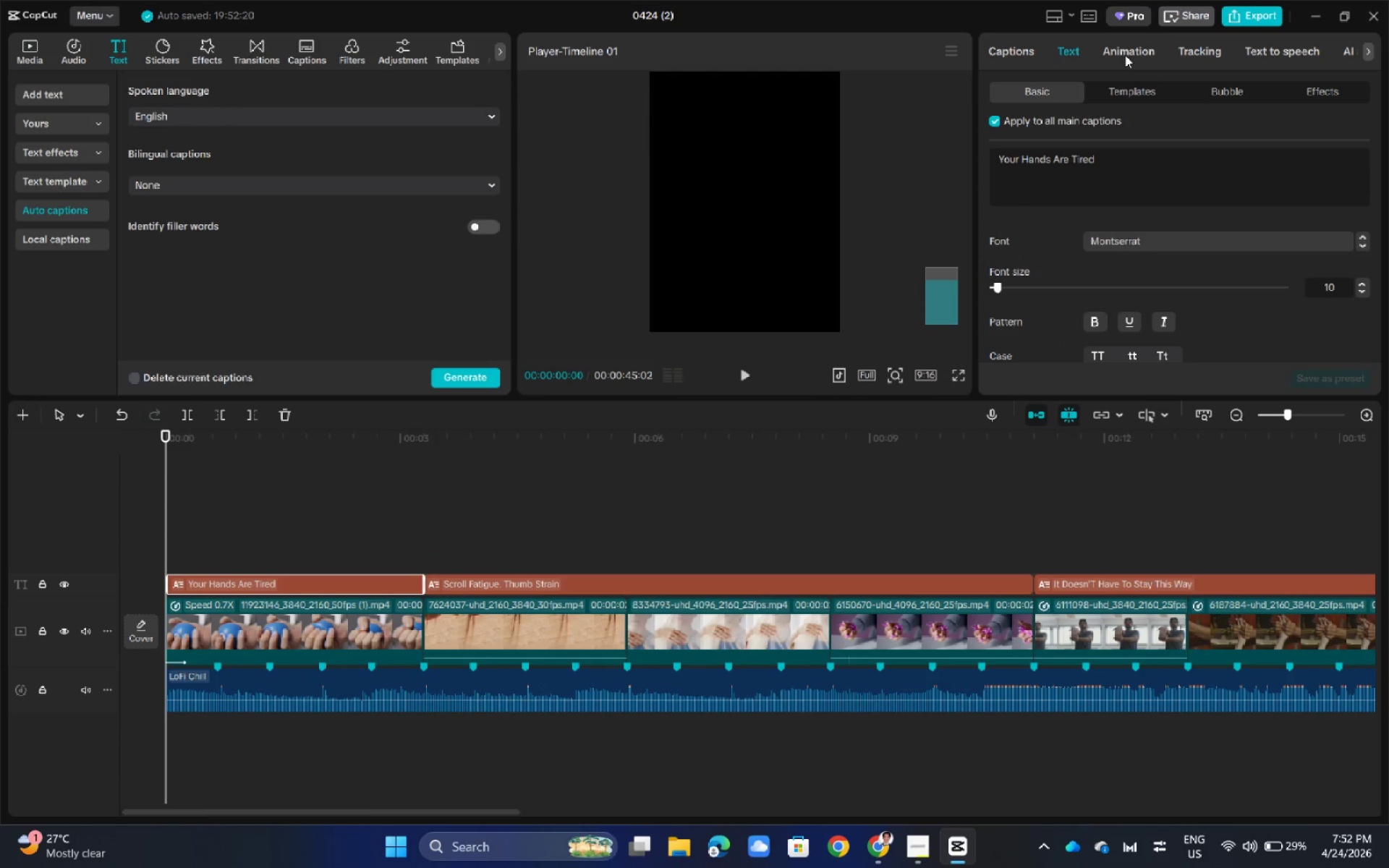 
left_click([1124, 56])
 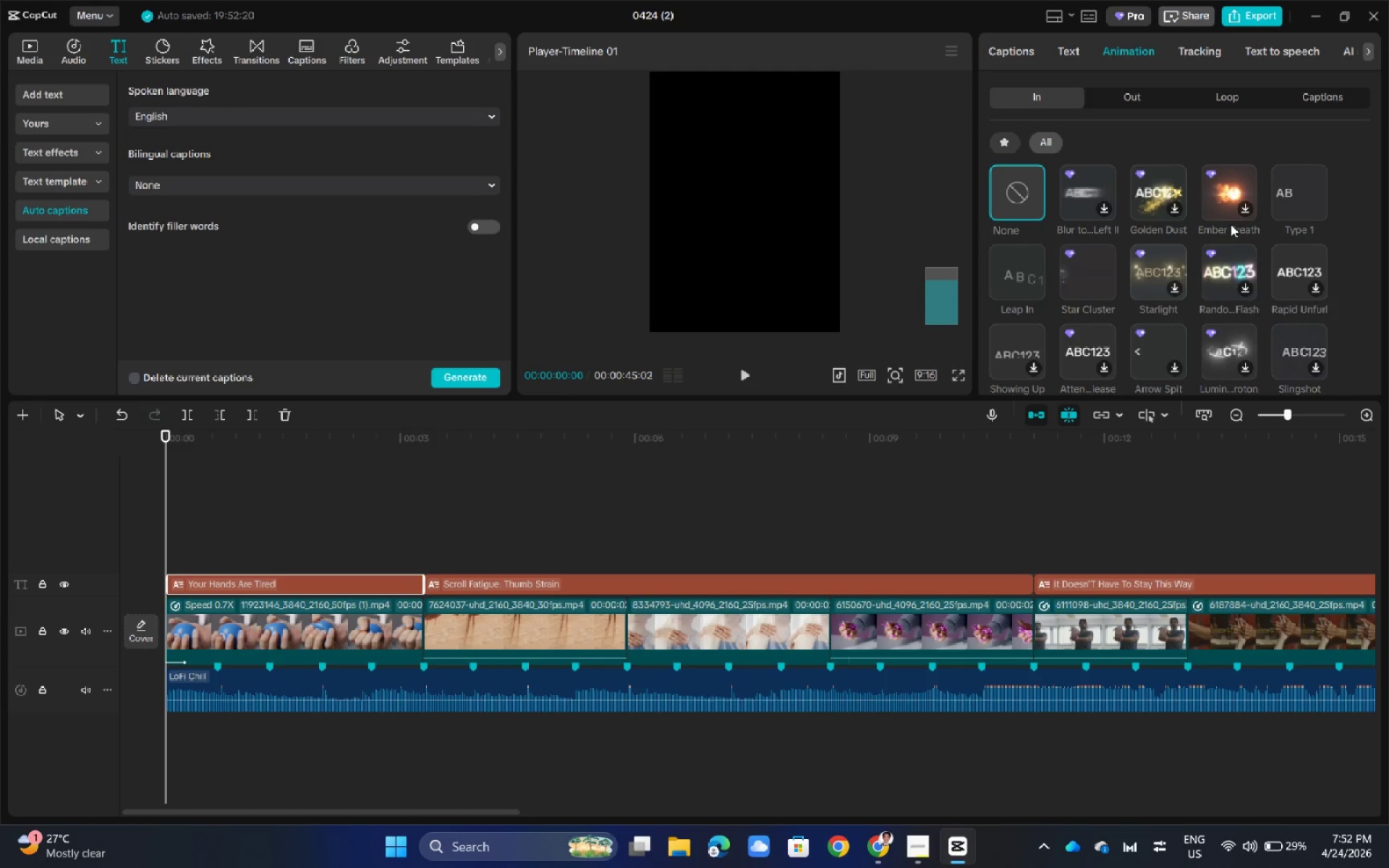 
left_click([1014, 273])
 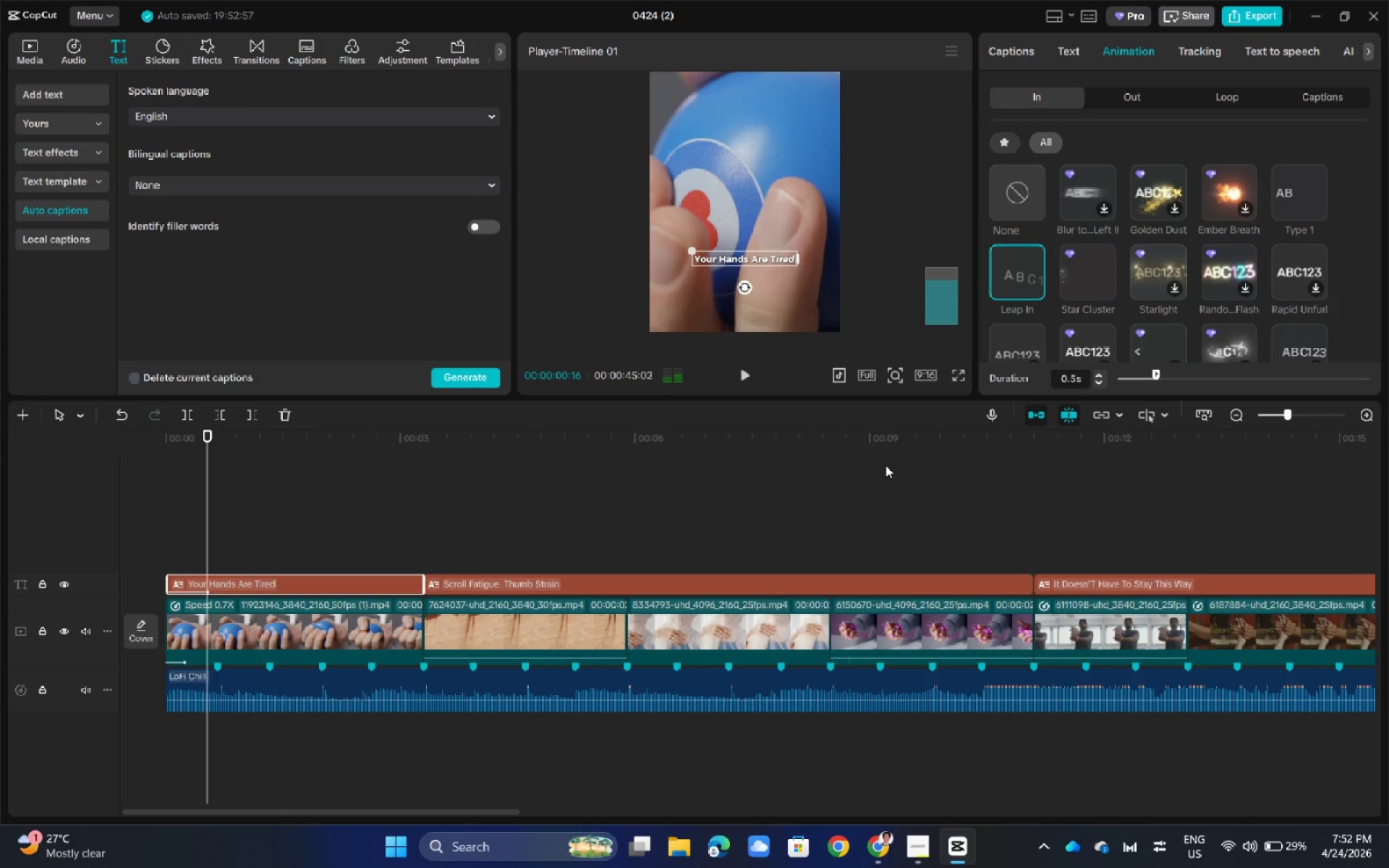 
hold_key(key=ControlLeft, duration=2.28)
scroll: coordinate [885, 465], scroll_direction: down, amount: 17.0
 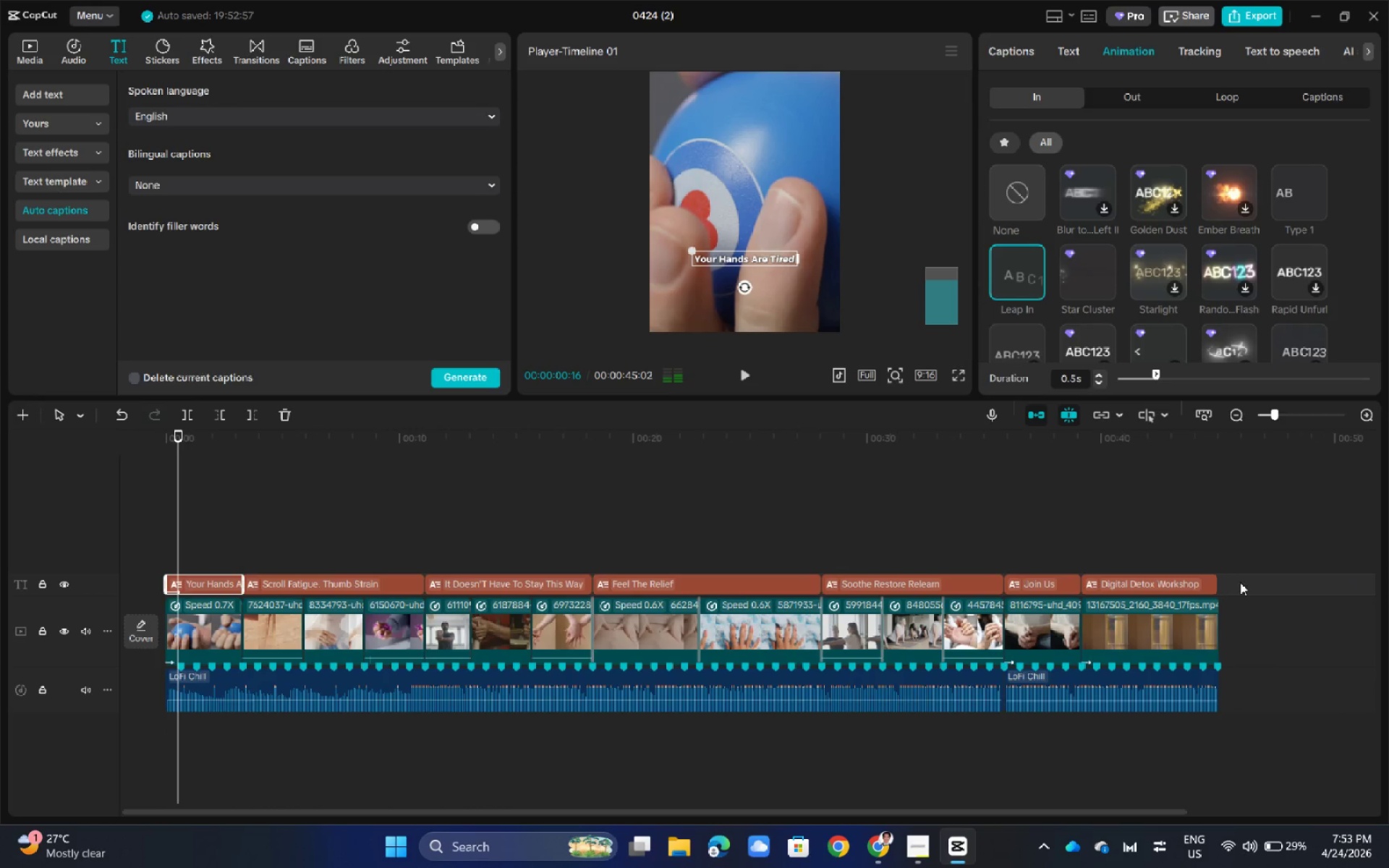 
left_click_drag(start_coordinate=[1240, 582], to_coordinate=[198, 581])
 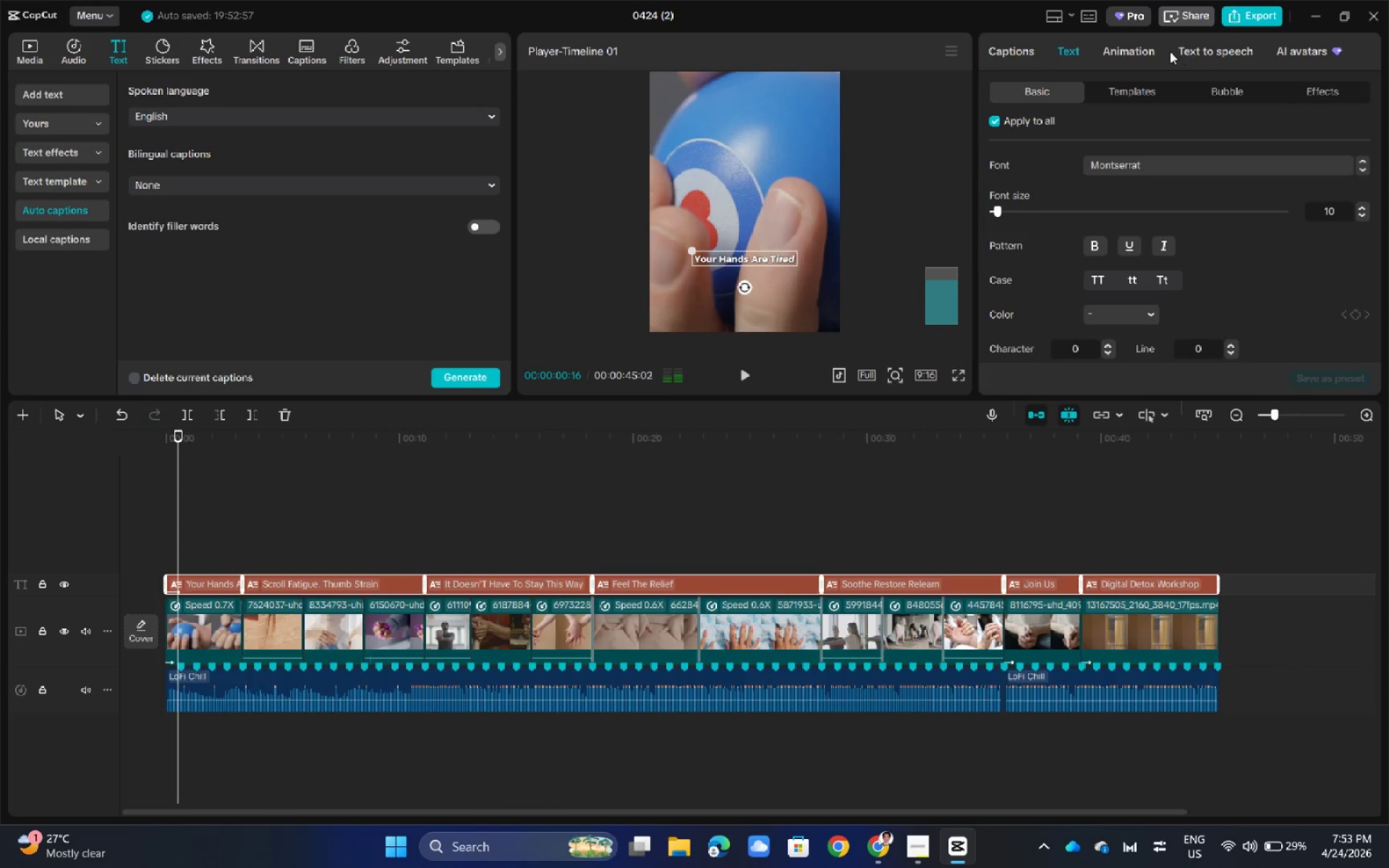 
left_click([1124, 43])
 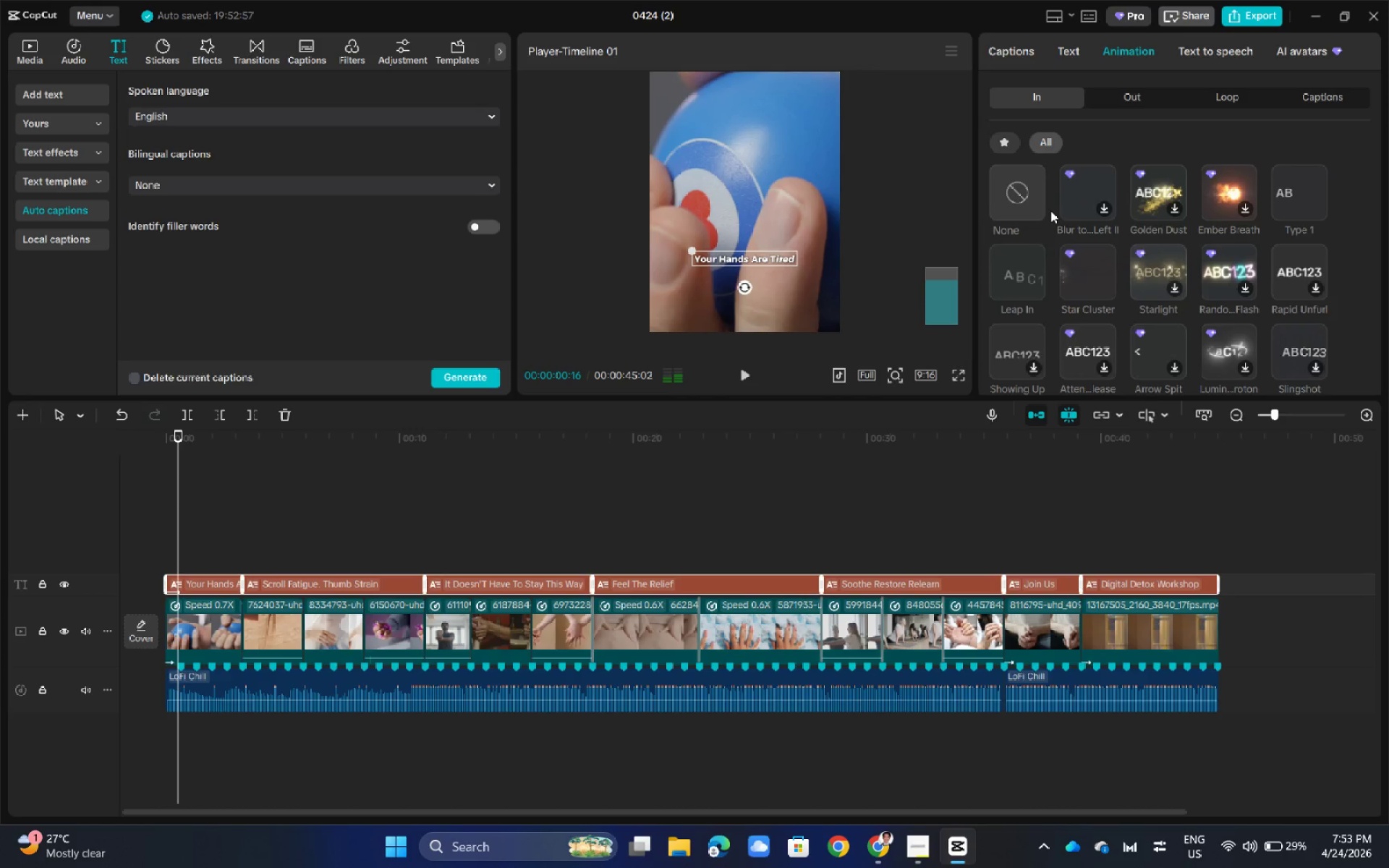 
left_click([1029, 259])
 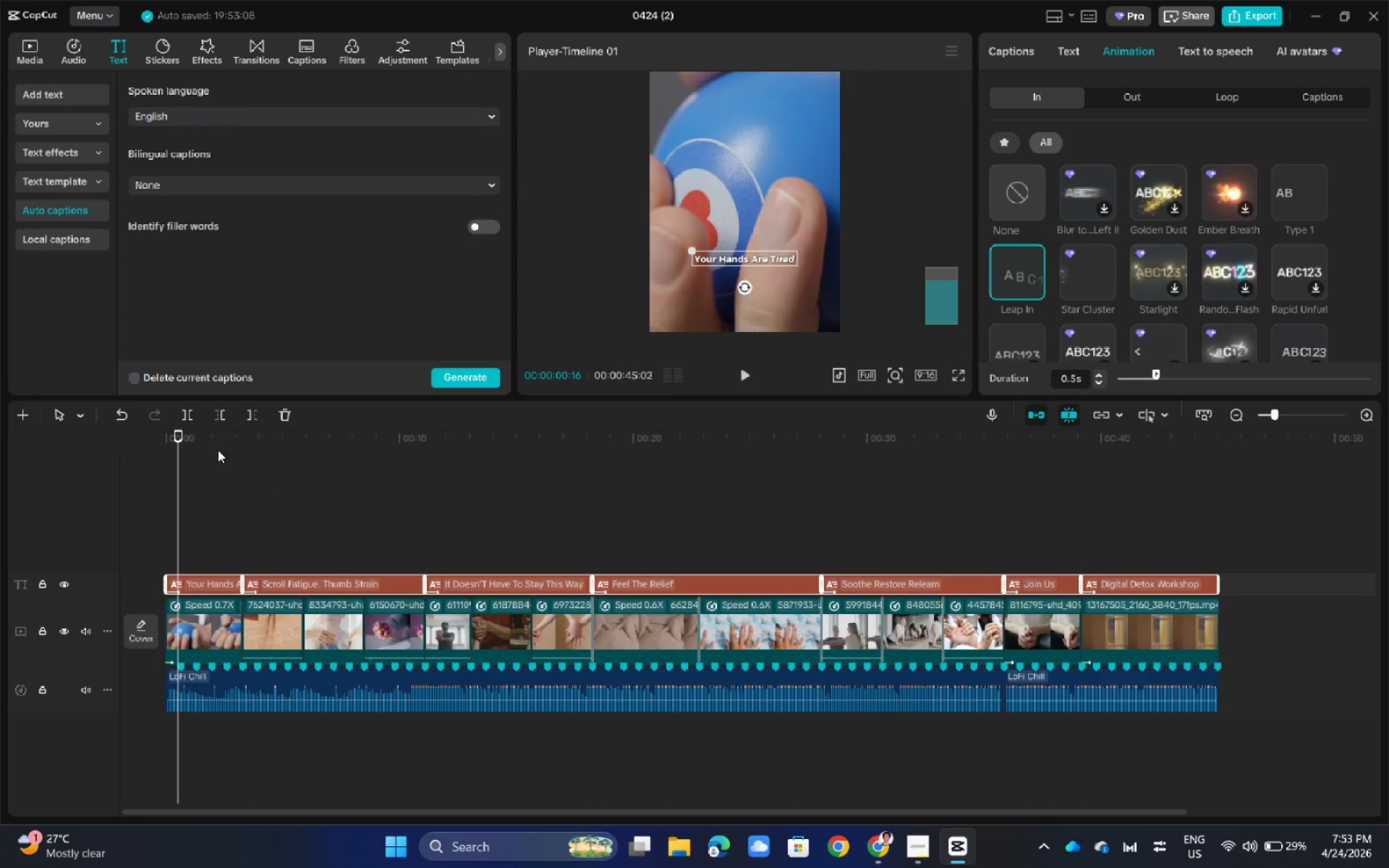 
left_click_drag(start_coordinate=[179, 437], to_coordinate=[134, 435])
 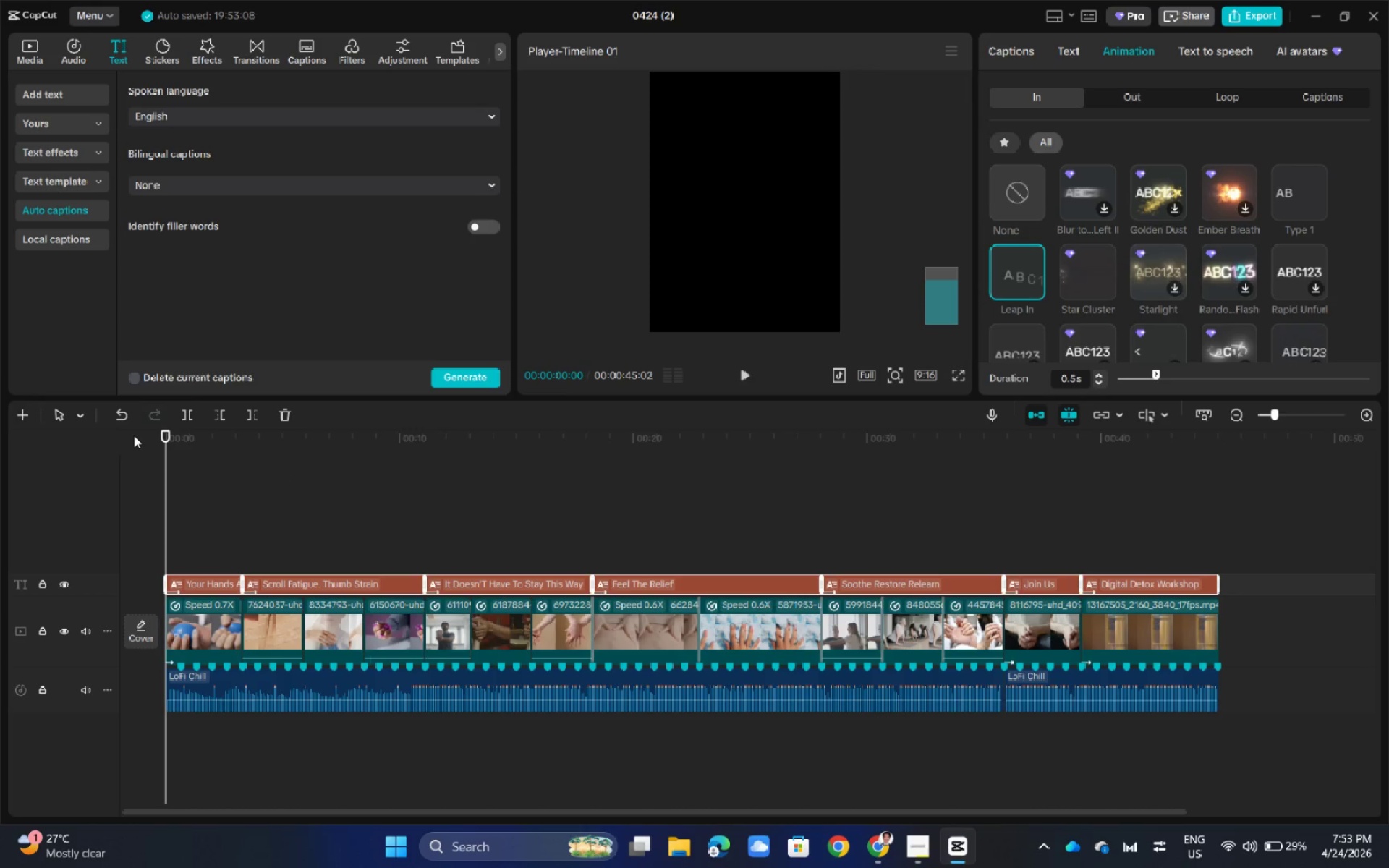 
key(Space)
 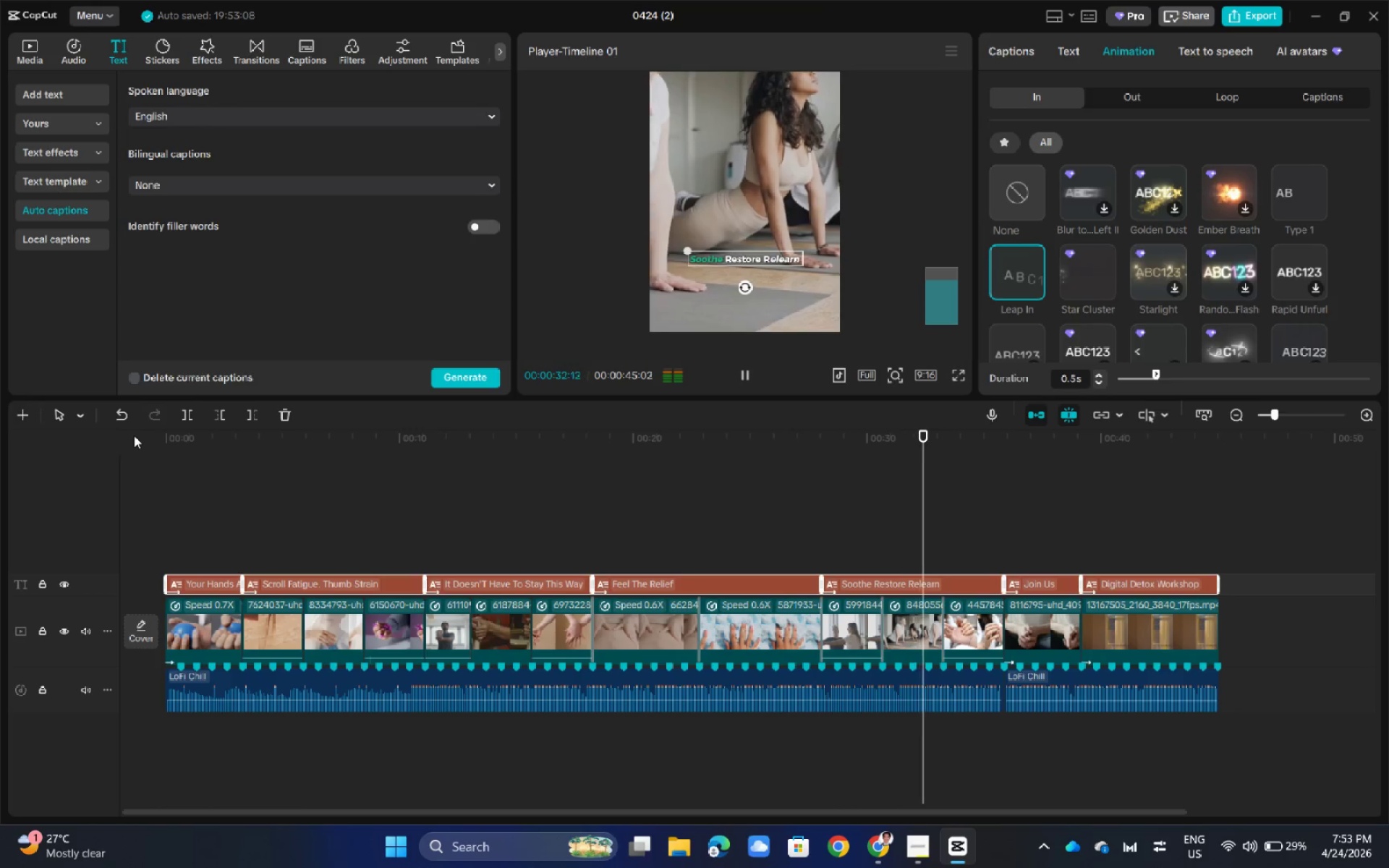 
wait(37.28)
 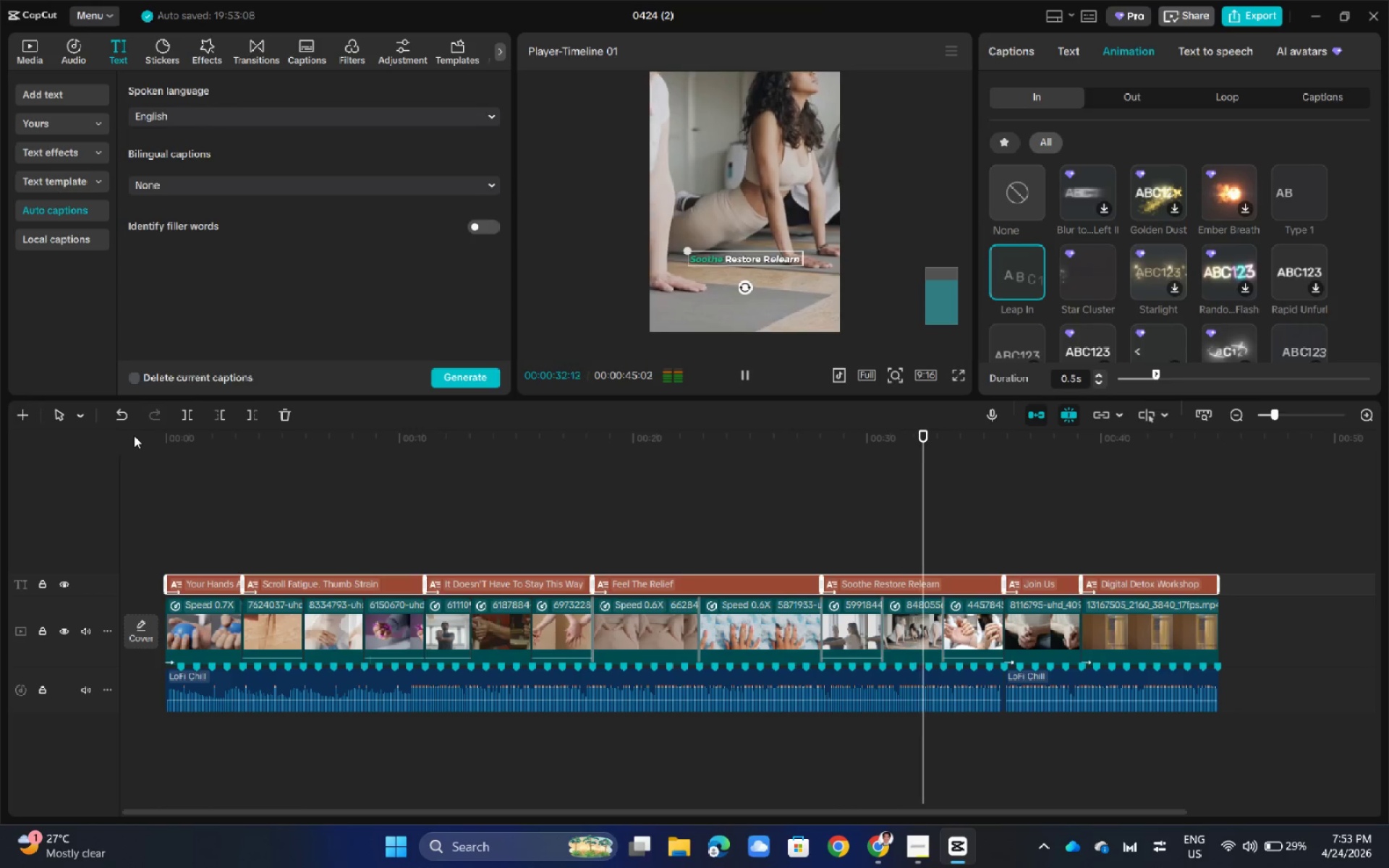 
left_click([1143, 93])
 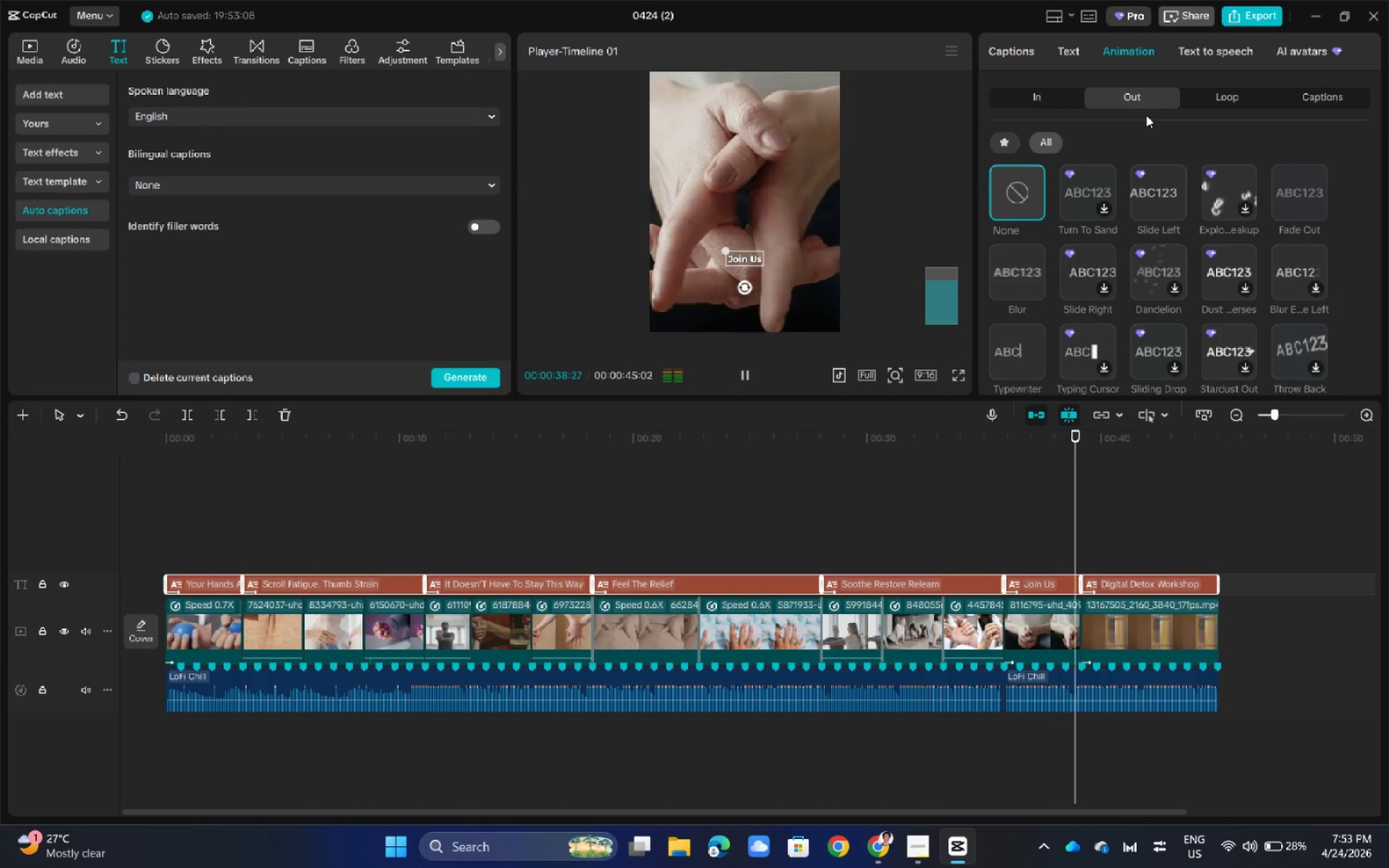 
left_click([1294, 191])
 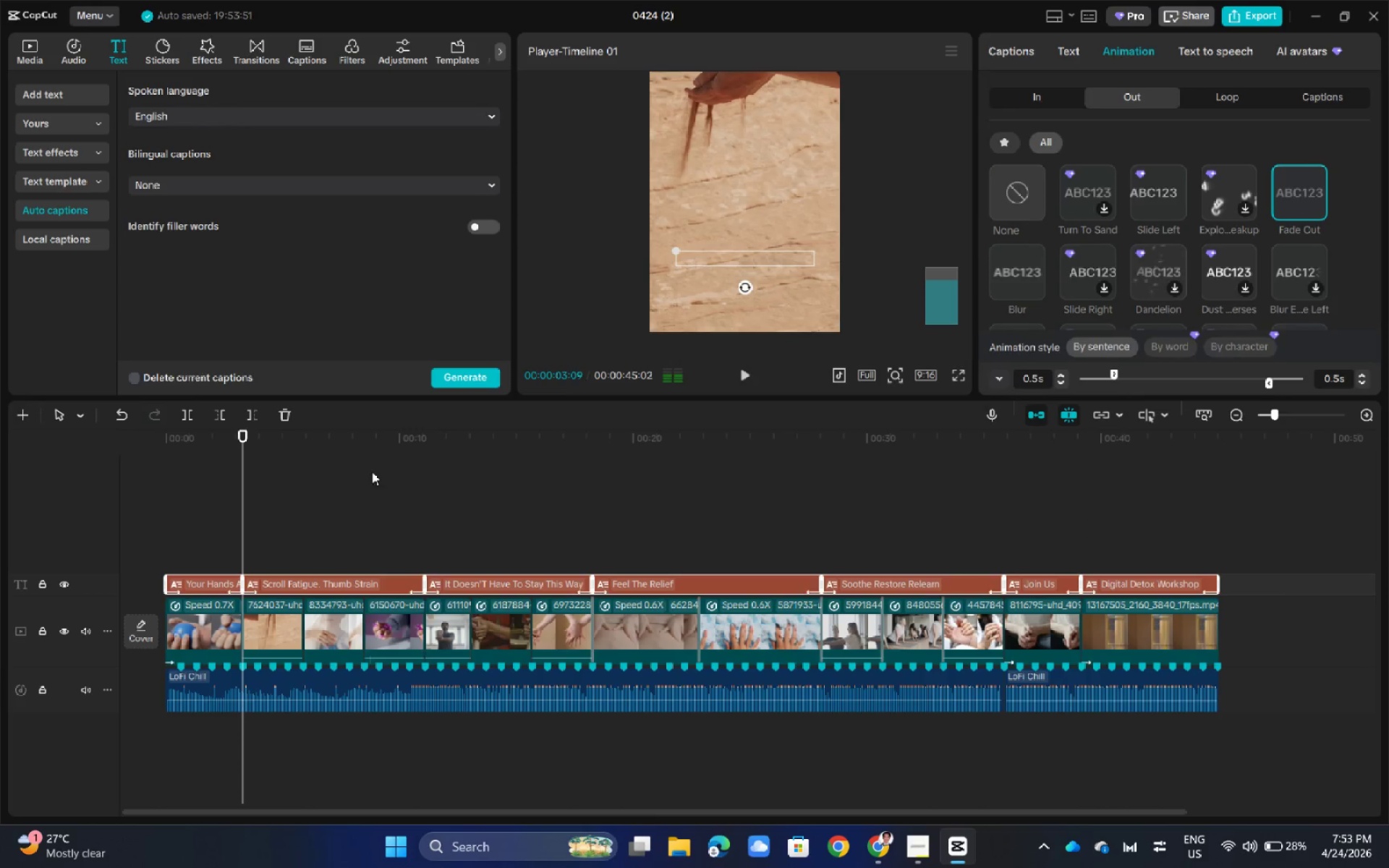 
left_click_drag(start_coordinate=[242, 437], to_coordinate=[125, 443])
 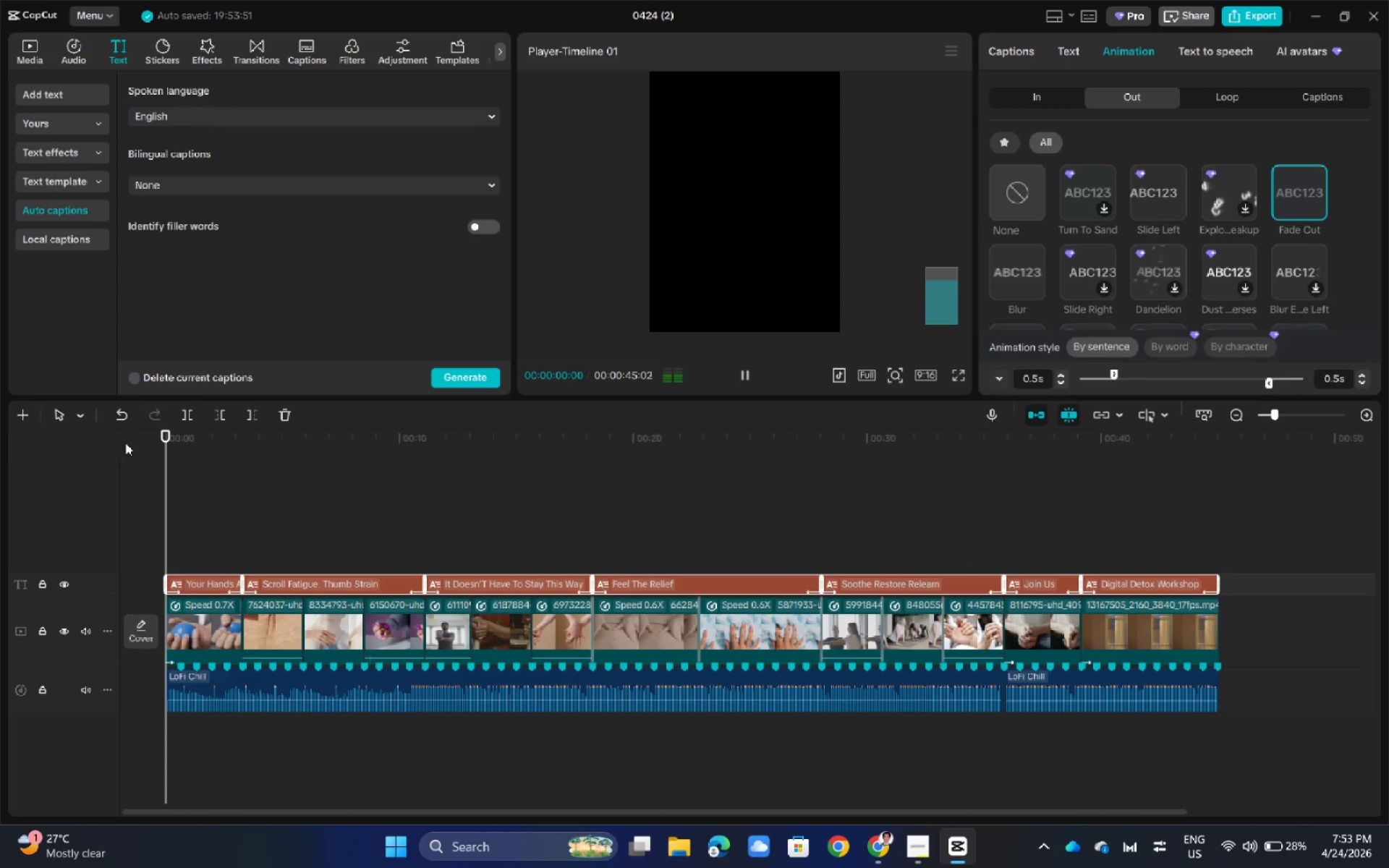 
key(Space)
 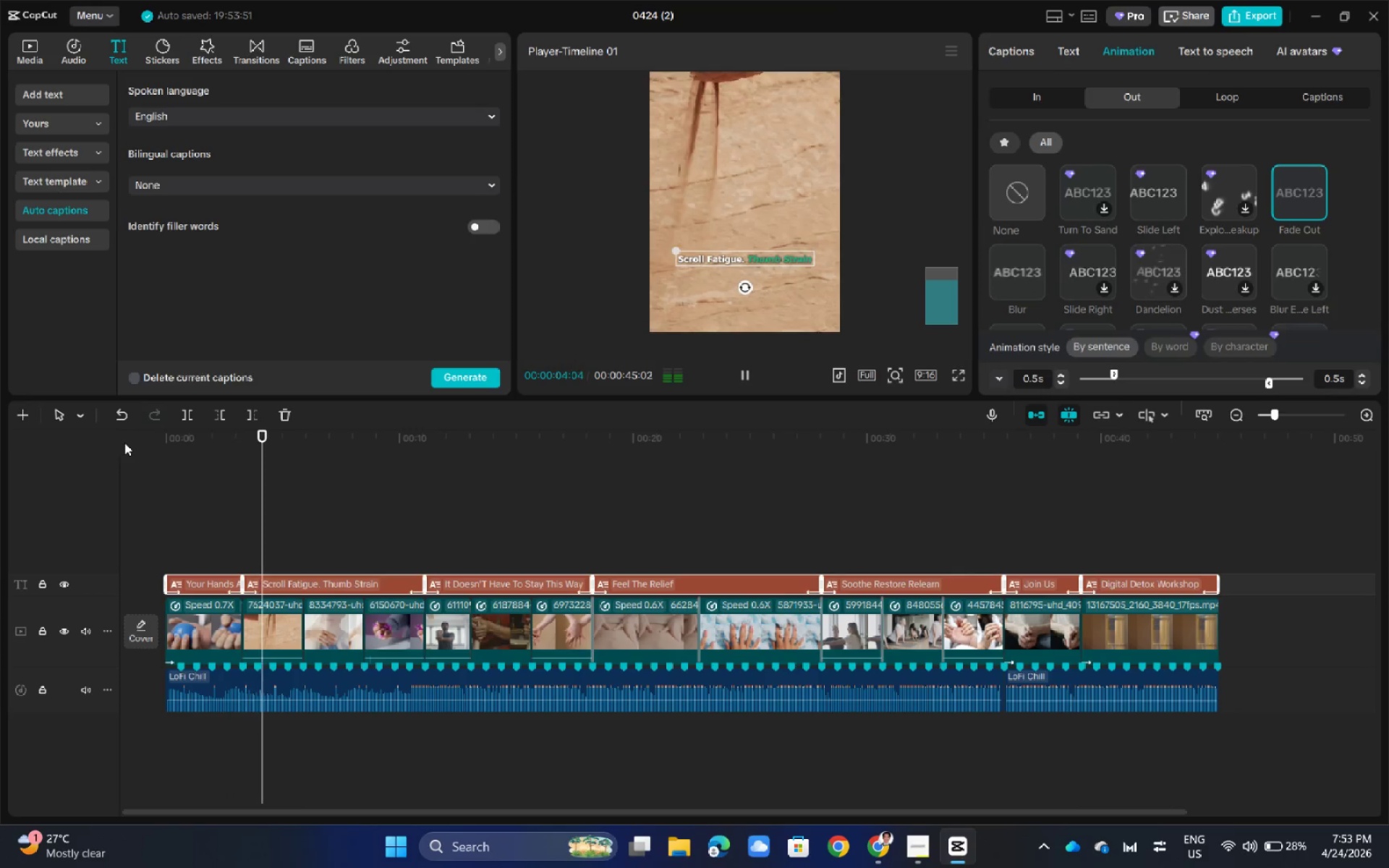 
wait(9.17)
 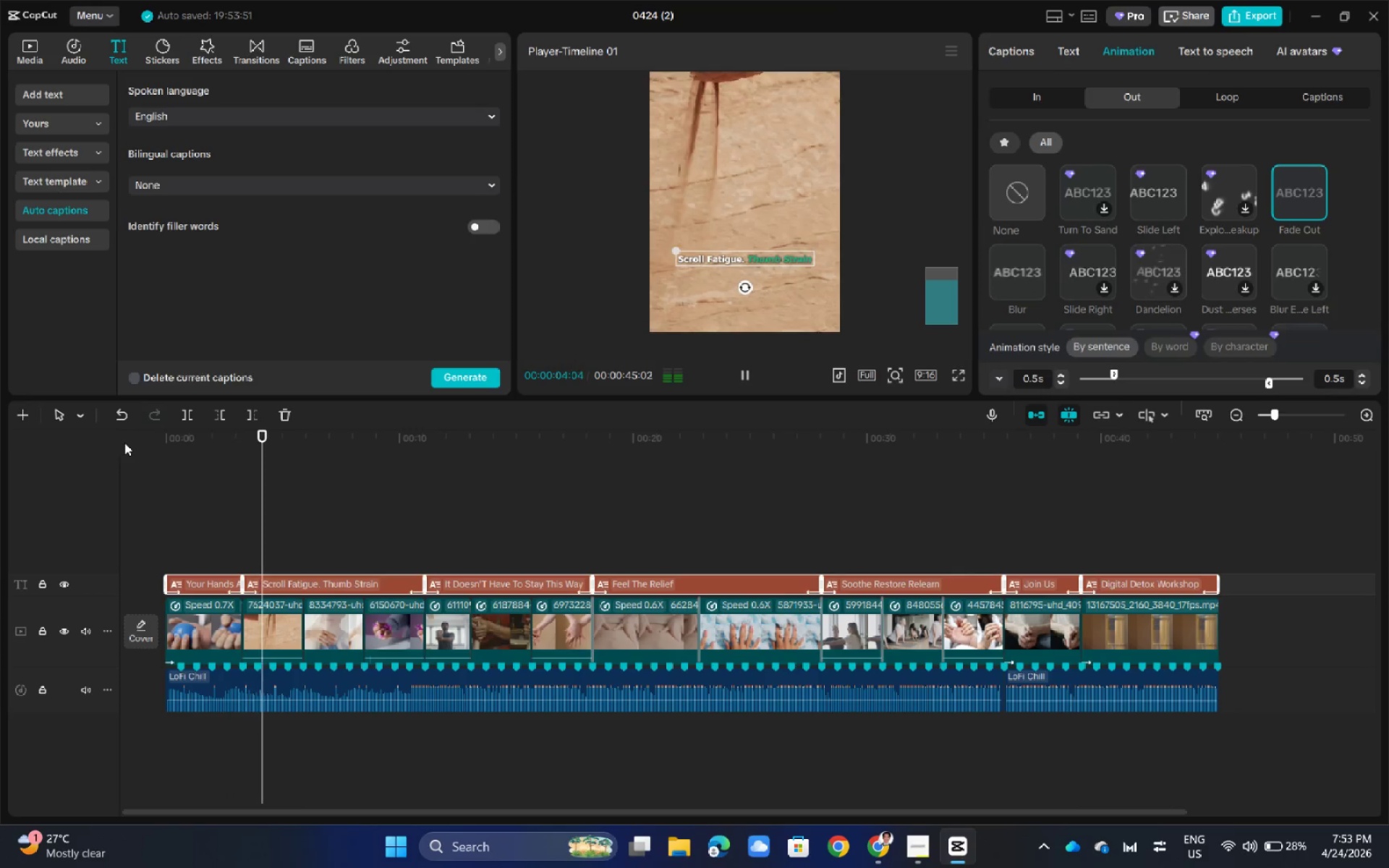 
left_click([1364, 382])
 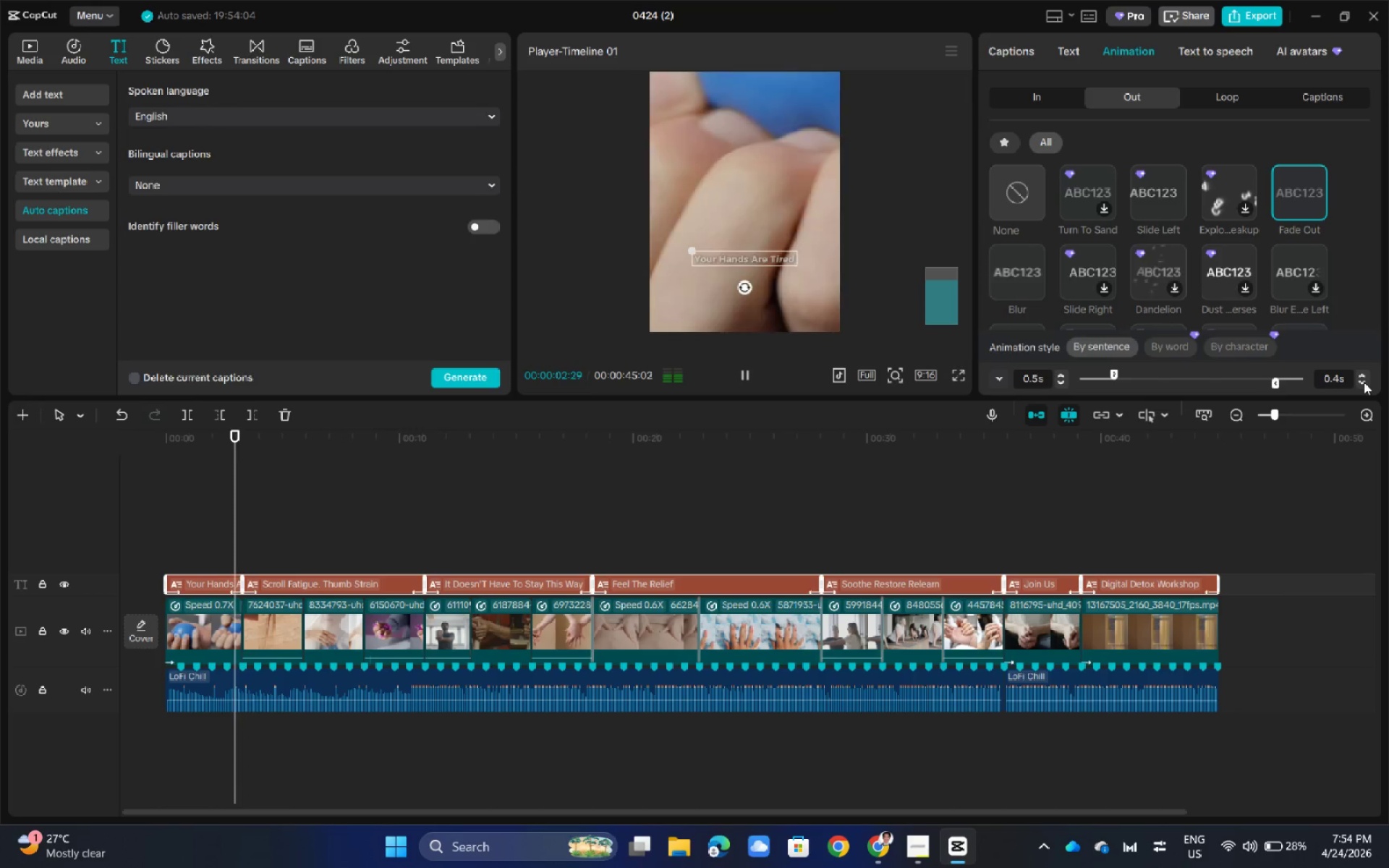 
left_click([1364, 382])
 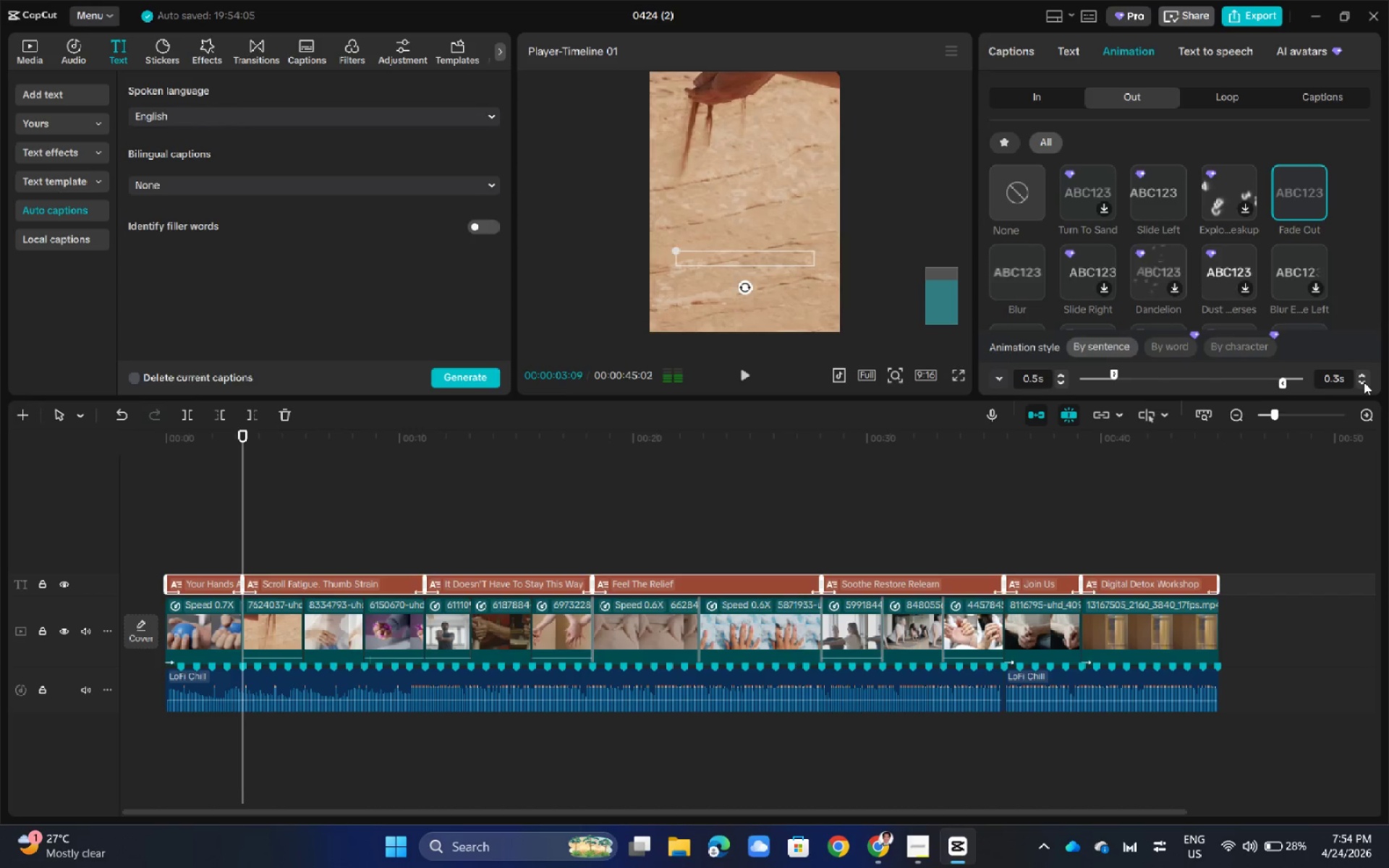 
left_click([1364, 382])
 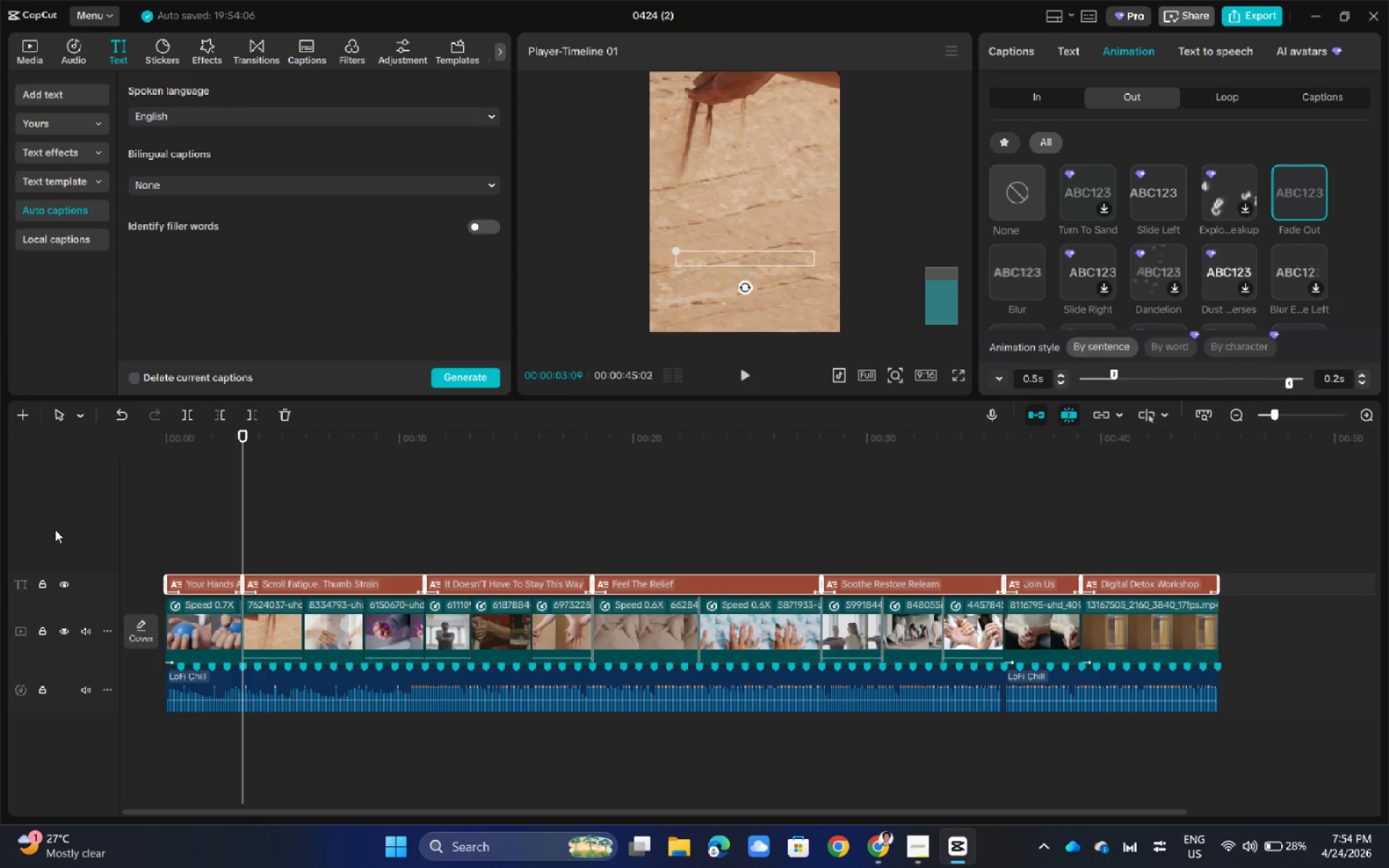 
double_click([196, 500])
 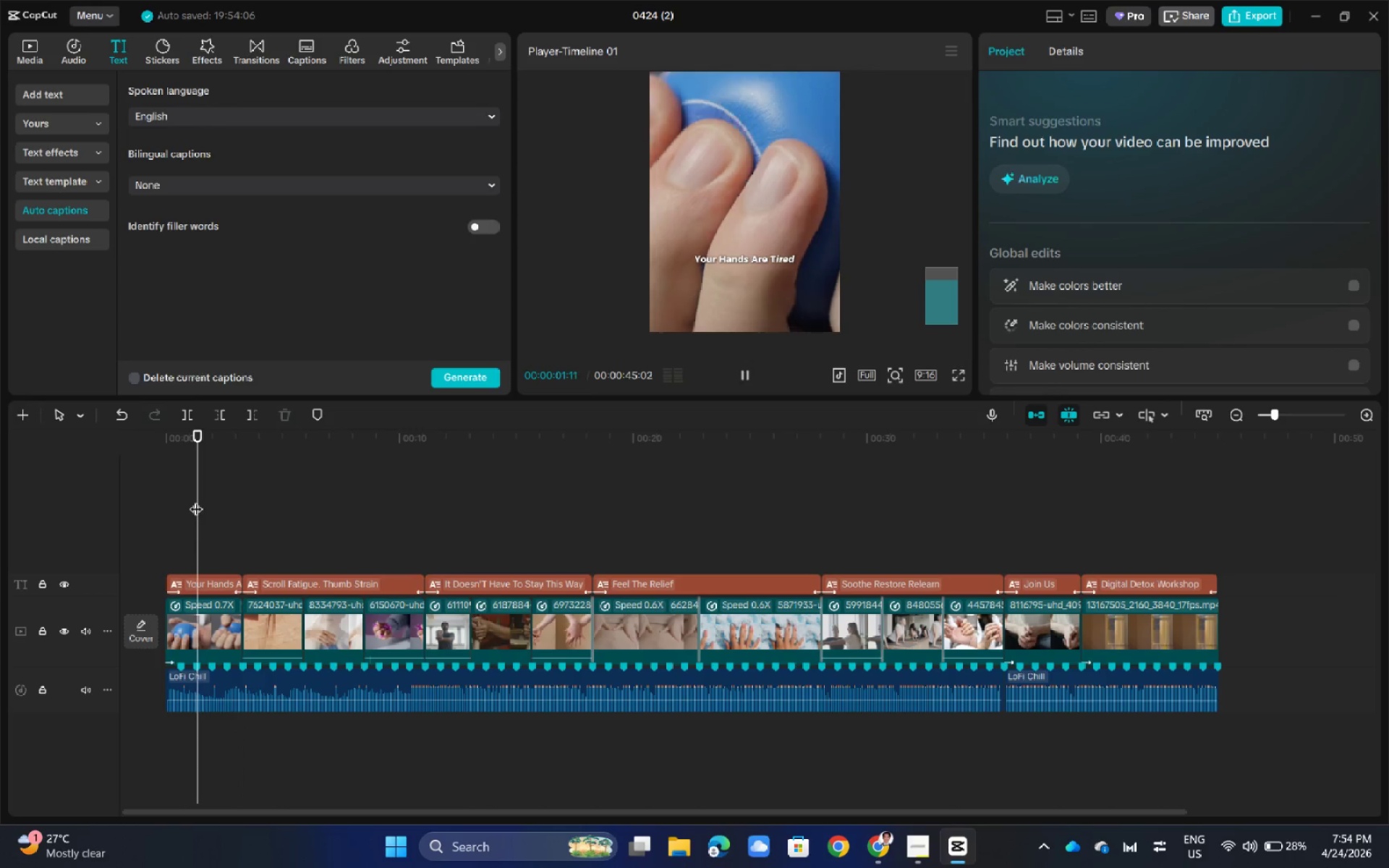 
key(Space)
 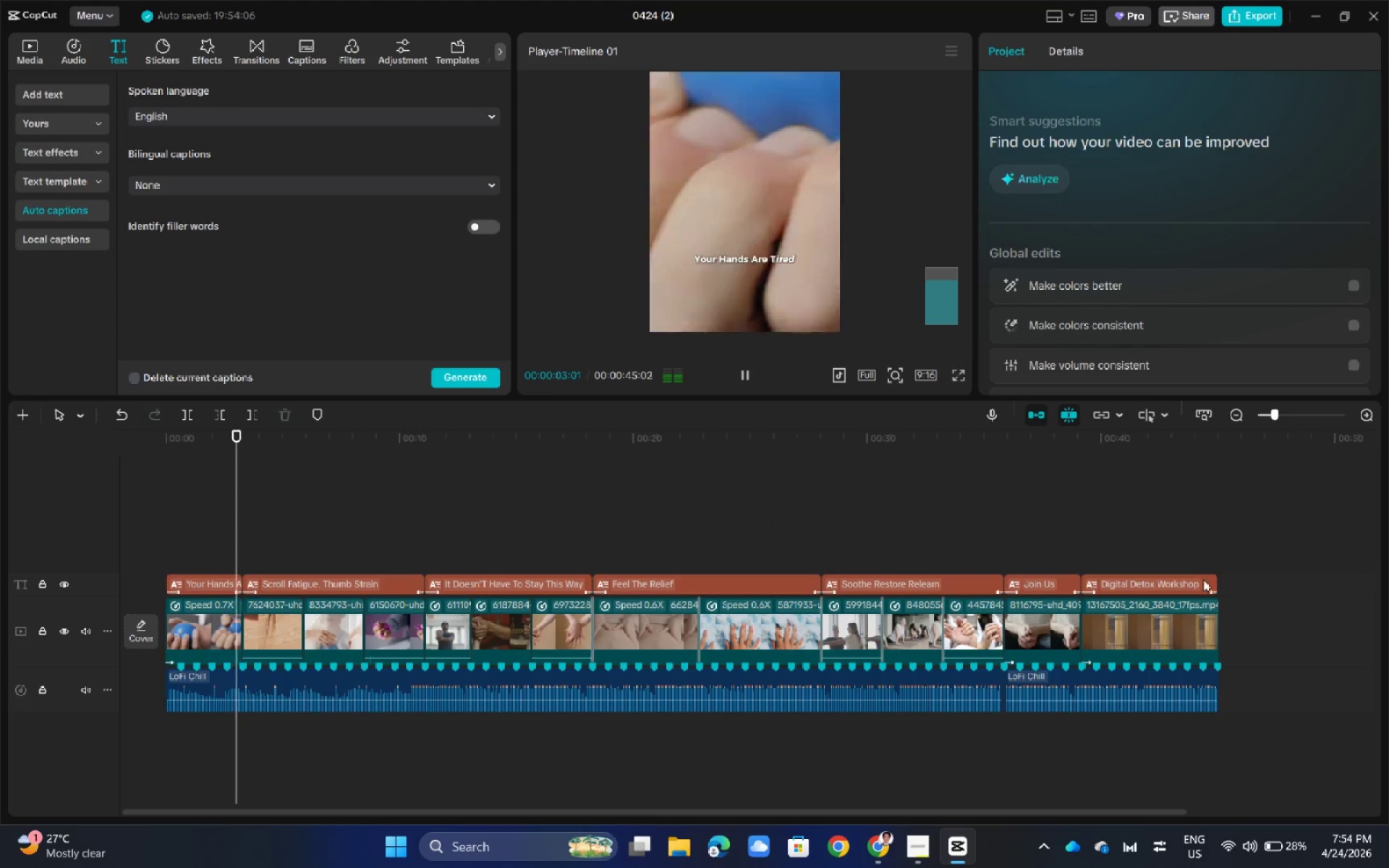 
left_click_drag(start_coordinate=[1231, 582], to_coordinate=[225, 584])
 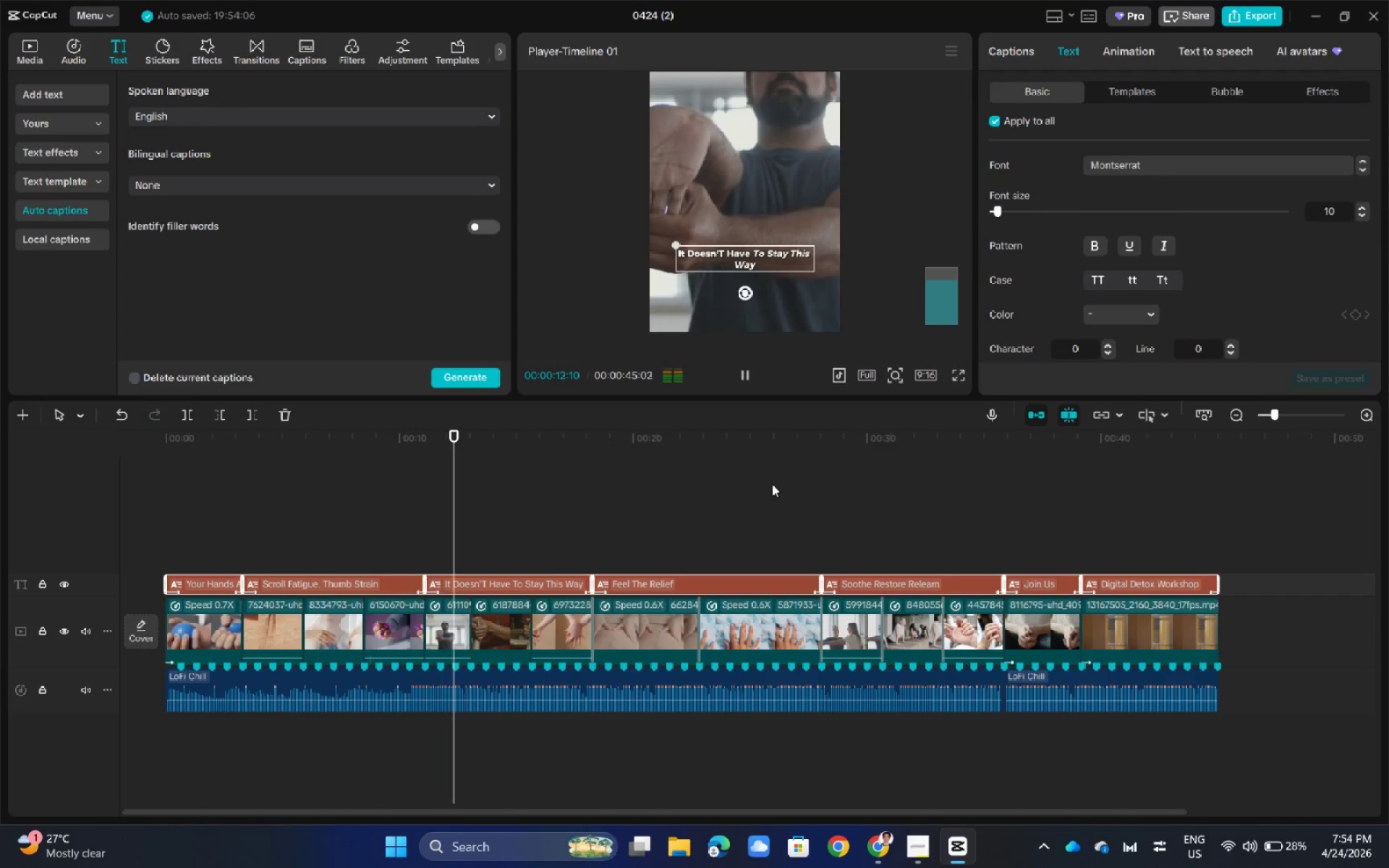 
wait(6.39)
 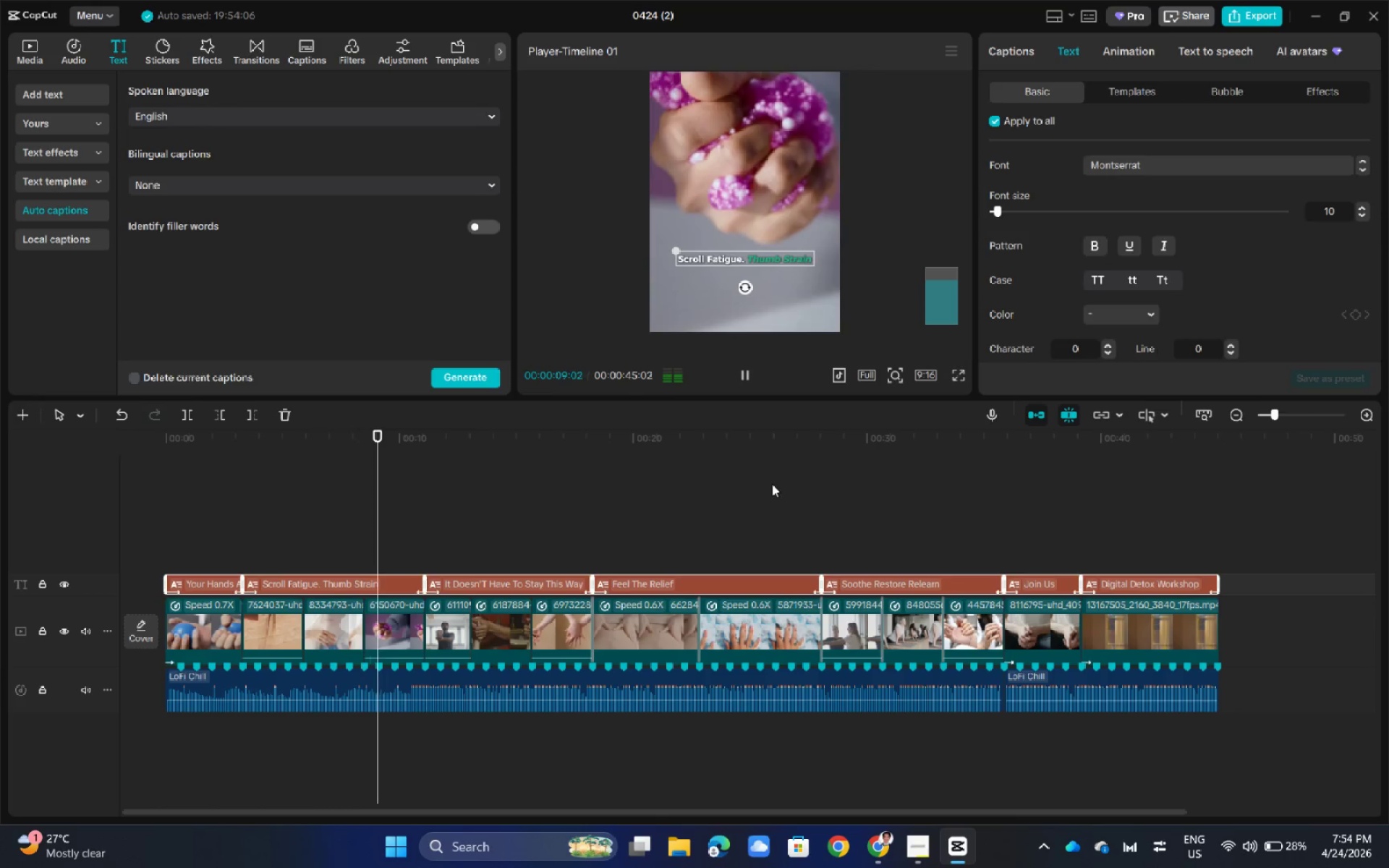 
left_click([1137, 87])
 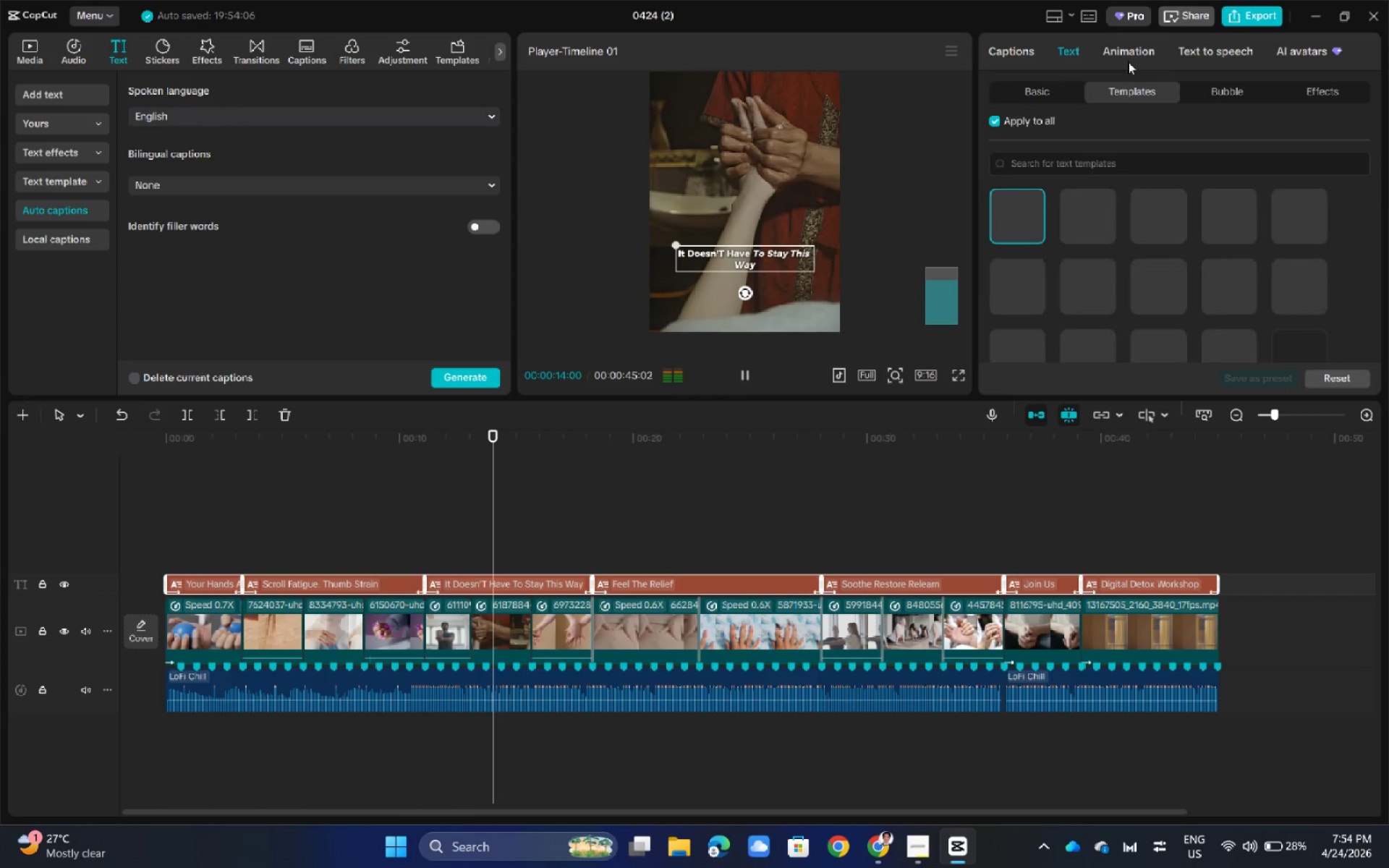 
left_click([1128, 61])
 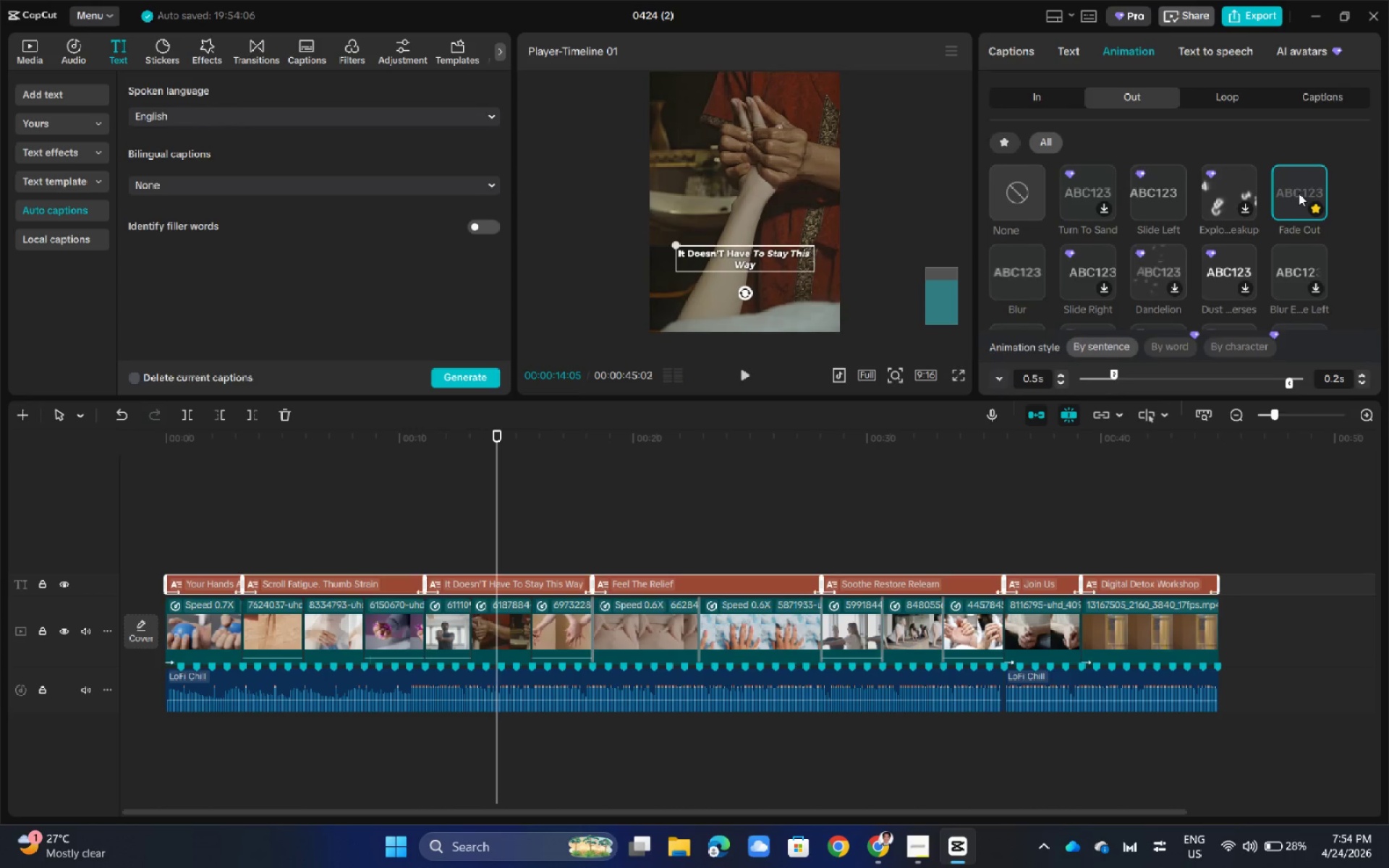 
left_click([1299, 193])
 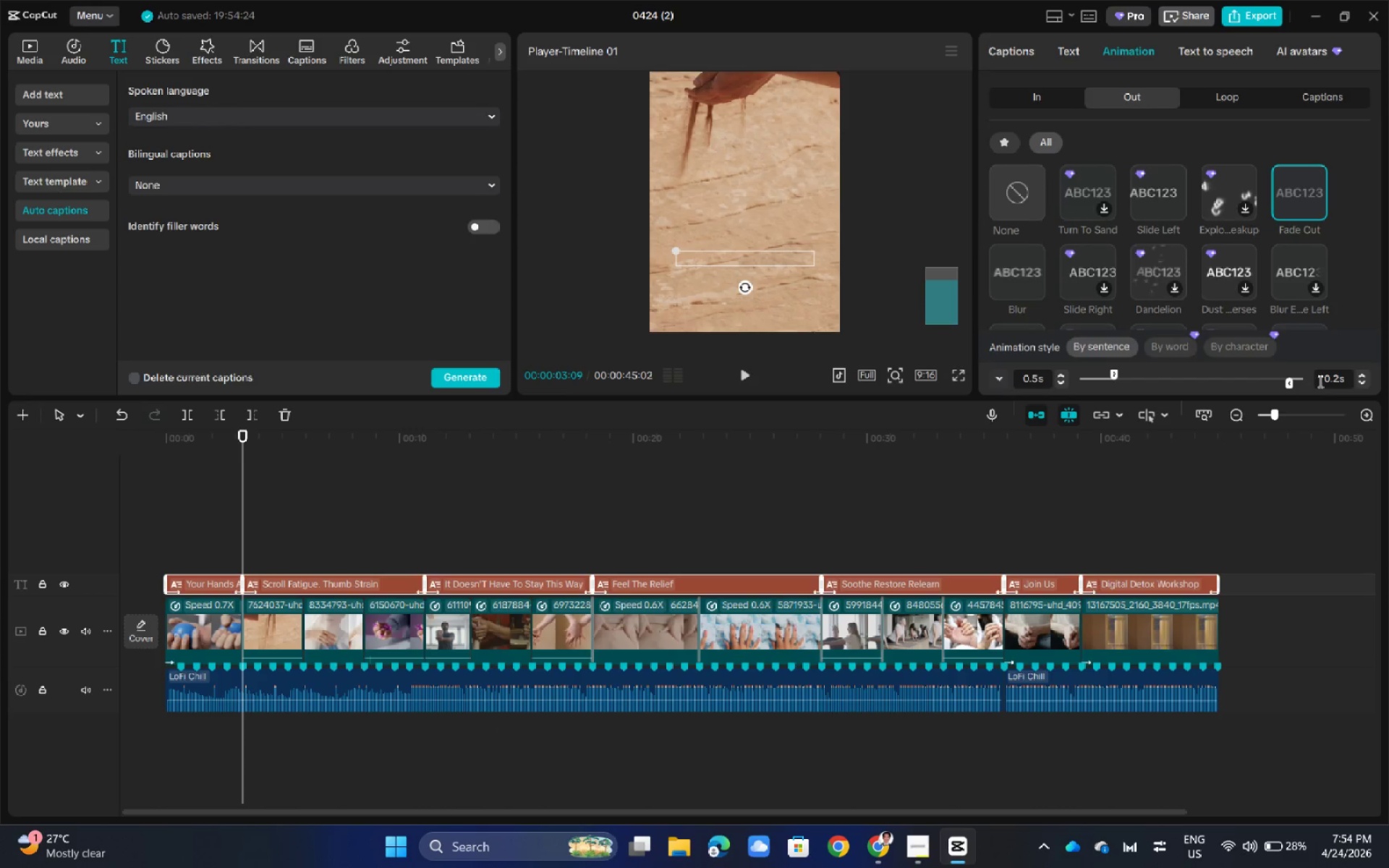 
wait(5.52)
 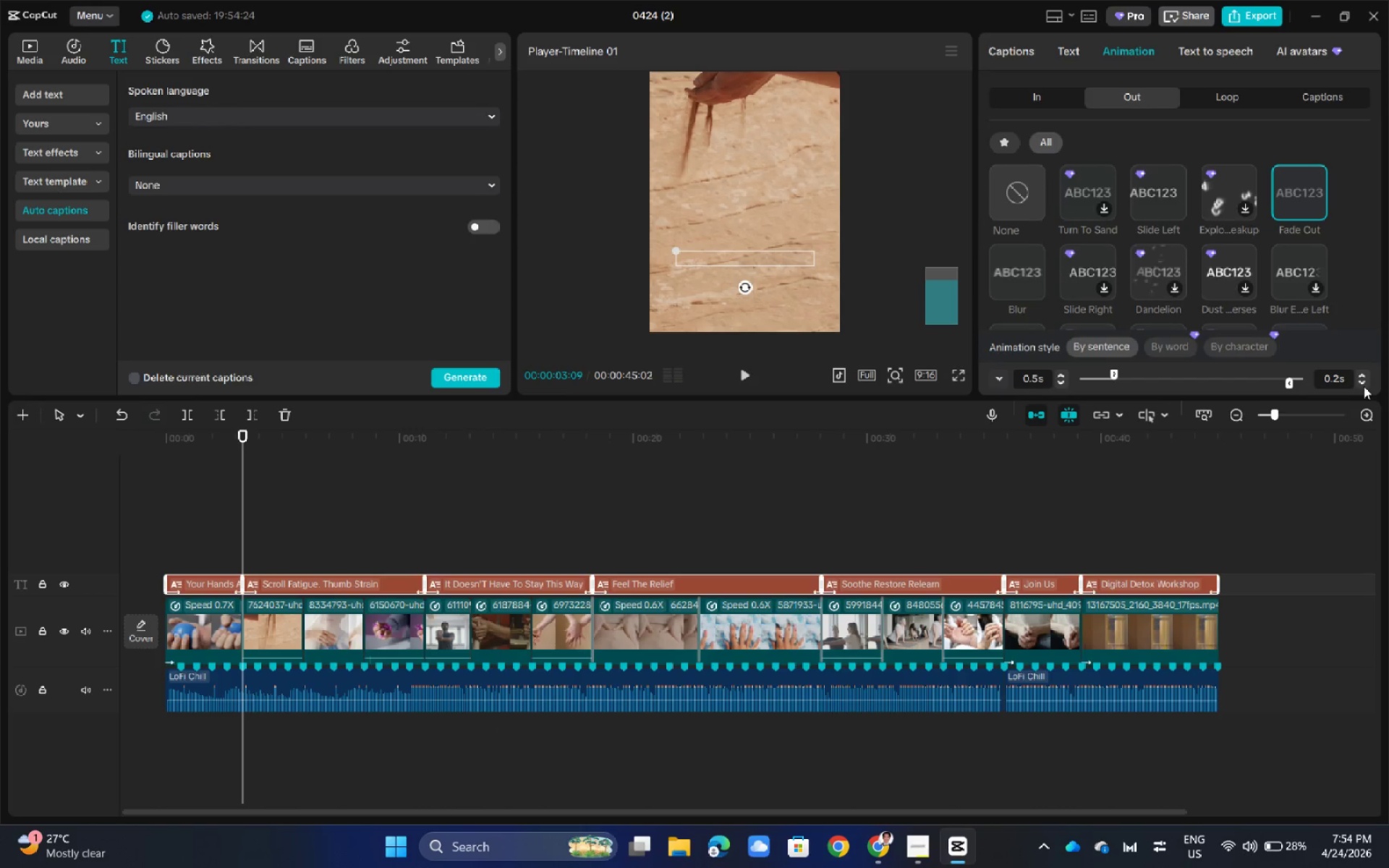 
left_click([1362, 384])
 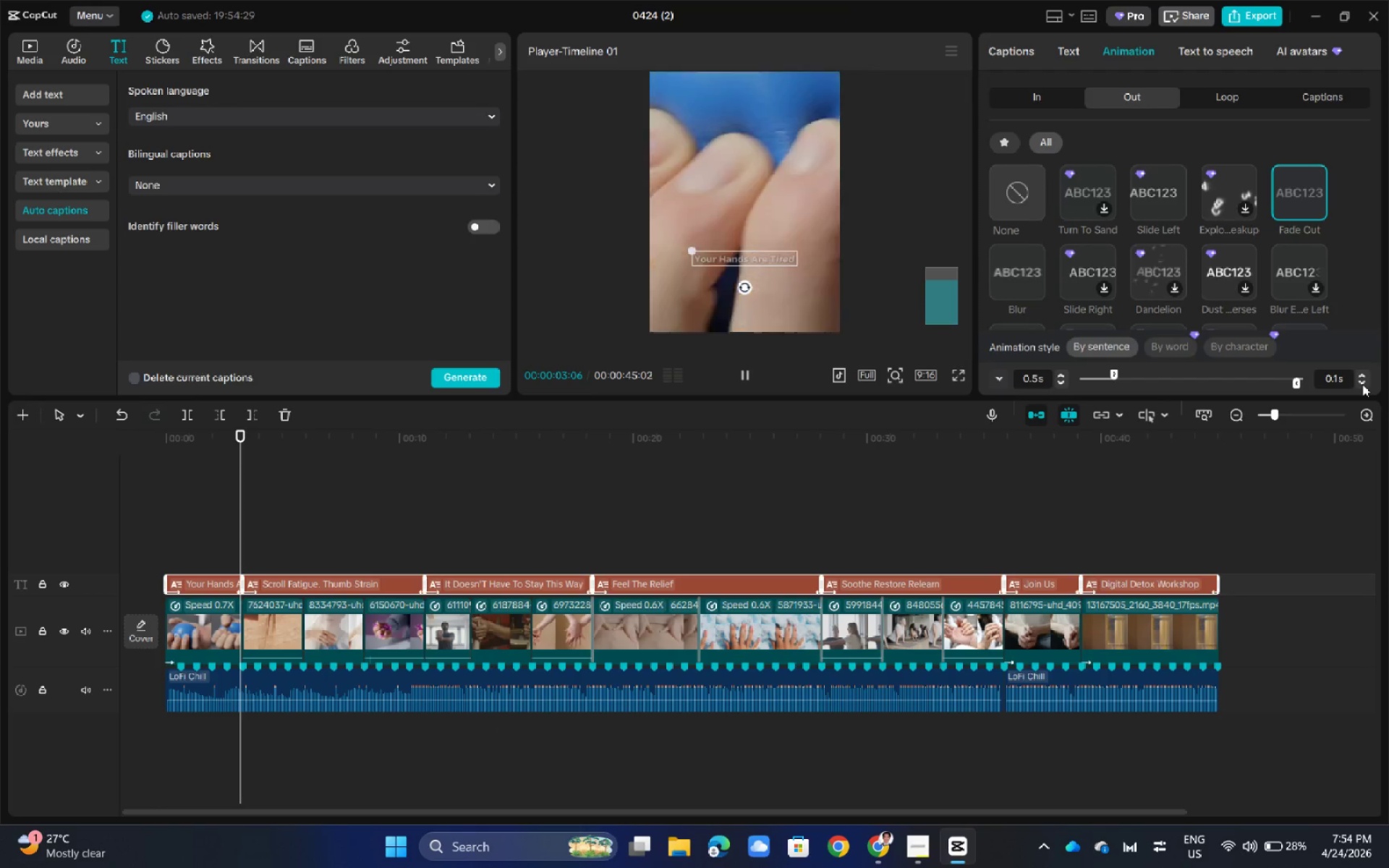 
left_click([1362, 384])
 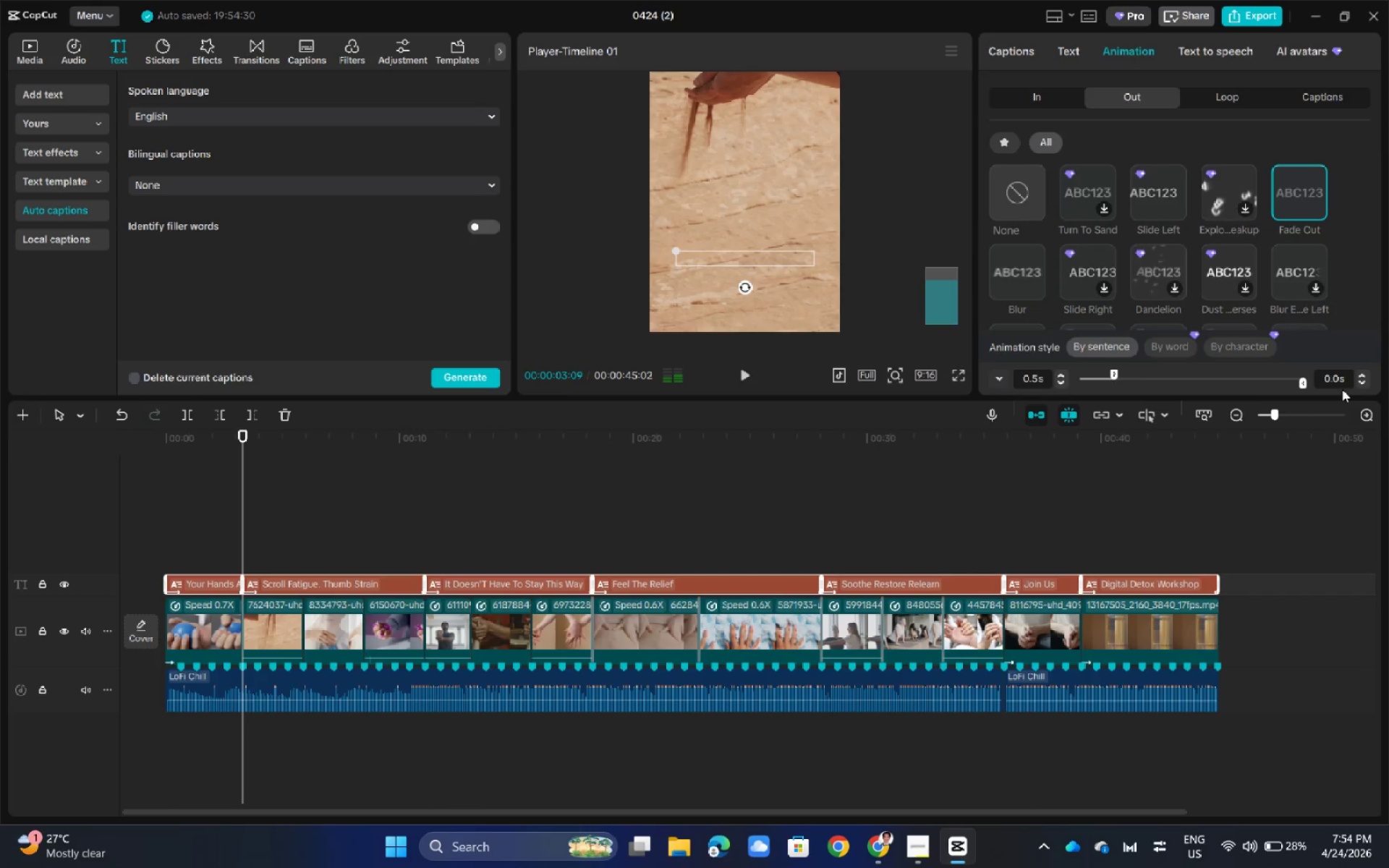 
left_click([626, 549])
 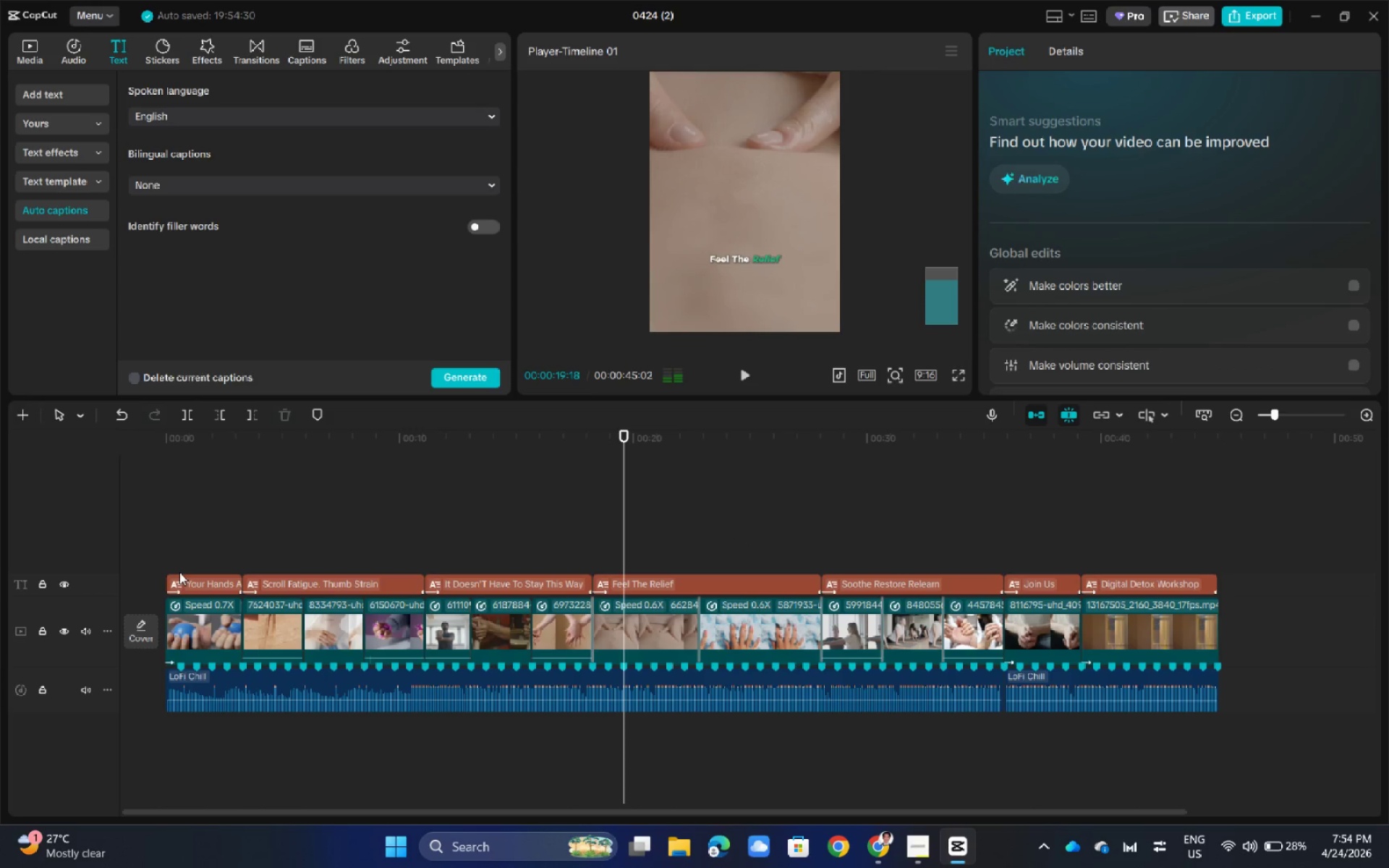 
left_click([188, 575])
 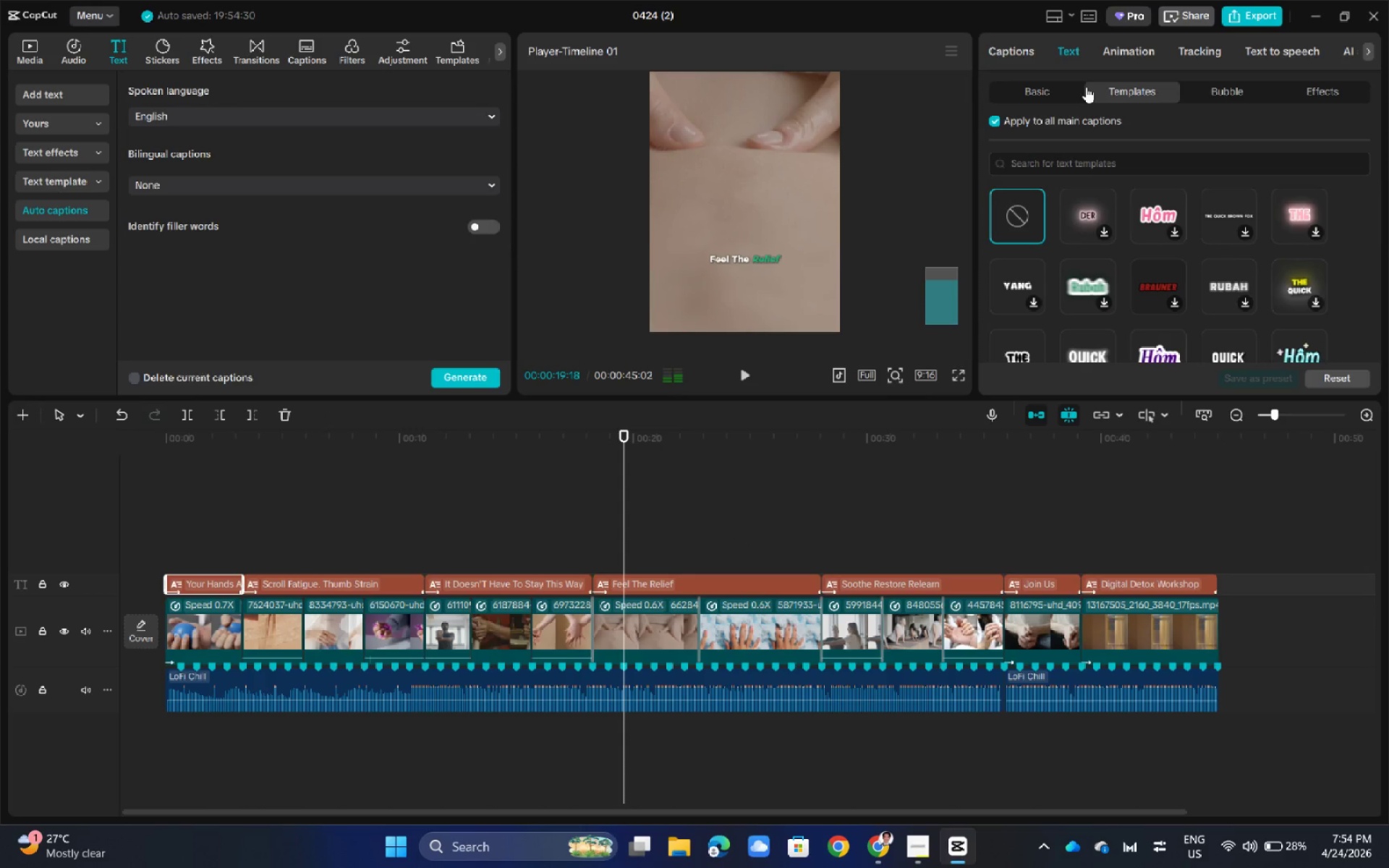 
left_click([1110, 46])
 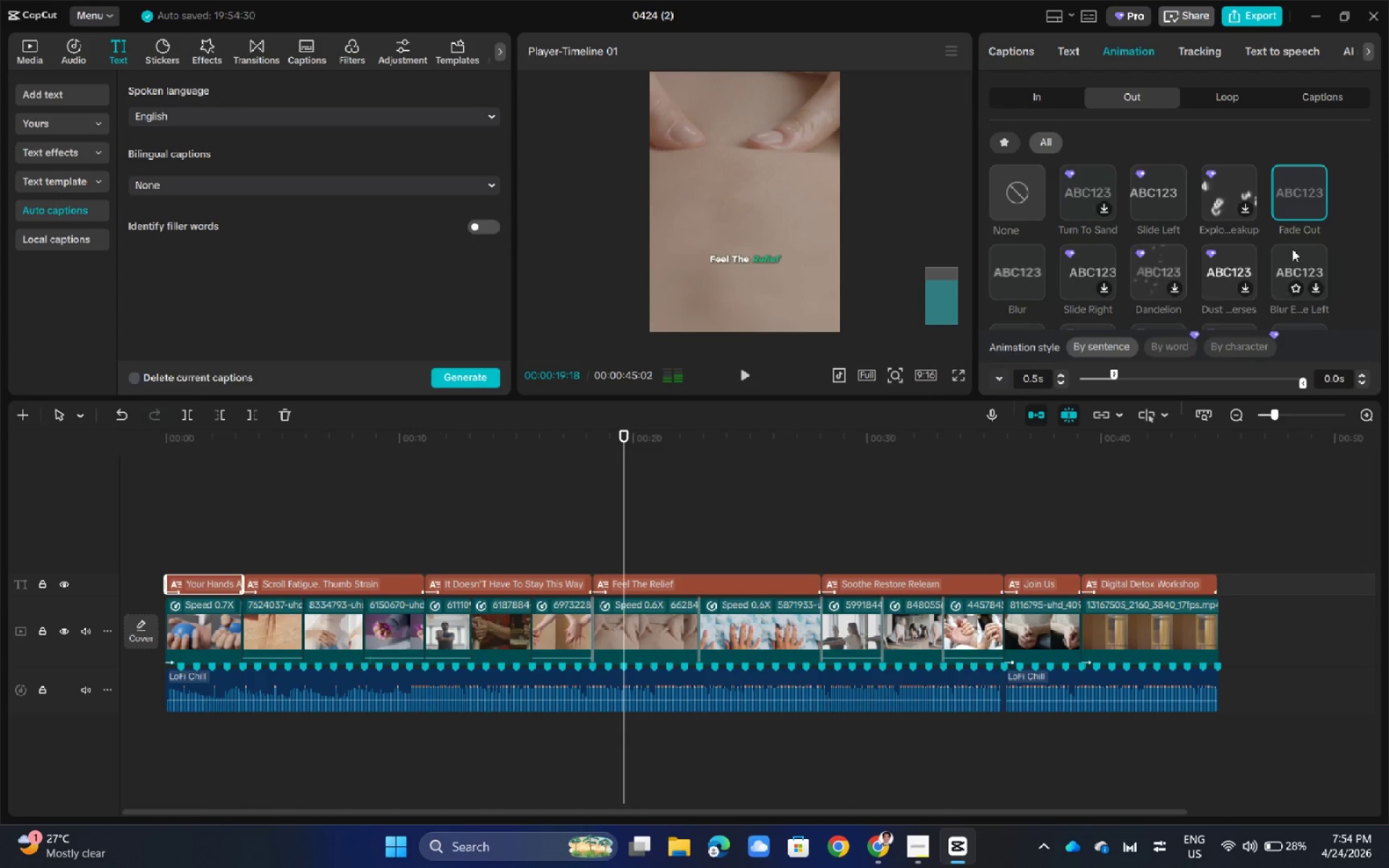 
left_click([1311, 197])
 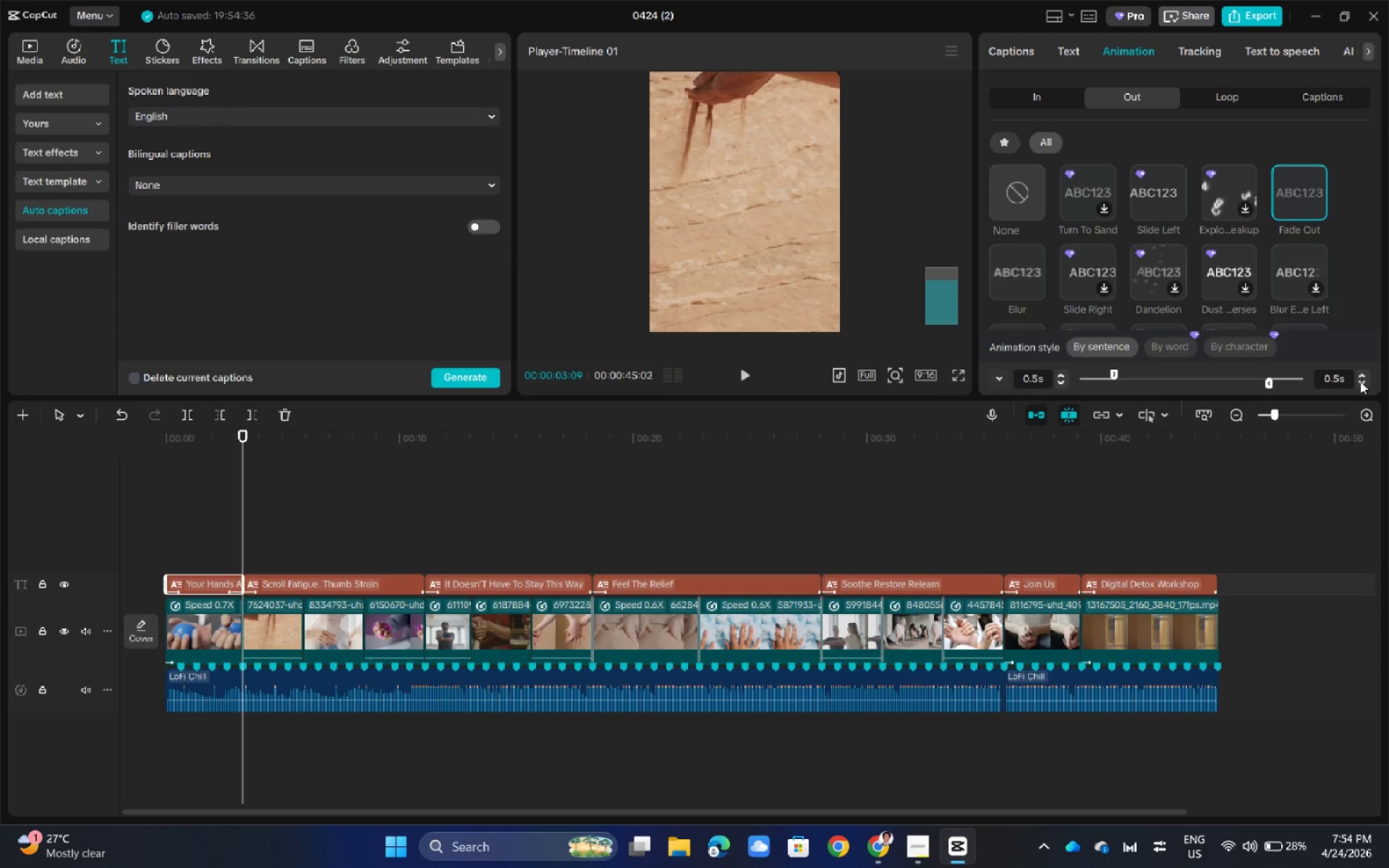 
double_click([1367, 383])
 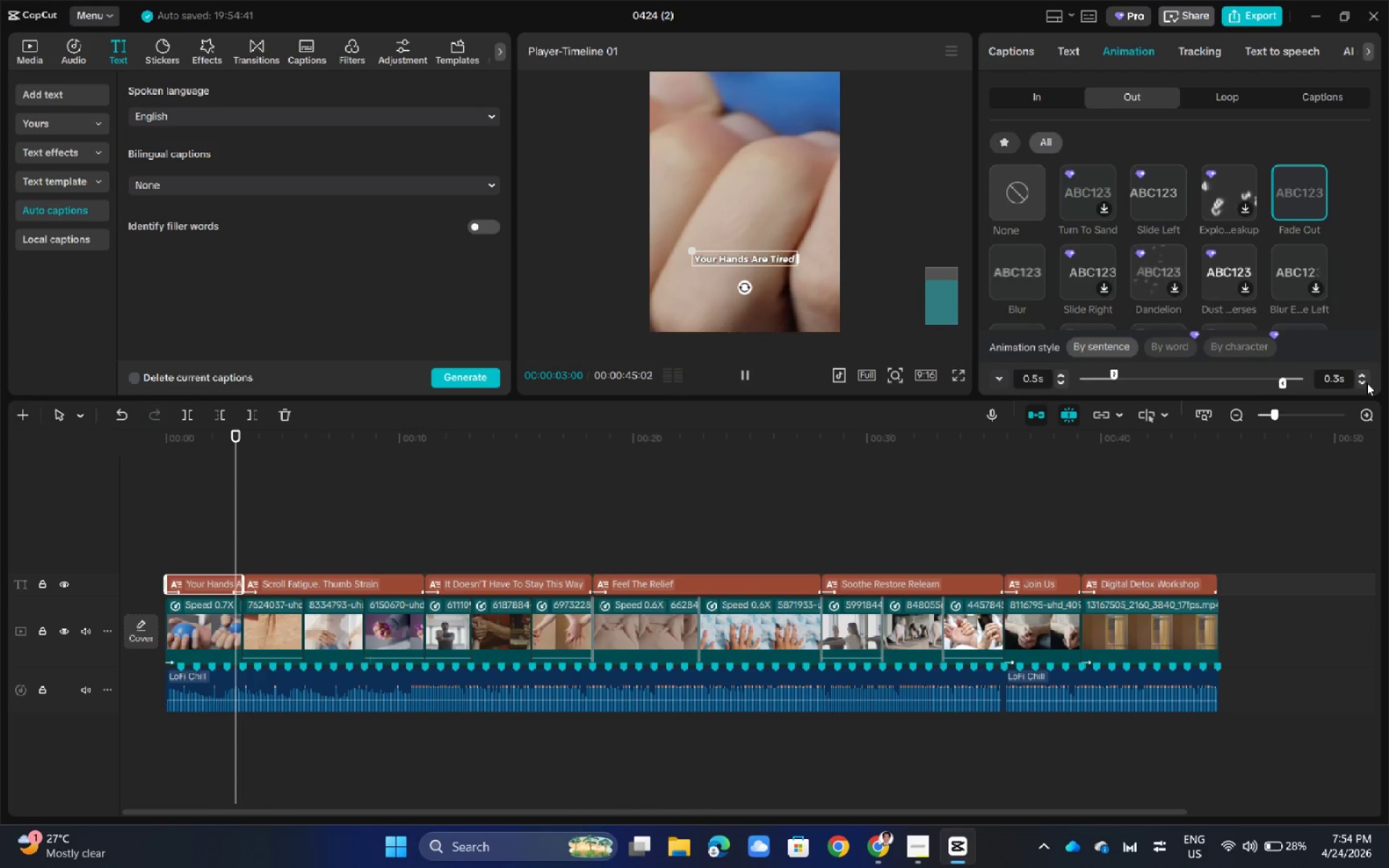 
triple_click([1367, 383])
 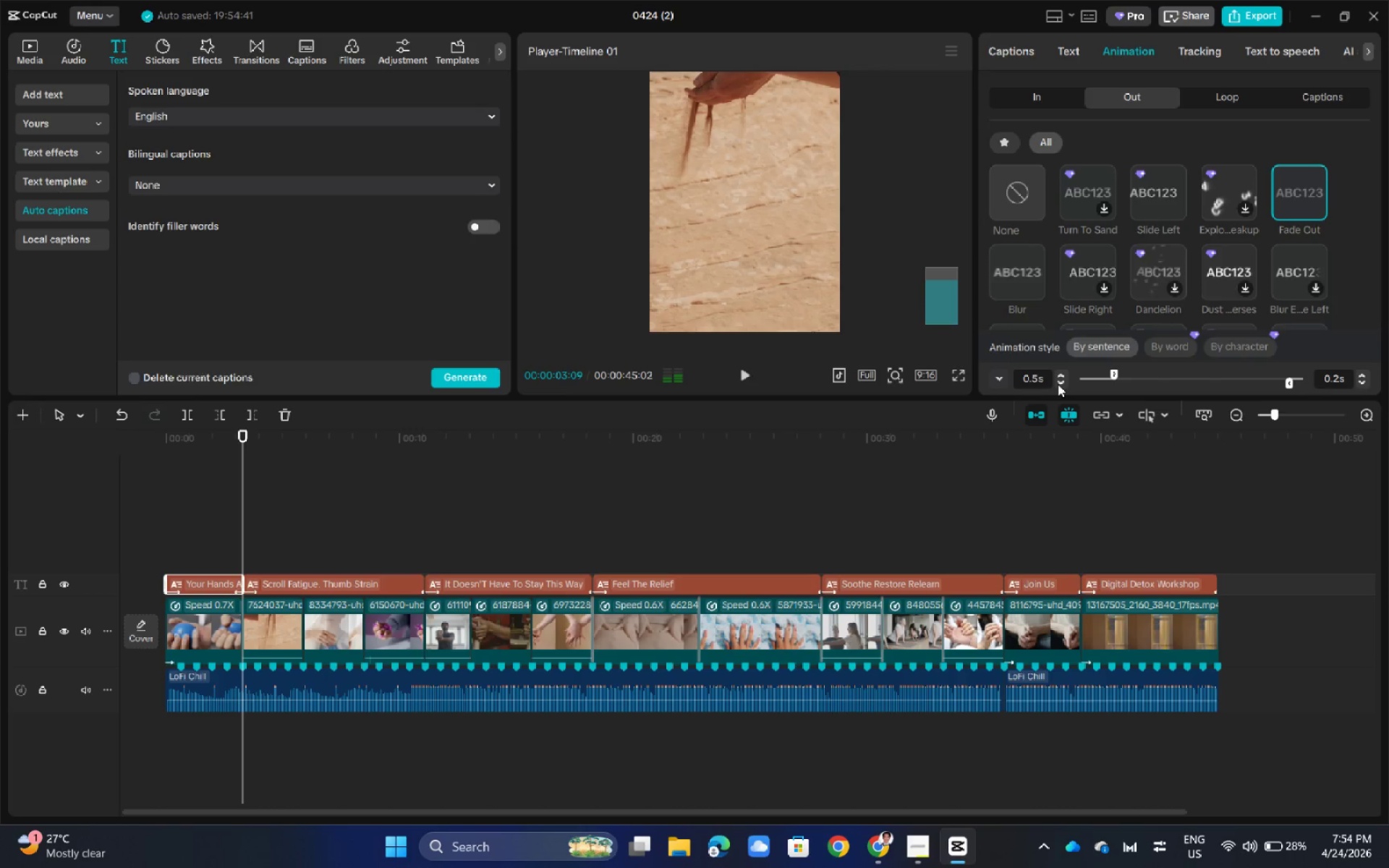 
left_click([208, 473])
 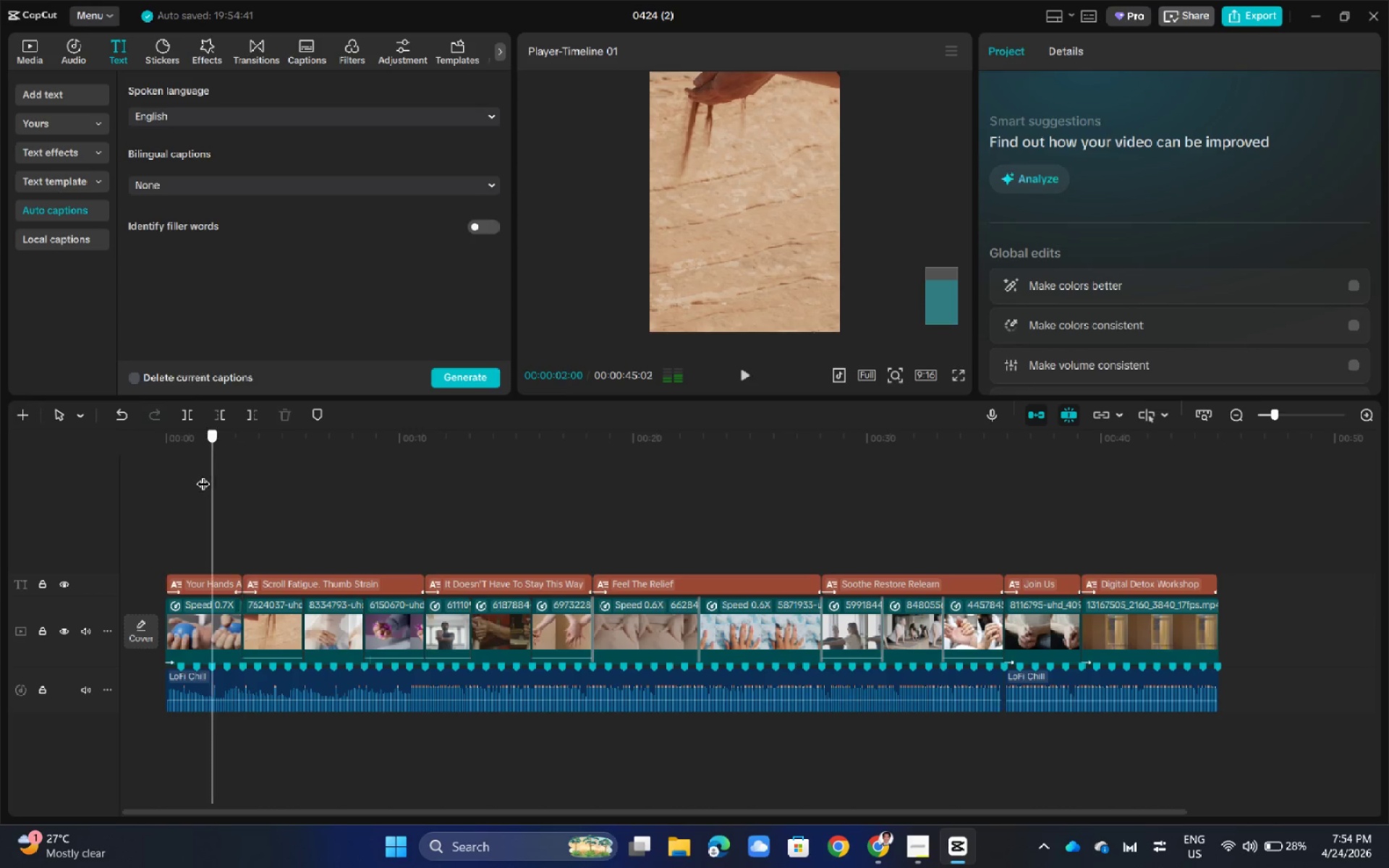 
left_click_drag(start_coordinate=[208, 473], to_coordinate=[104, 482])
 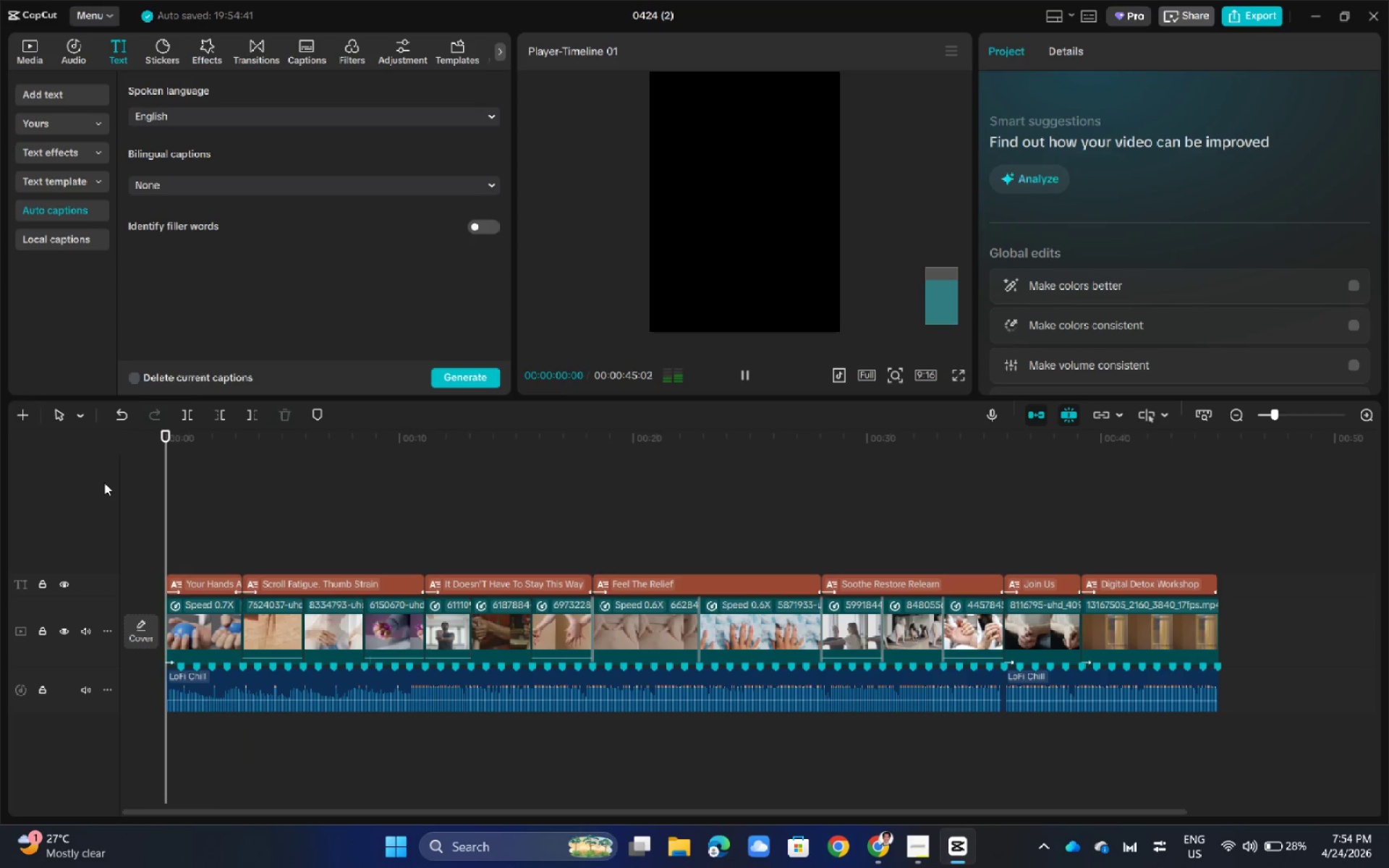 
key(Space)
 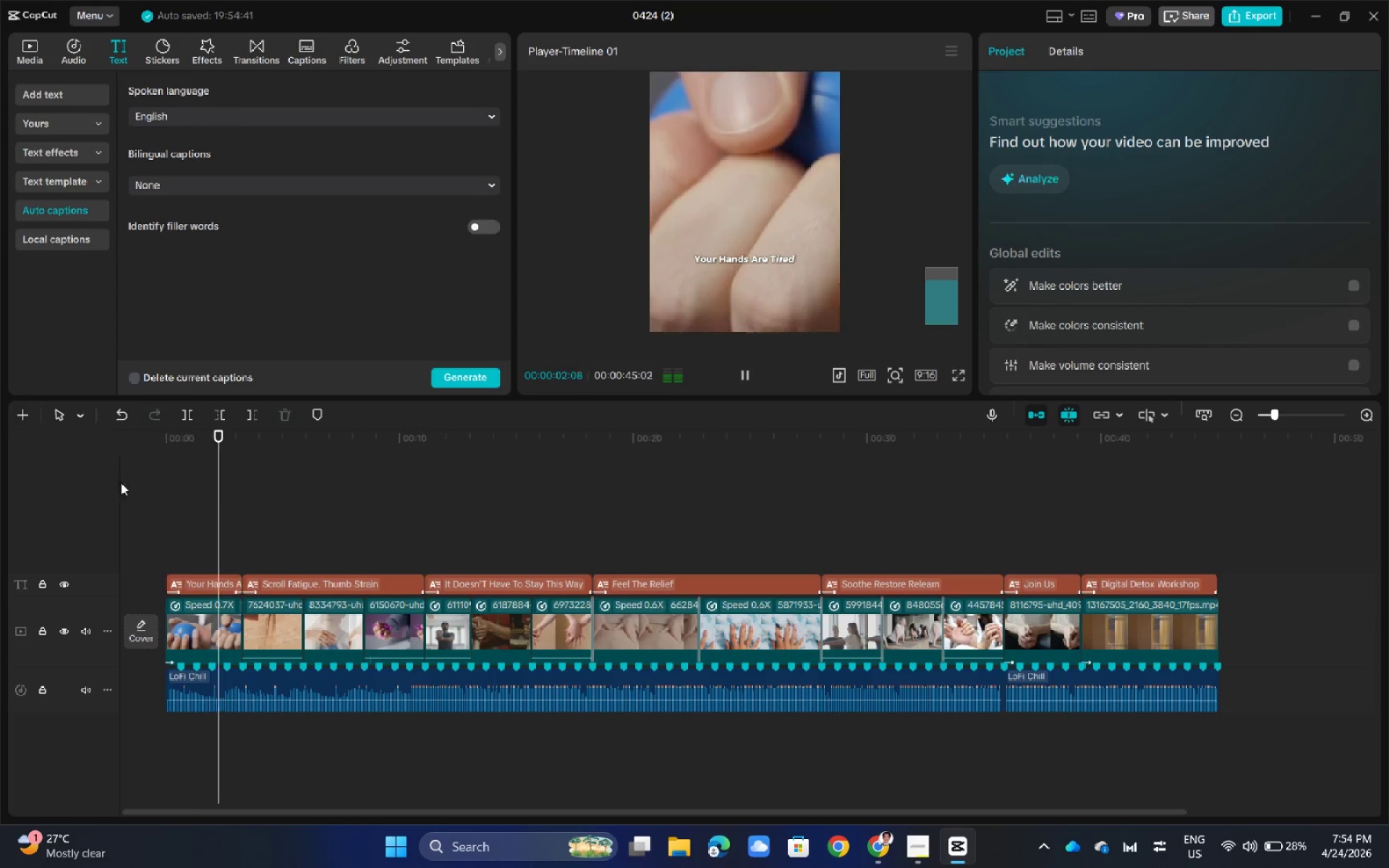 
left_click([207, 586])
 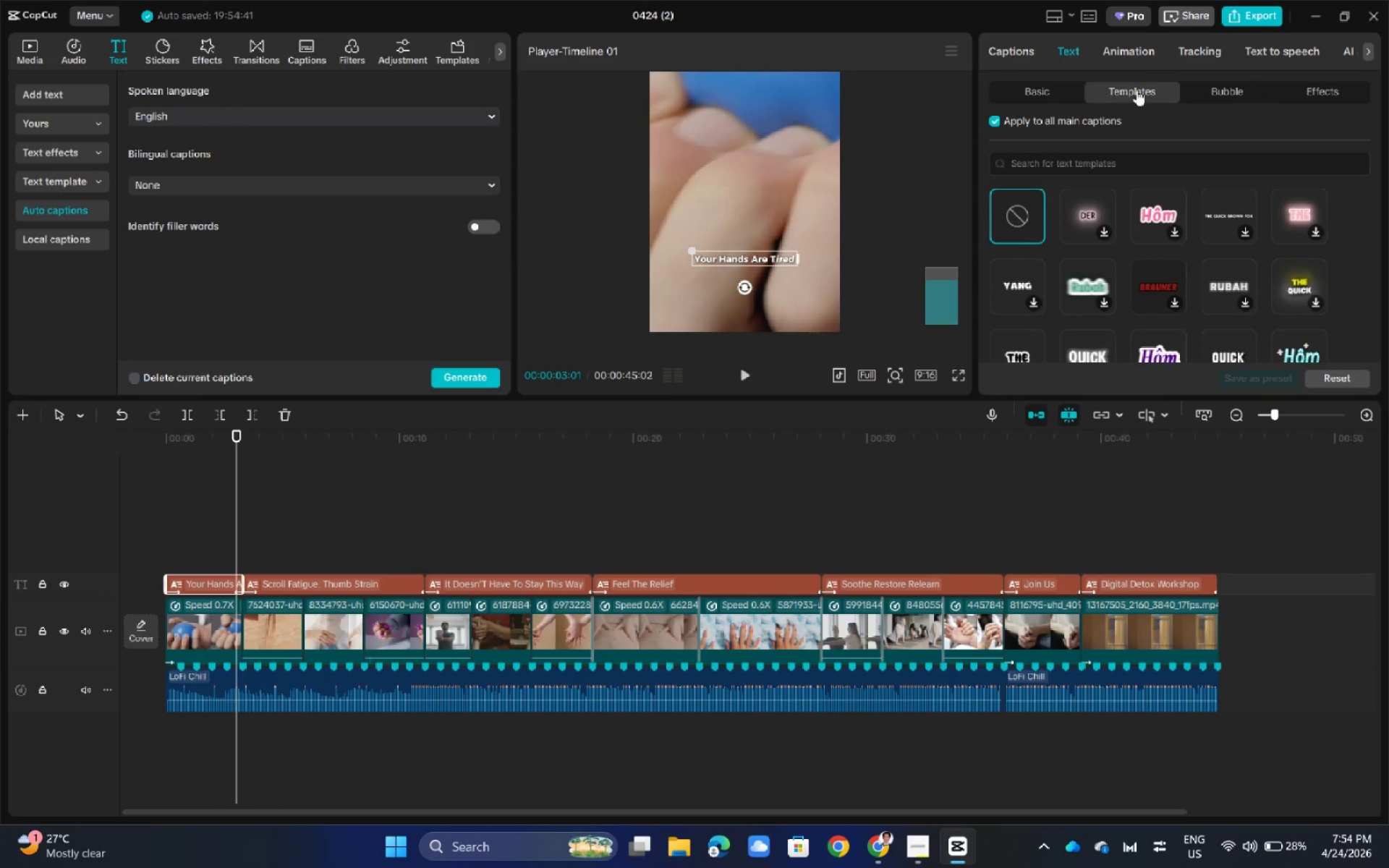 
left_click([1138, 57])
 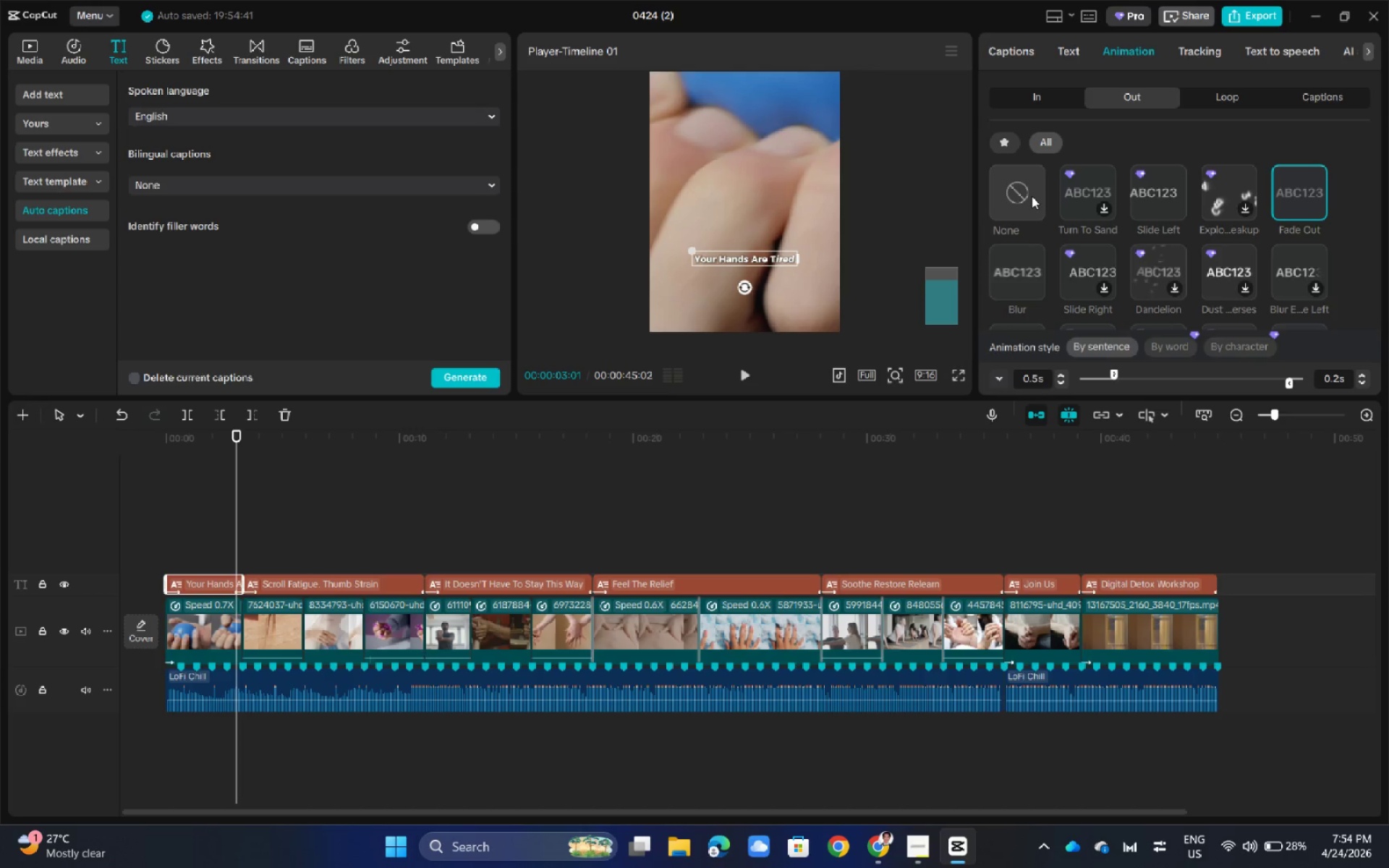 
left_click([1032, 196])
 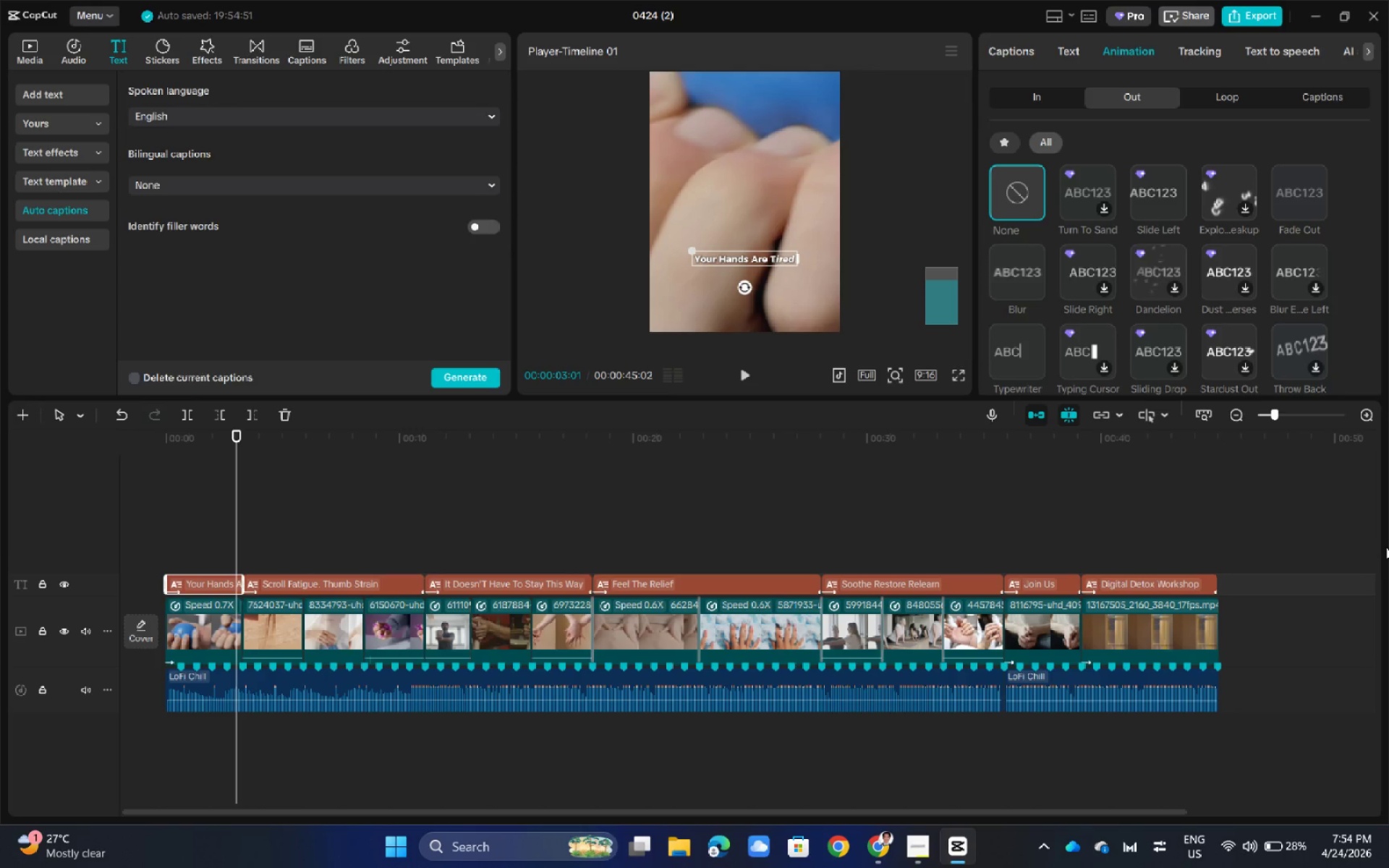 
left_click_drag(start_coordinate=[1254, 582], to_coordinate=[221, 586])
 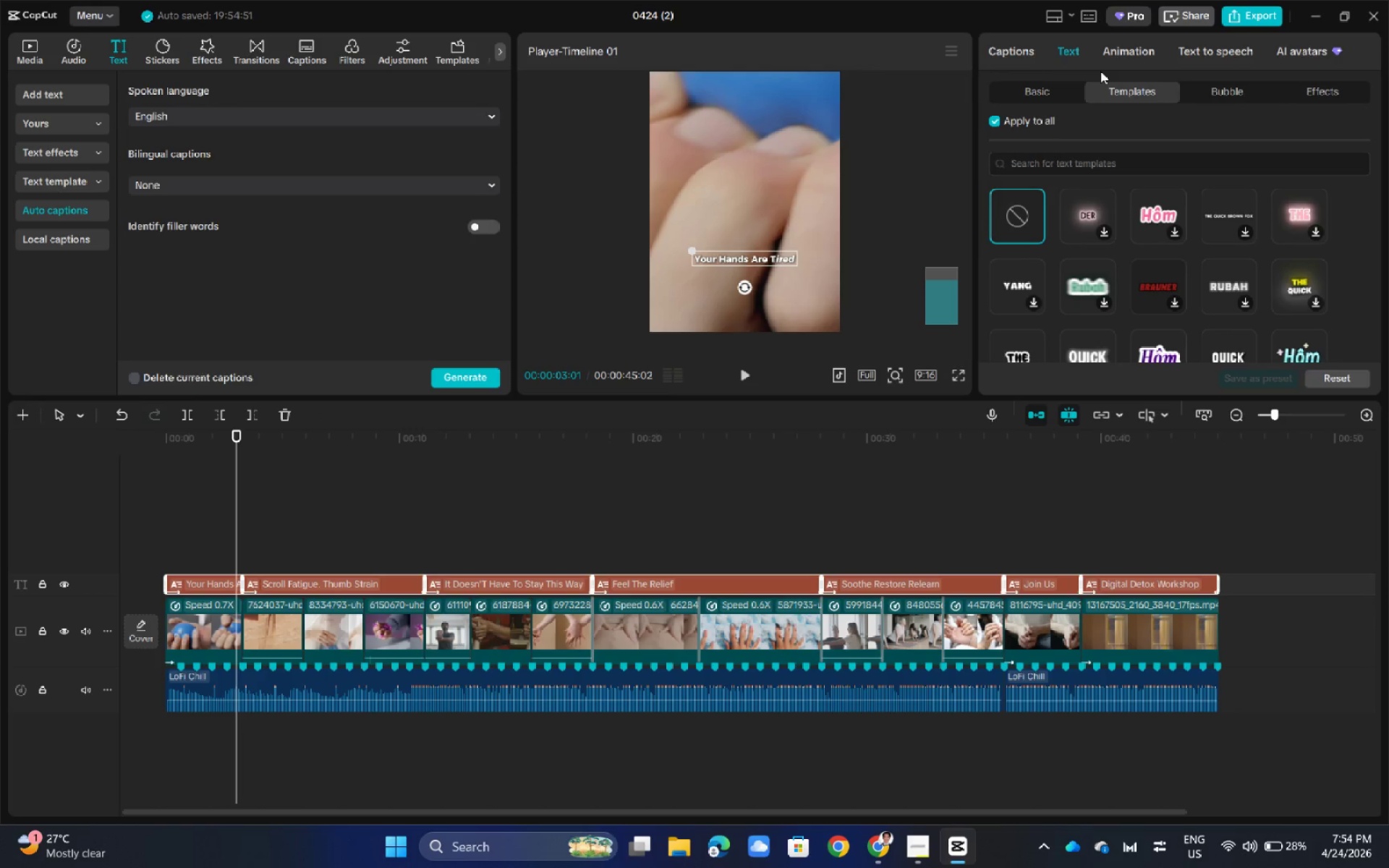 
left_click([1116, 54])
 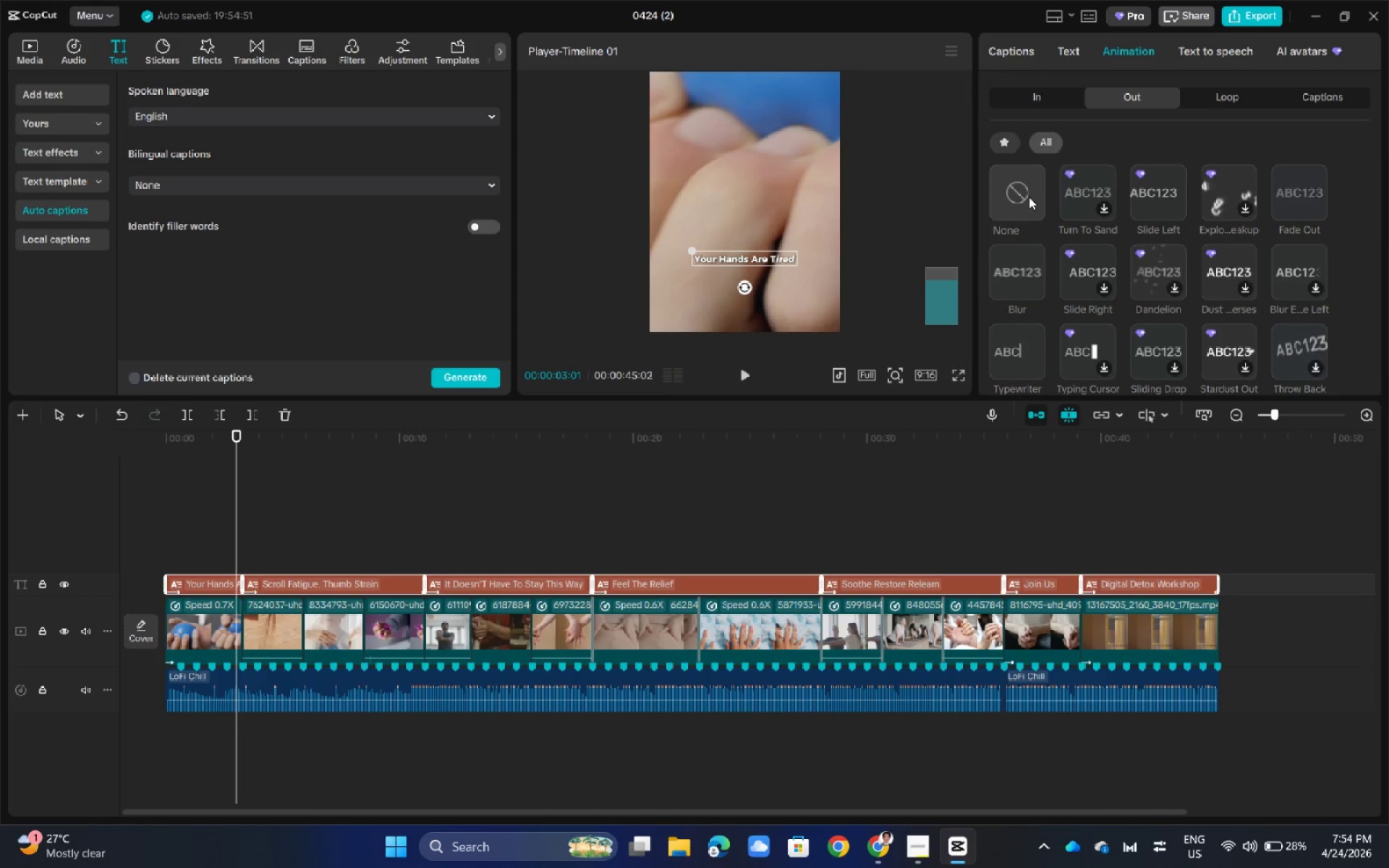 
left_click([1025, 196])
 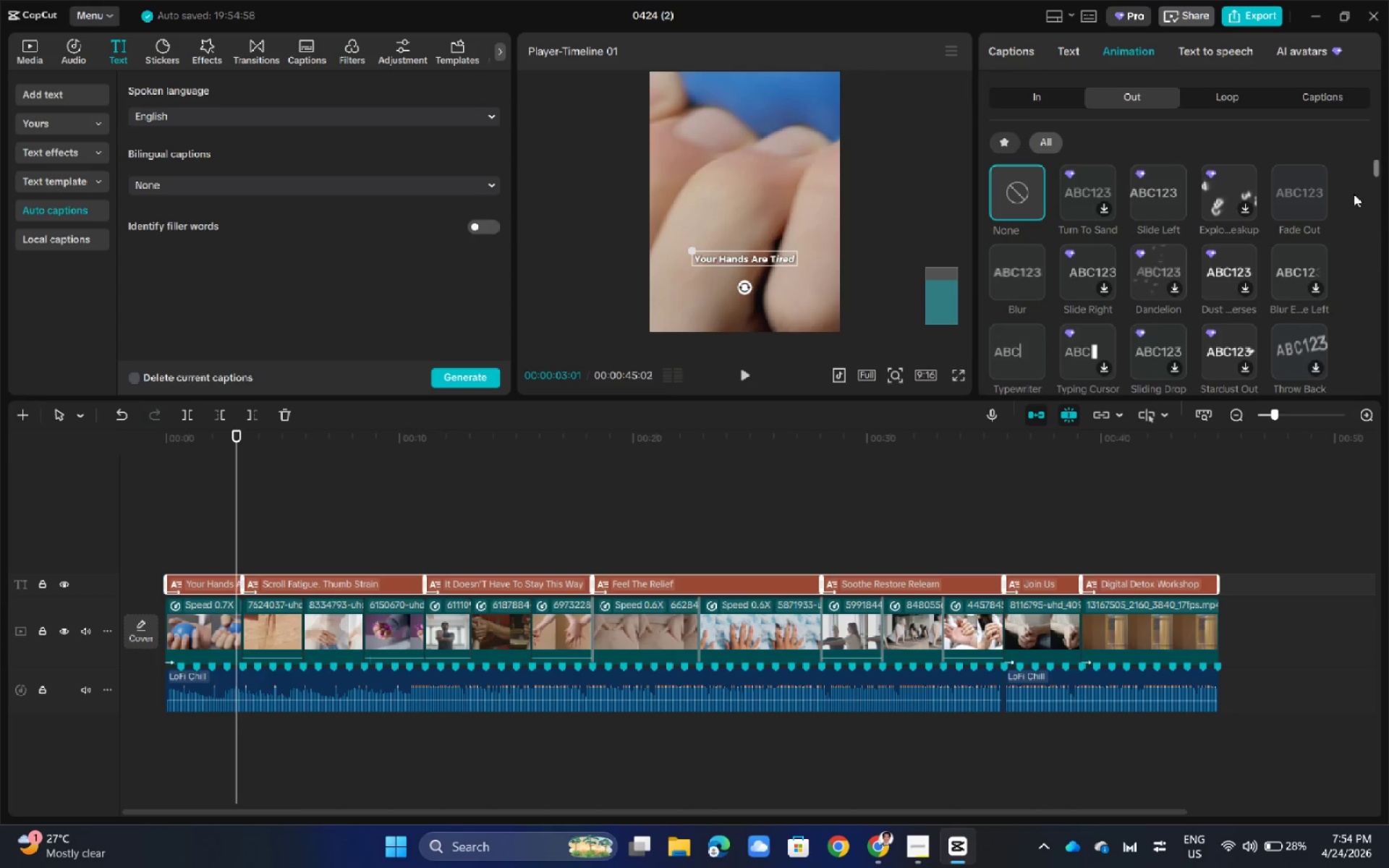 
left_click([1314, 187])
 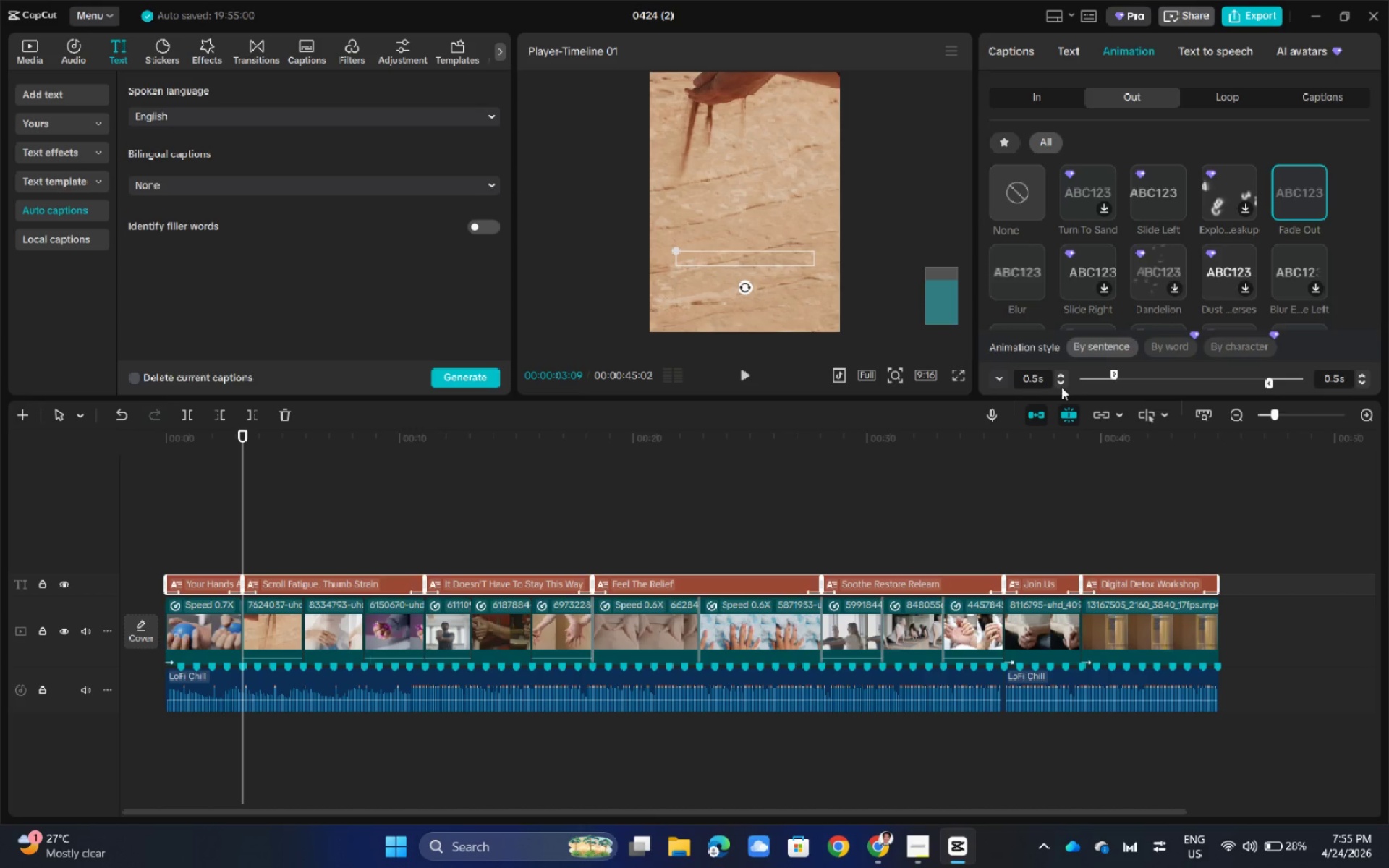 
double_click([1061, 381])
 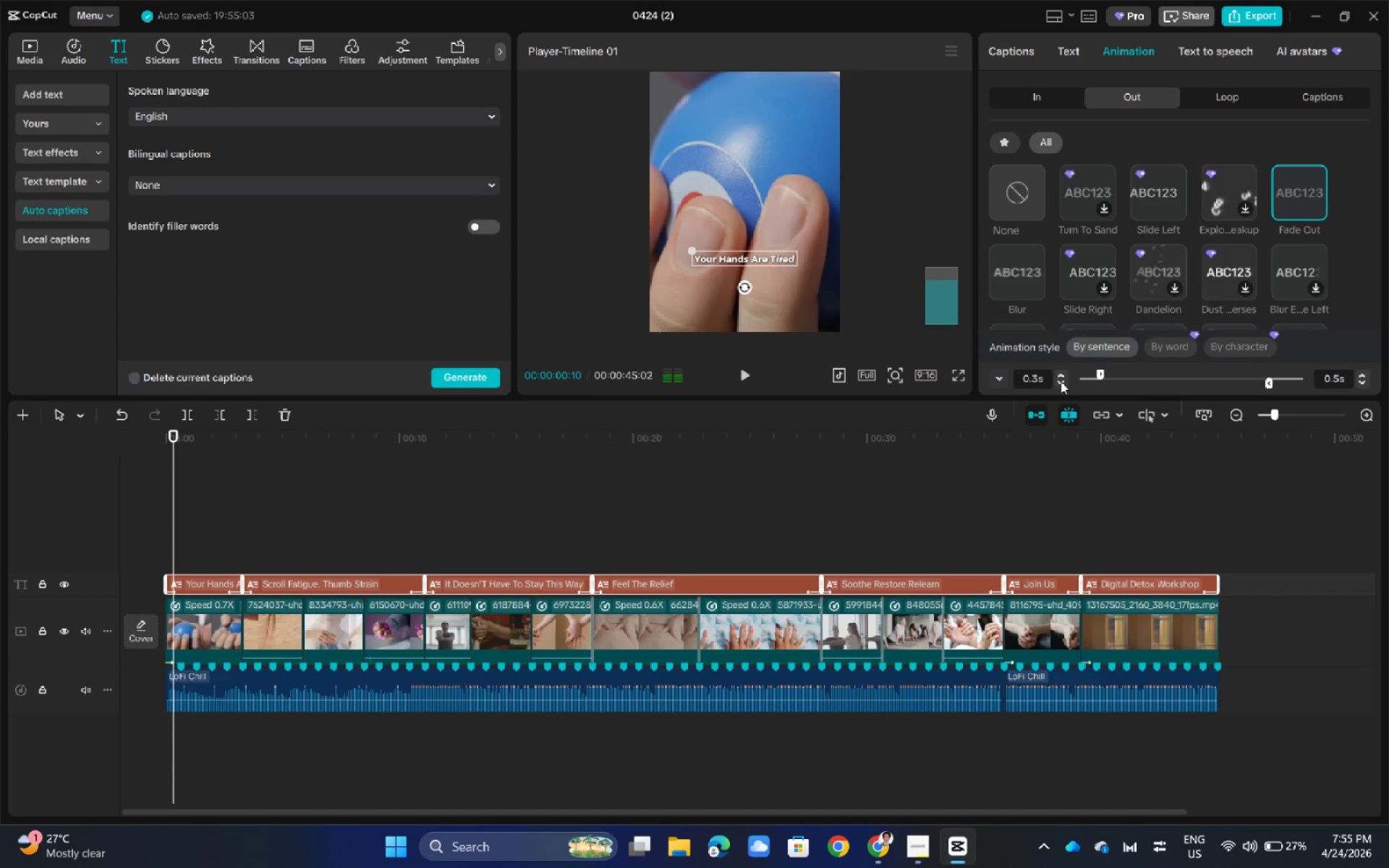 
left_click([1061, 381])
 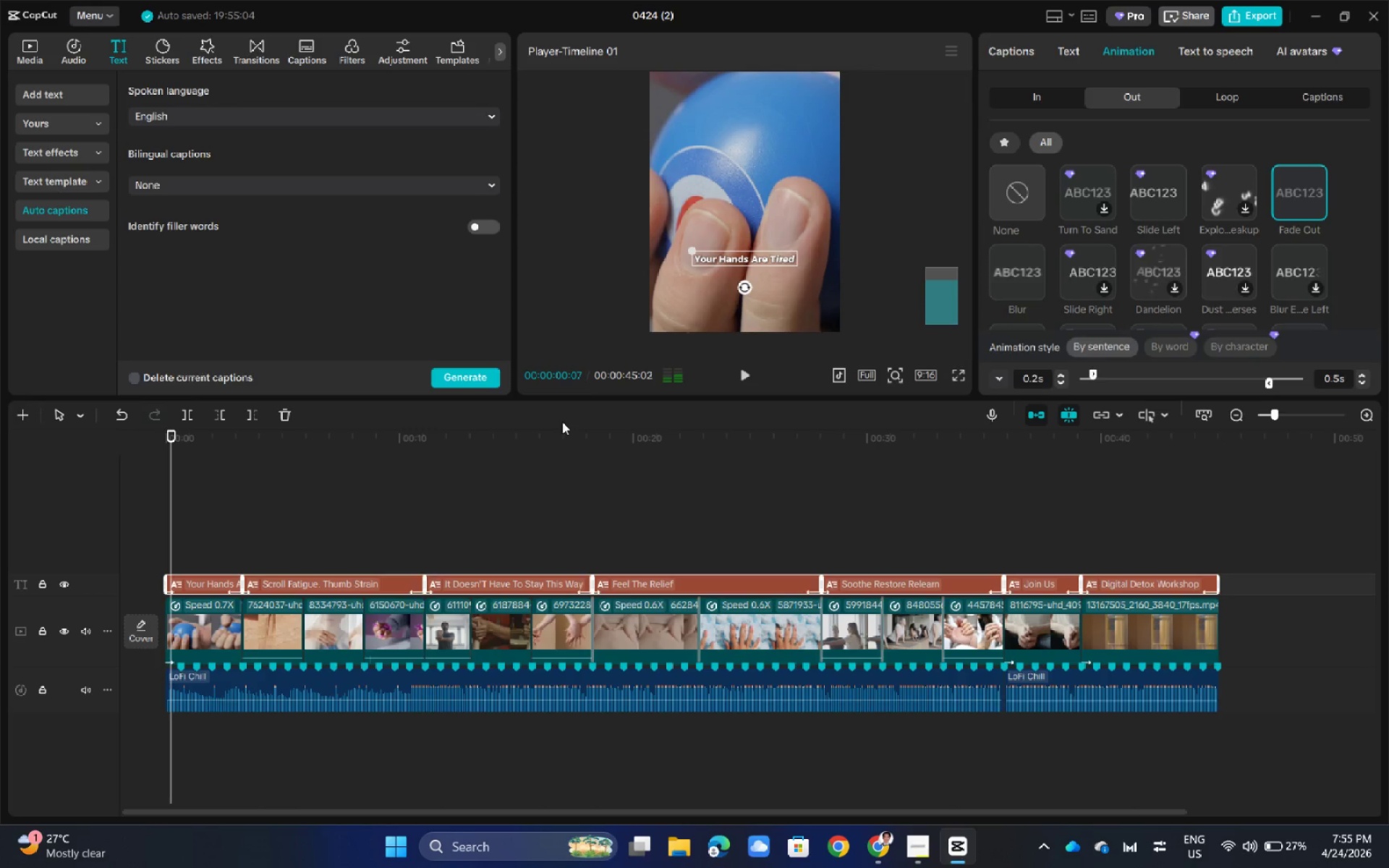 
key(Space)
 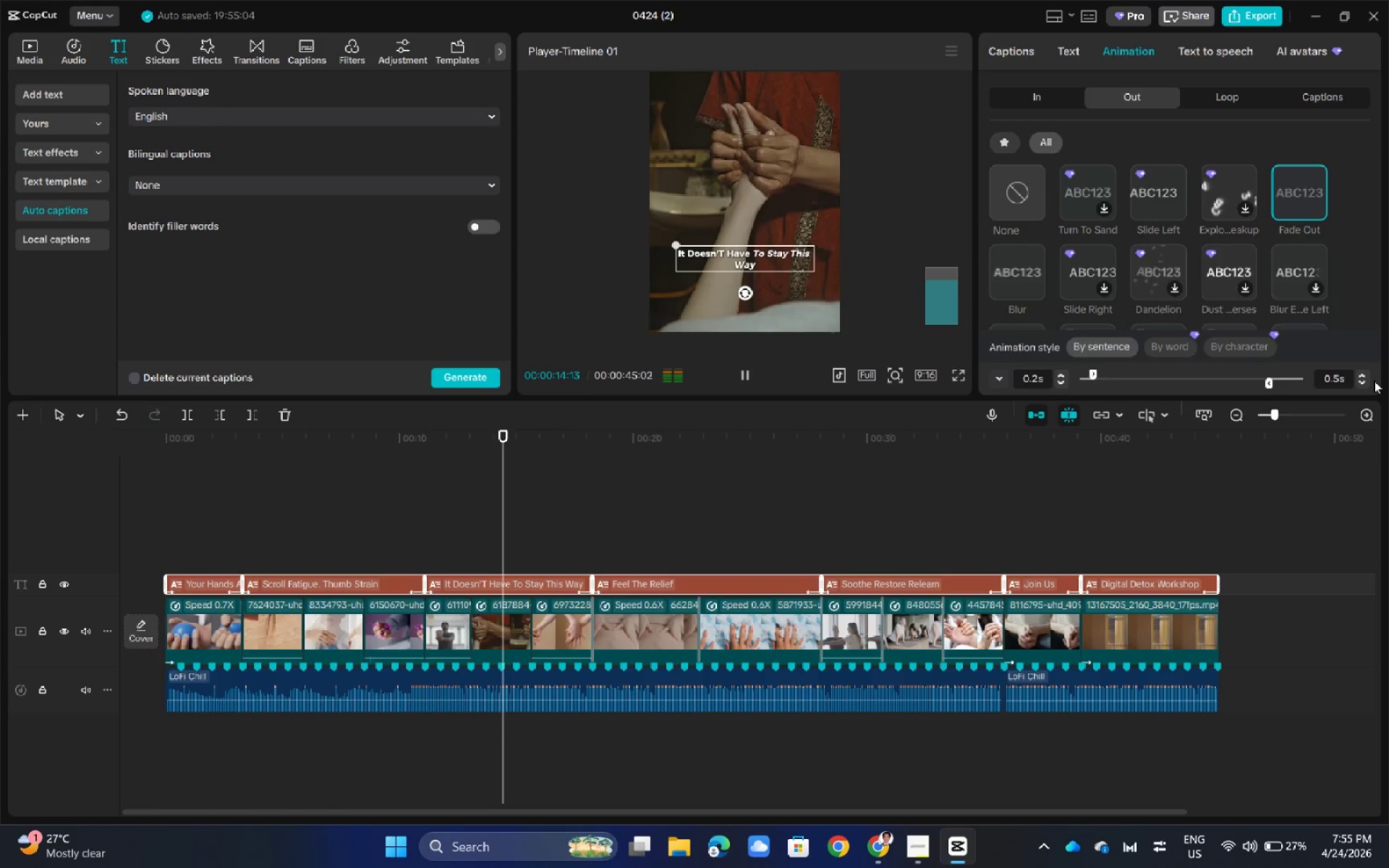 
wait(19.27)
 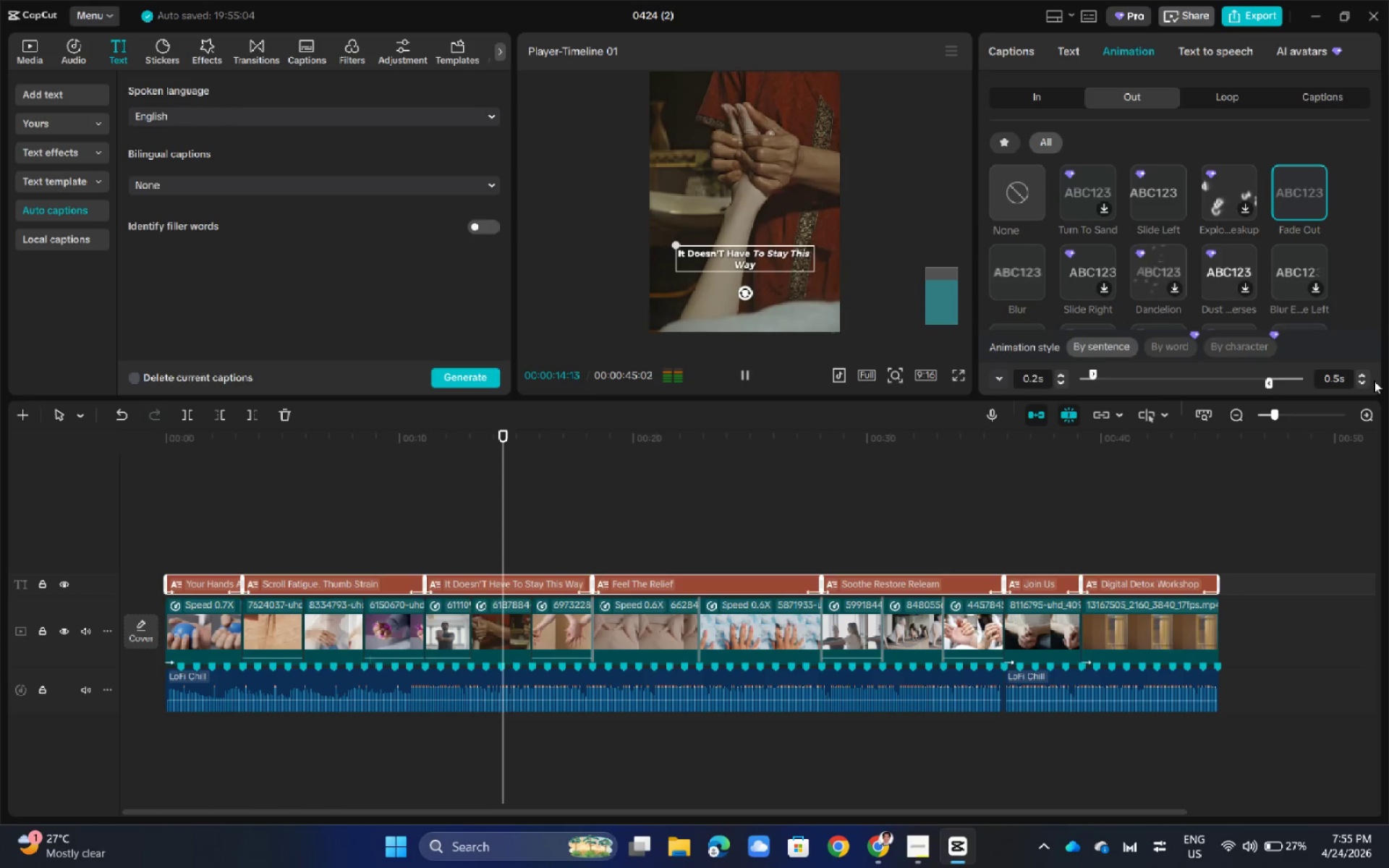 
double_click([1367, 380])
 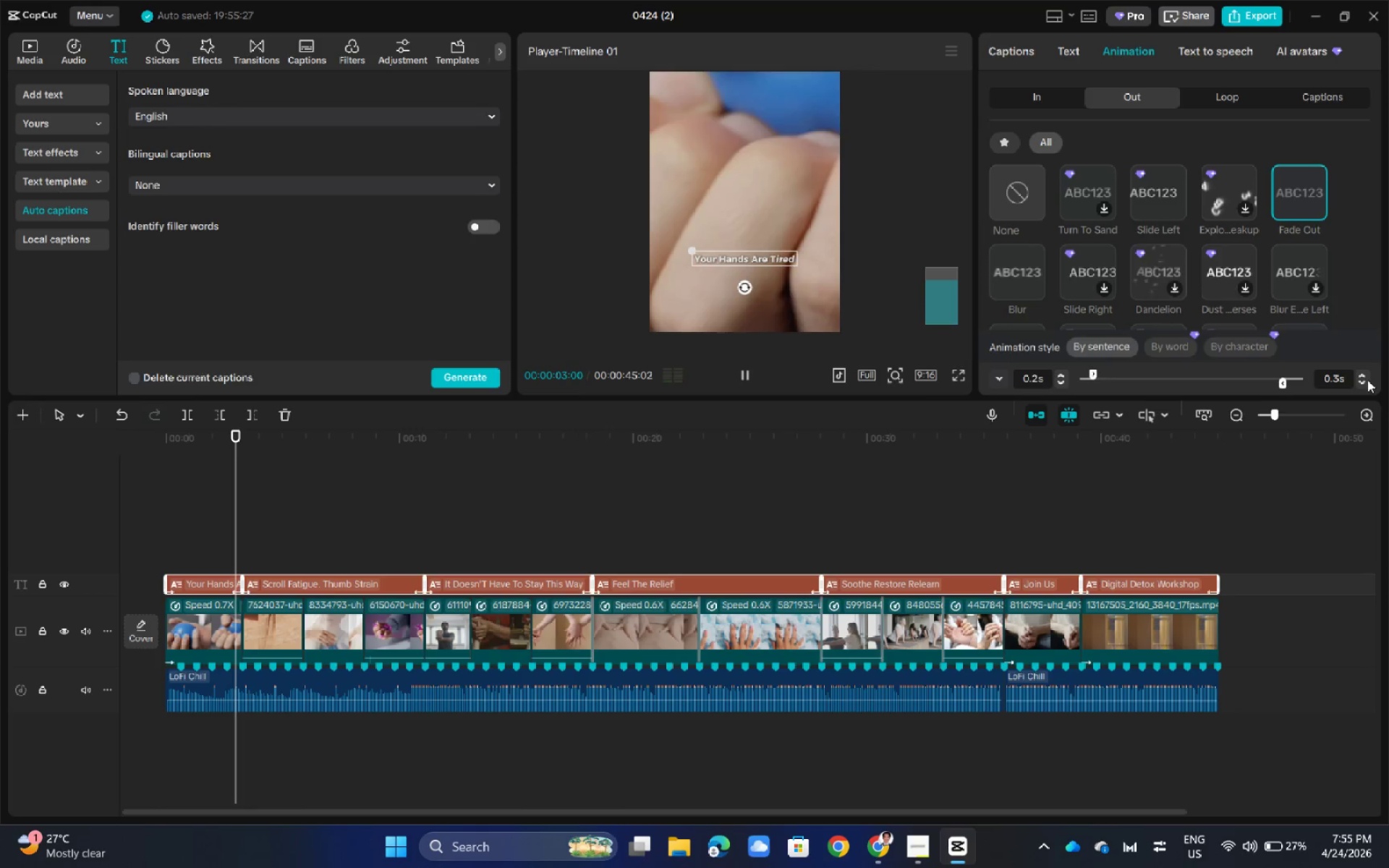 
left_click([1367, 380])
 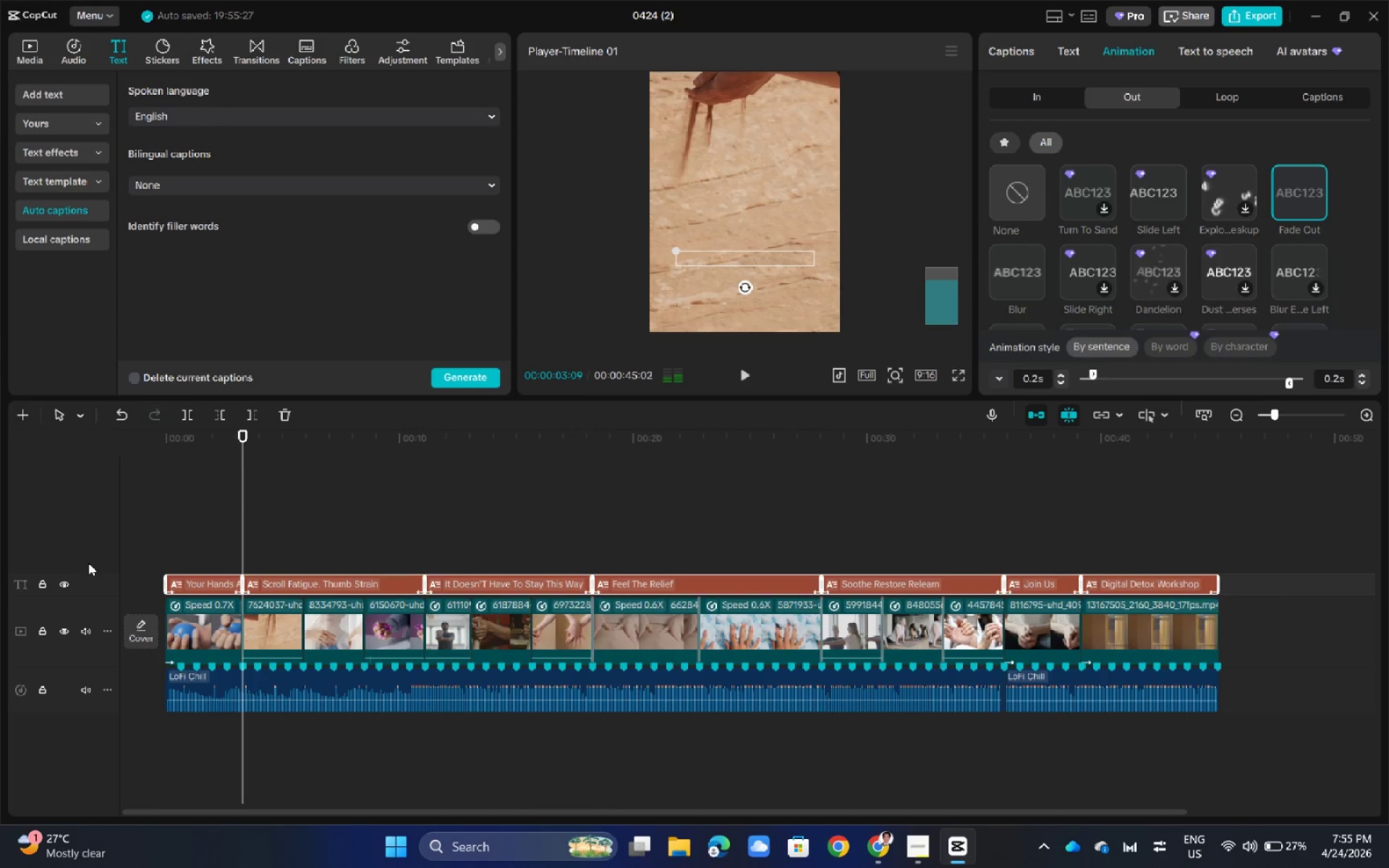 
left_click_drag(start_coordinate=[244, 438], to_coordinate=[133, 448])
 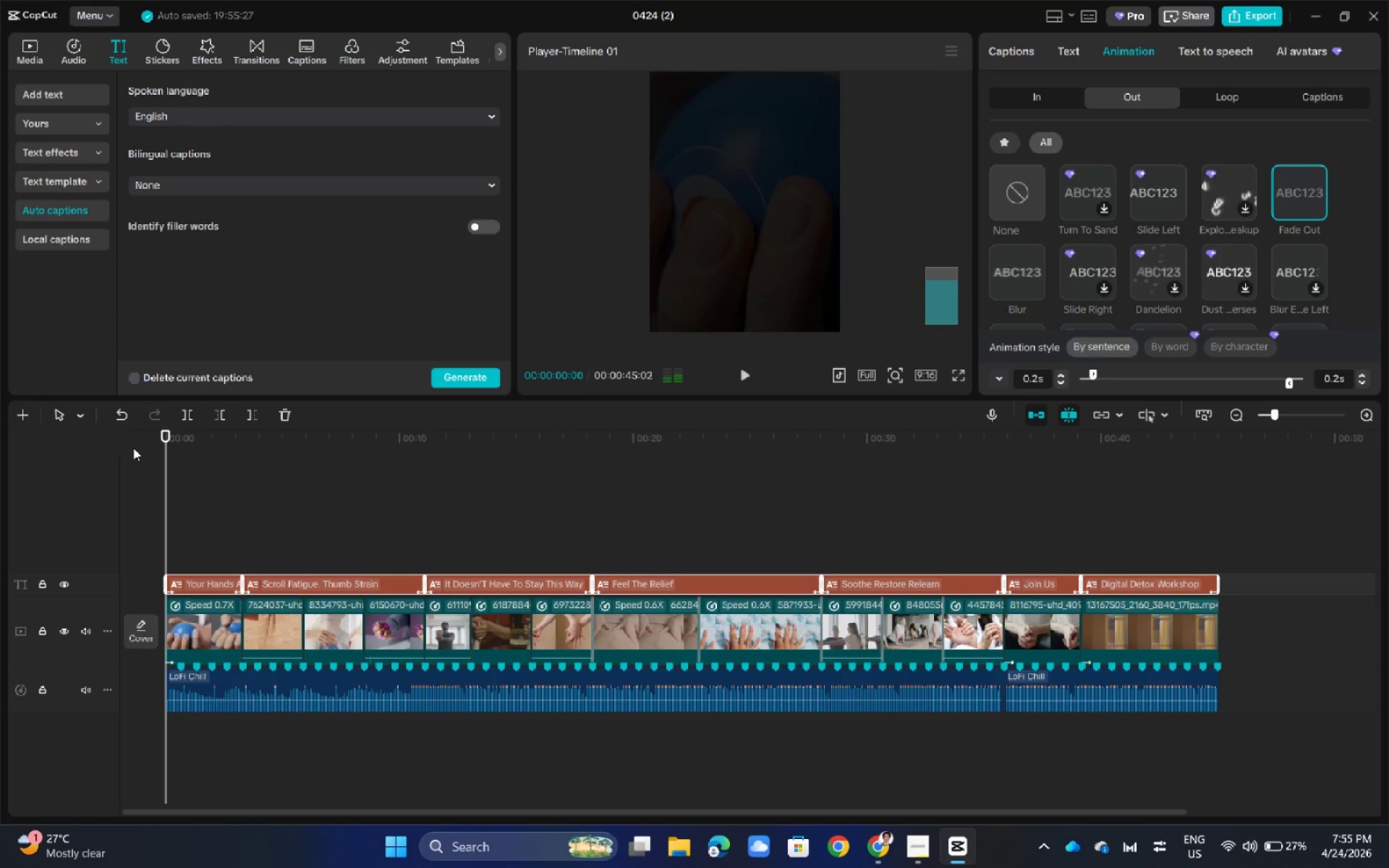 
key(Space)
 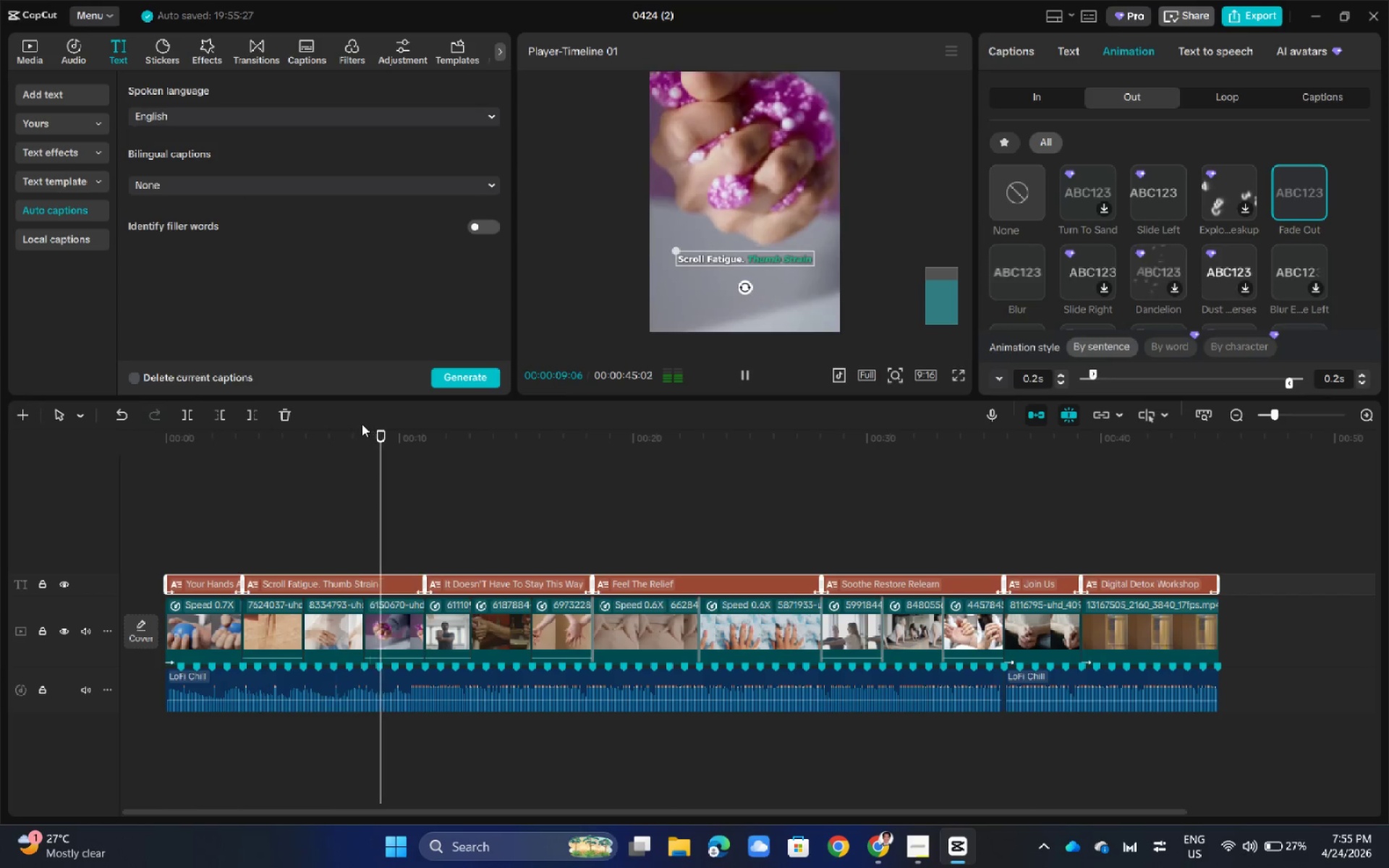 
wait(14.12)
 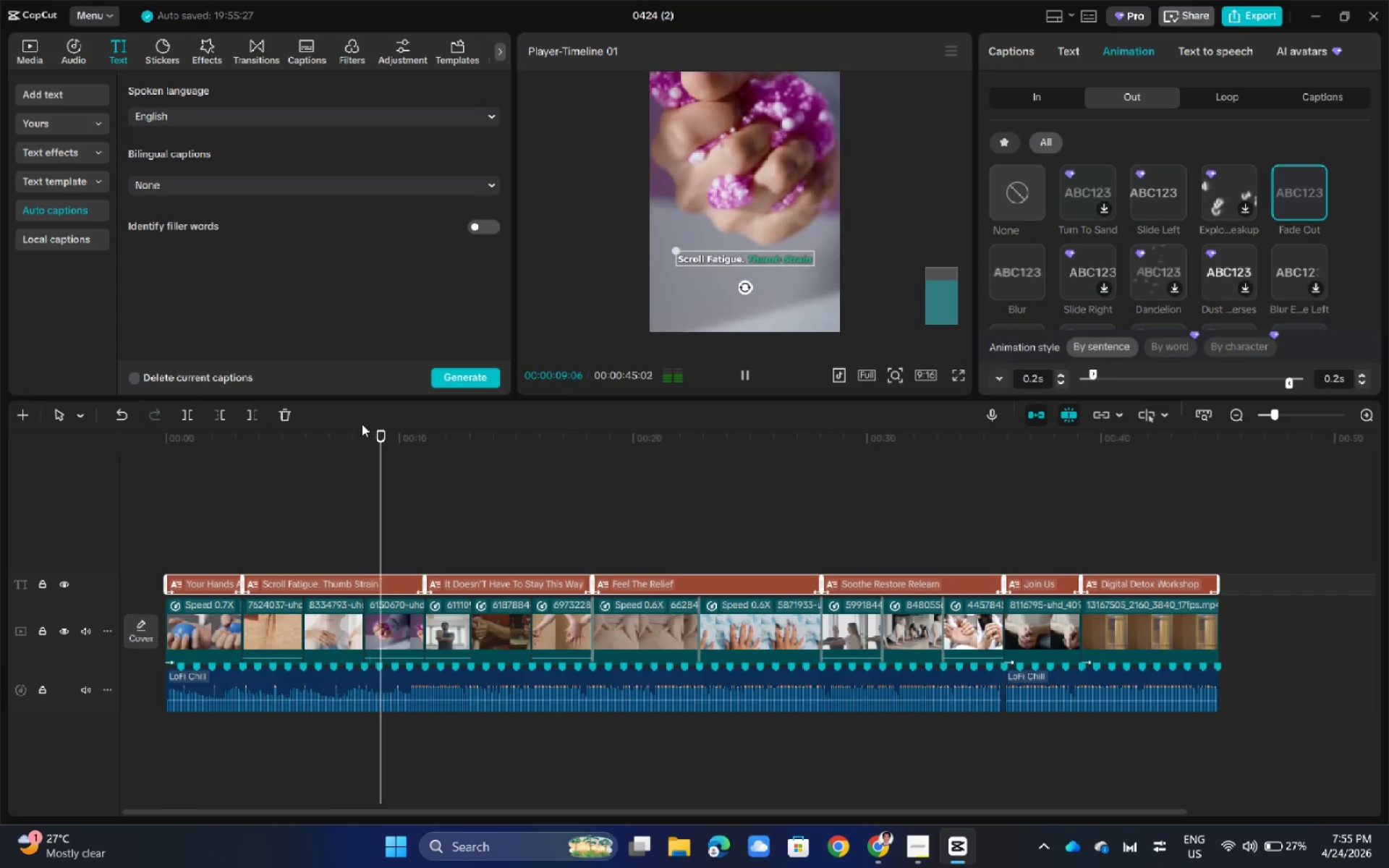 
left_click([659, 524])
 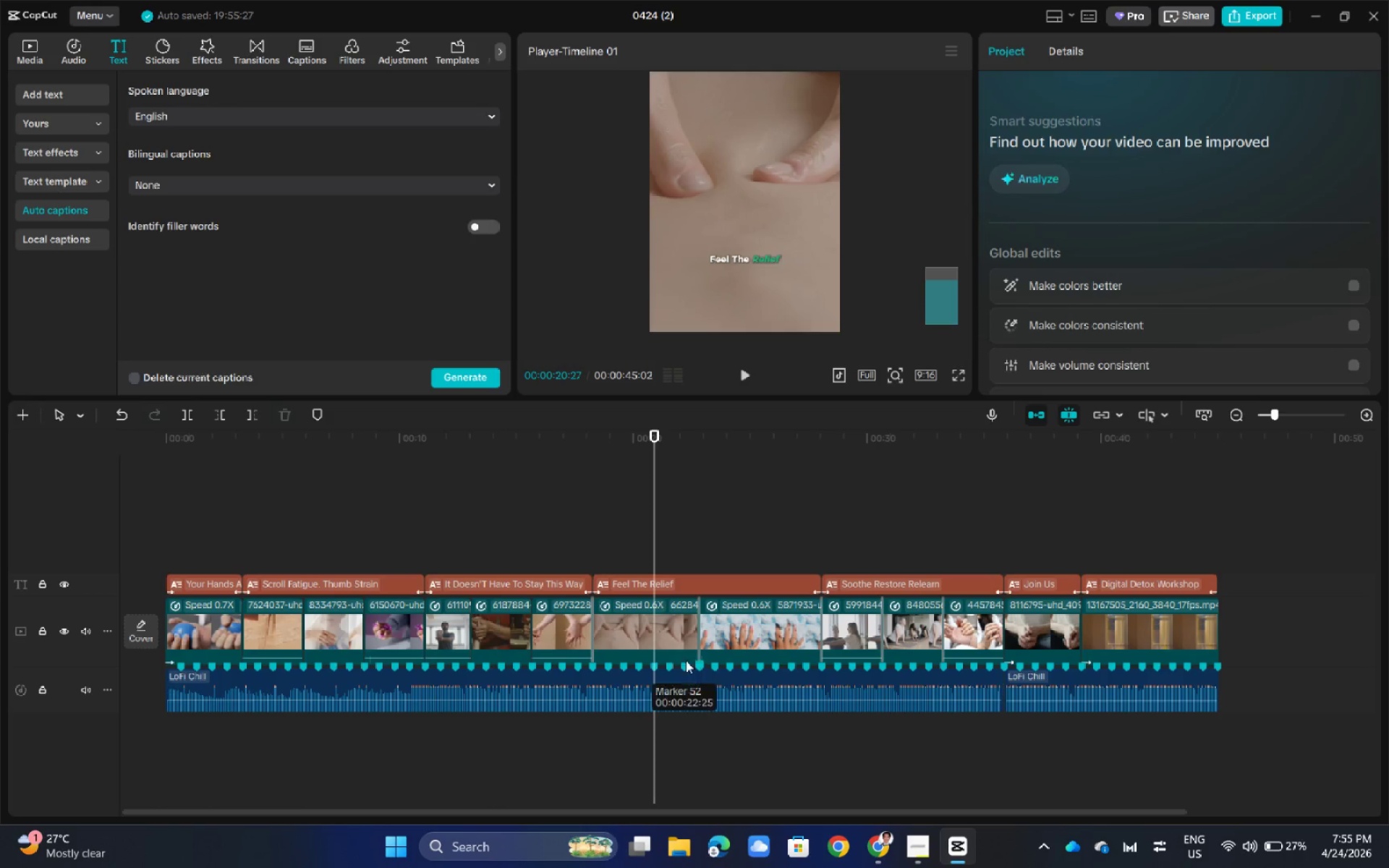 
wait(6.11)
 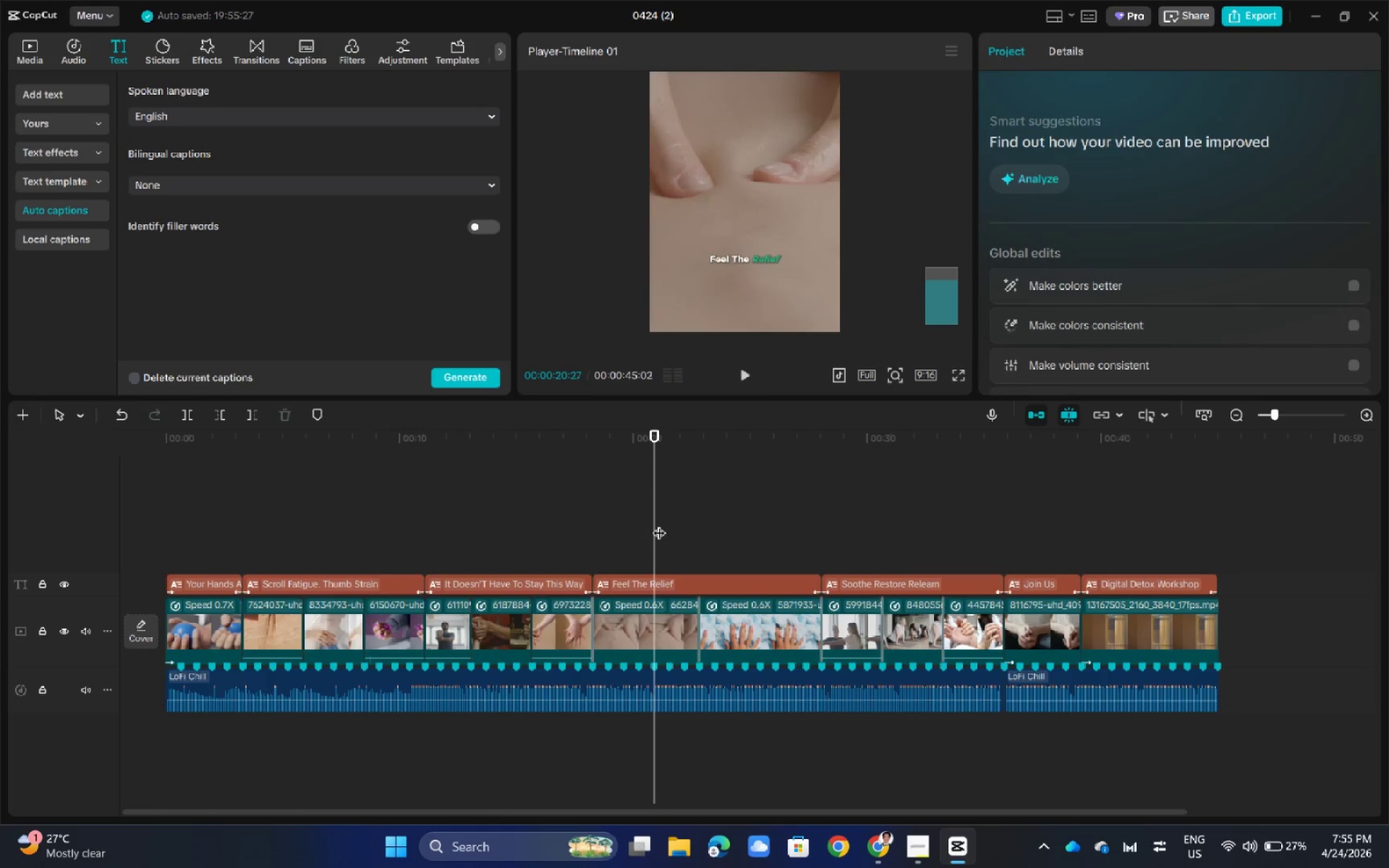 
left_click_drag(start_coordinate=[1241, 614], to_coordinate=[220, 629])
 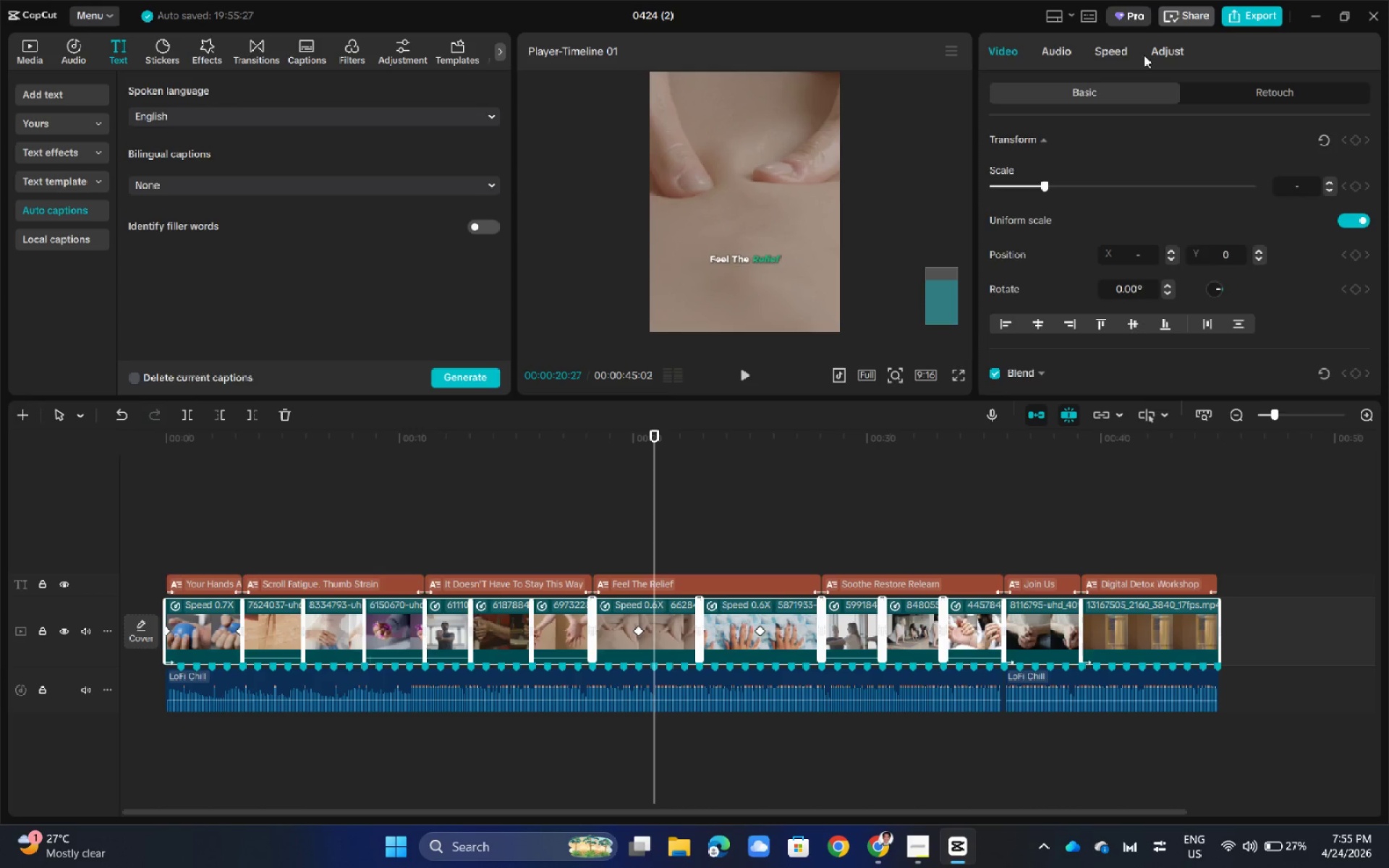 
left_click([1161, 56])
 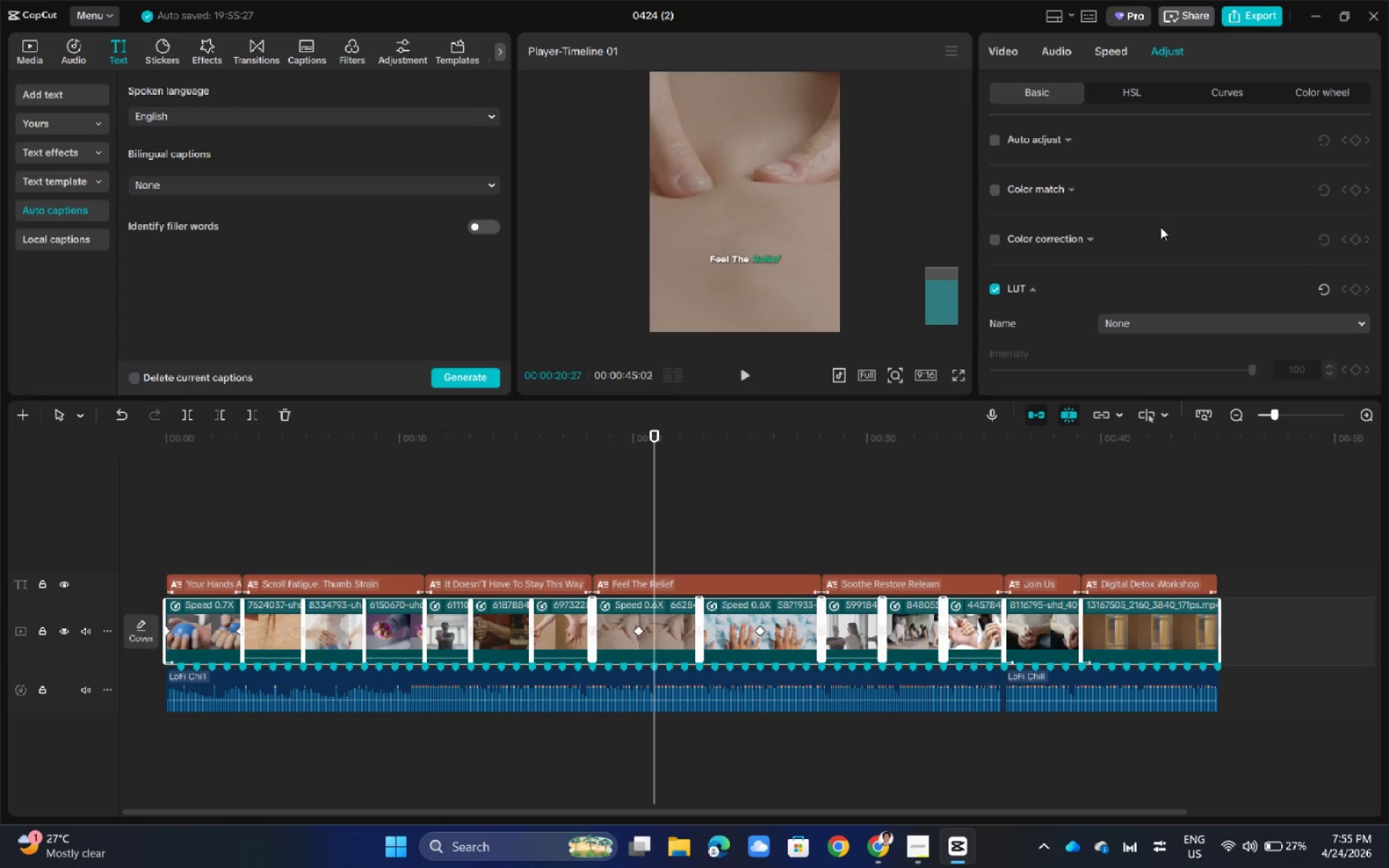 
scroll: coordinate [1169, 246], scroll_direction: down, amount: 6.0
 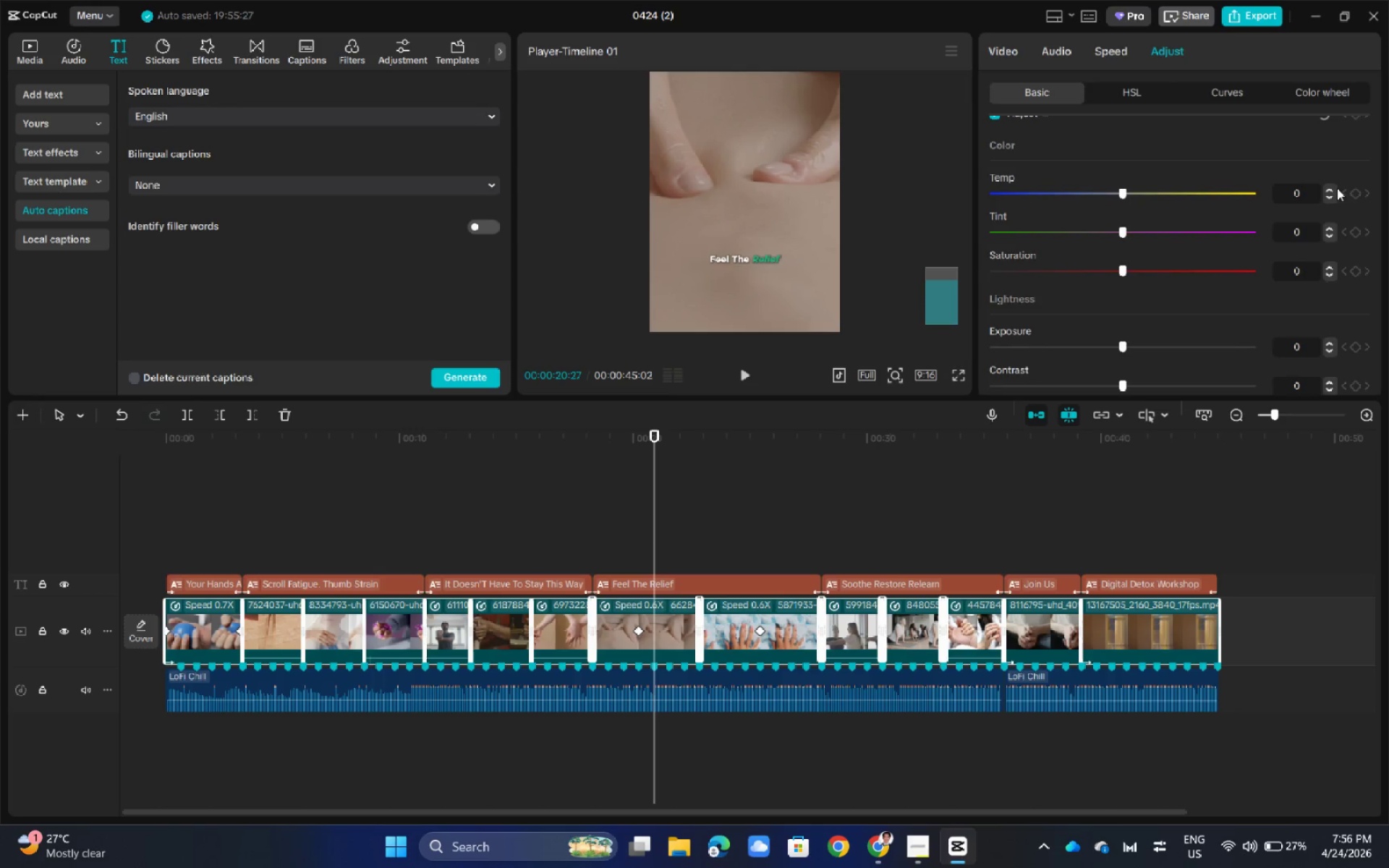 
left_click_drag(start_coordinate=[1332, 192], to_coordinate=[1331, 188])
 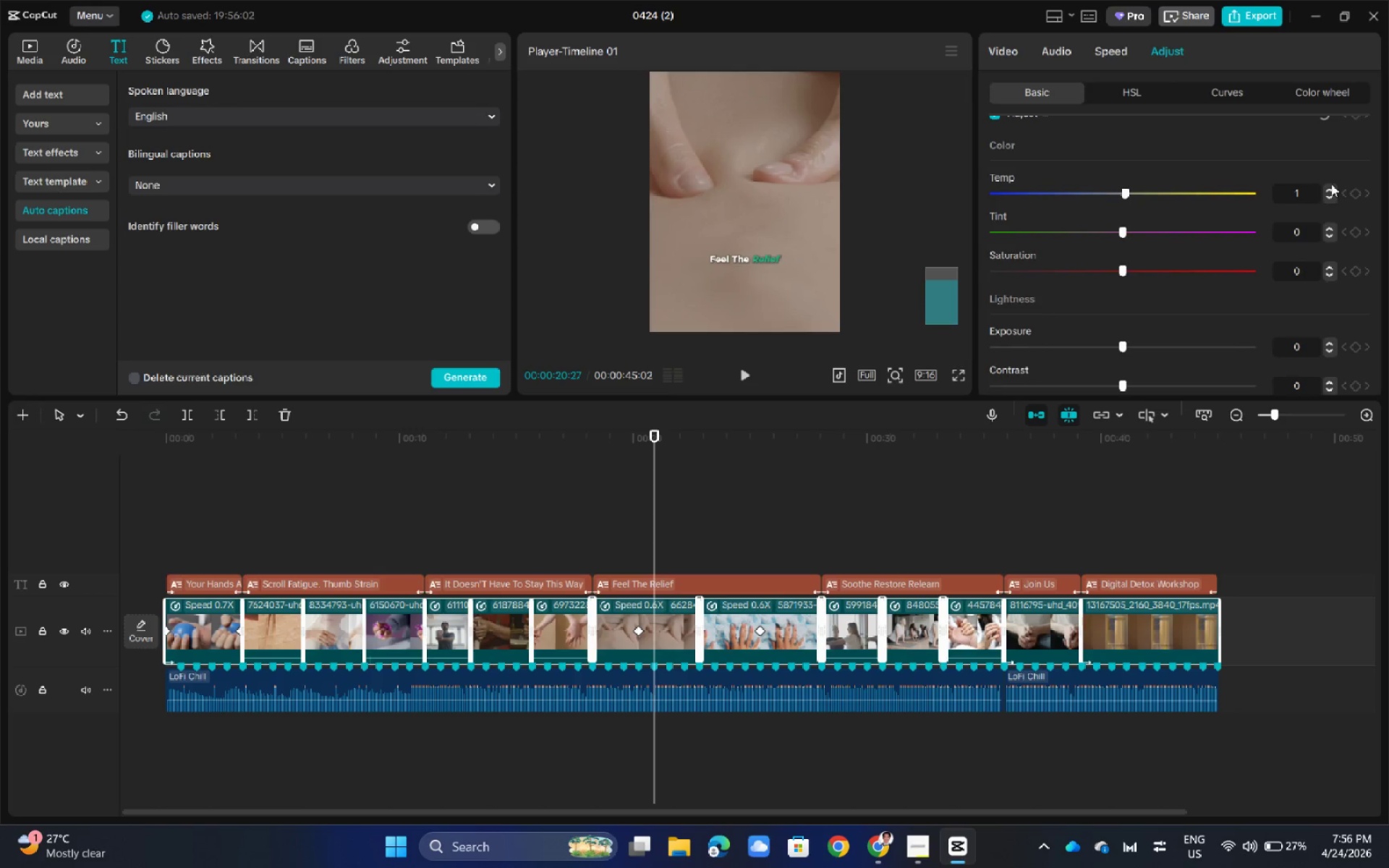 
double_click([1331, 184])
 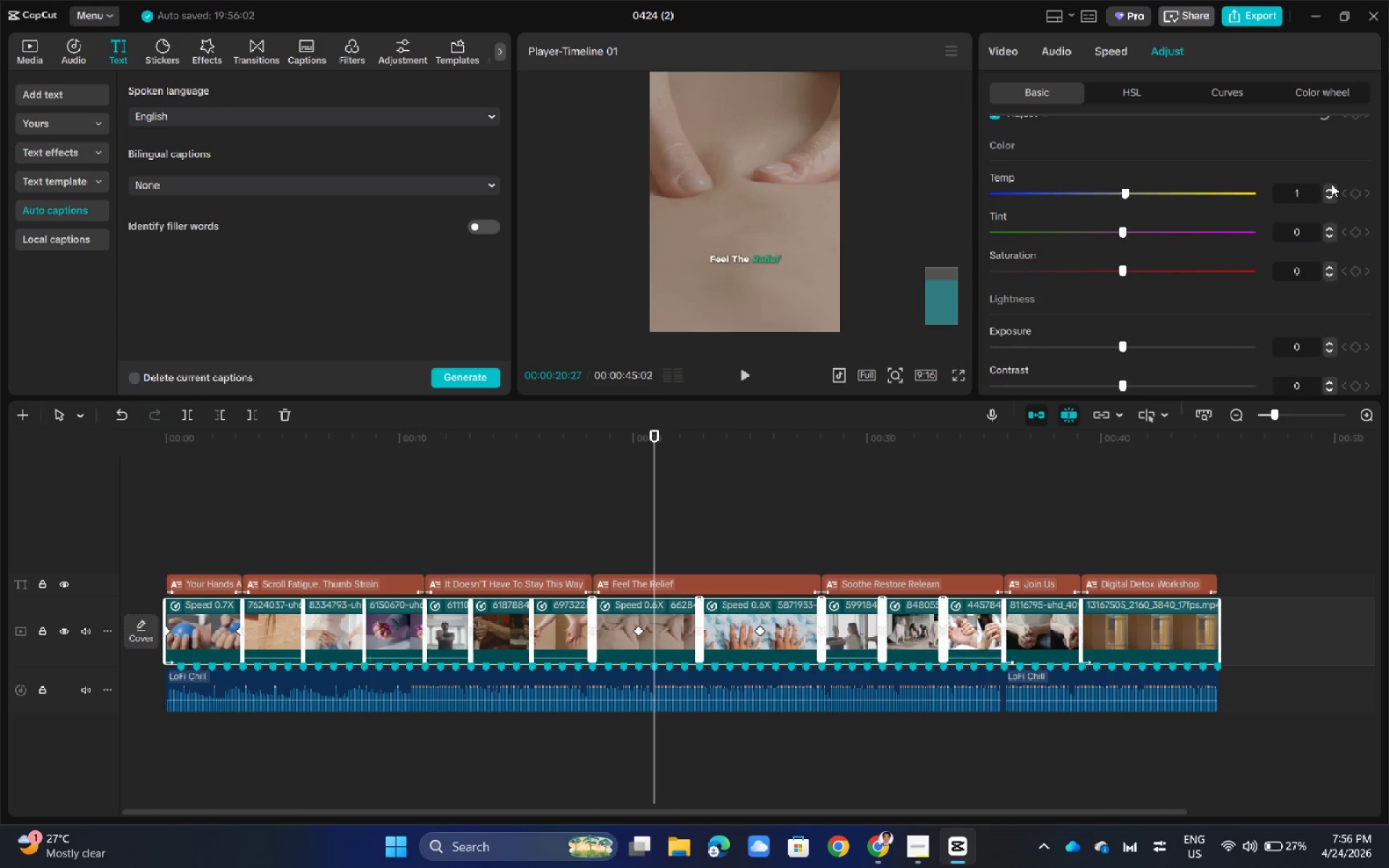 
triple_click([1331, 184])
 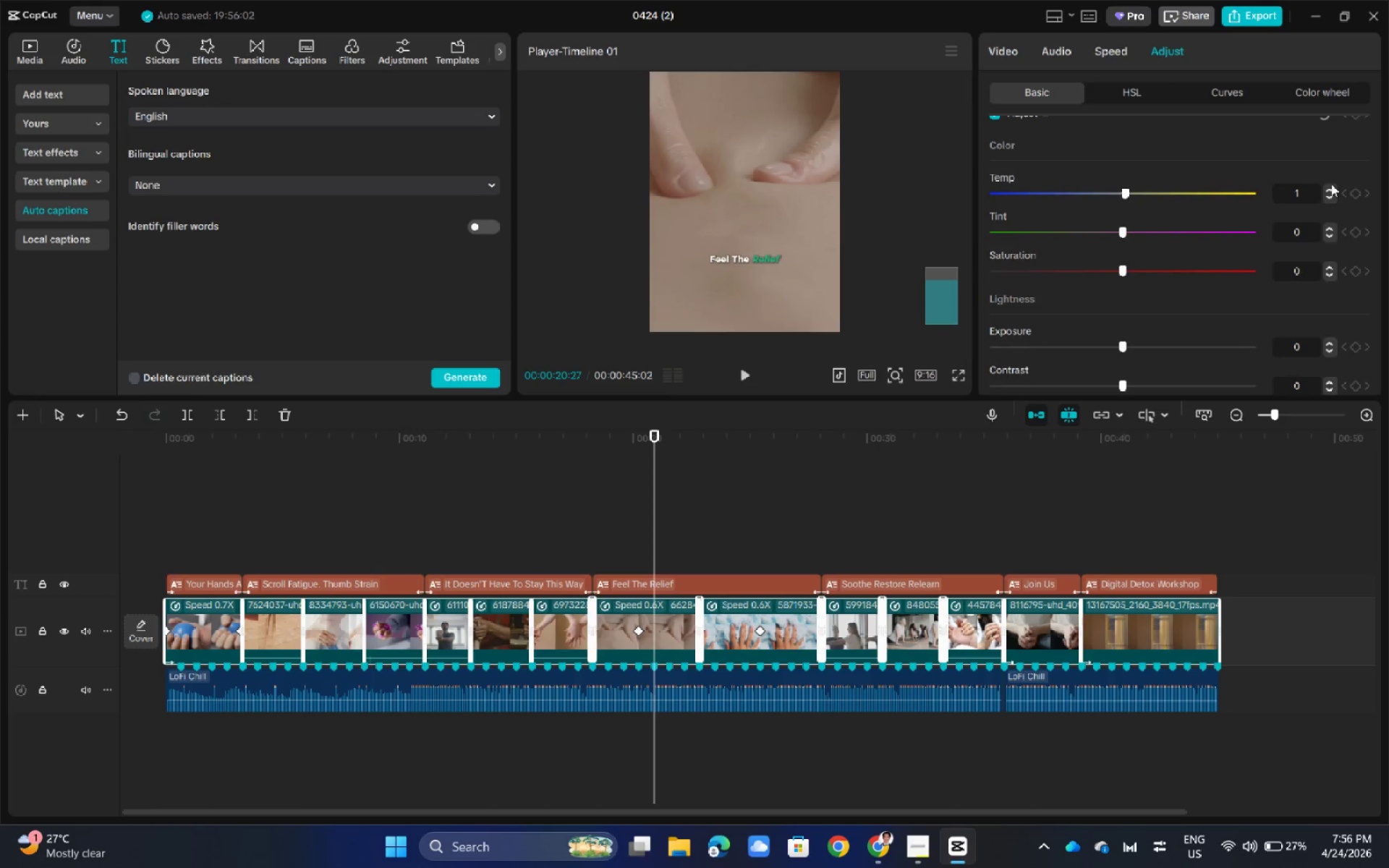 
triple_click([1331, 184])
 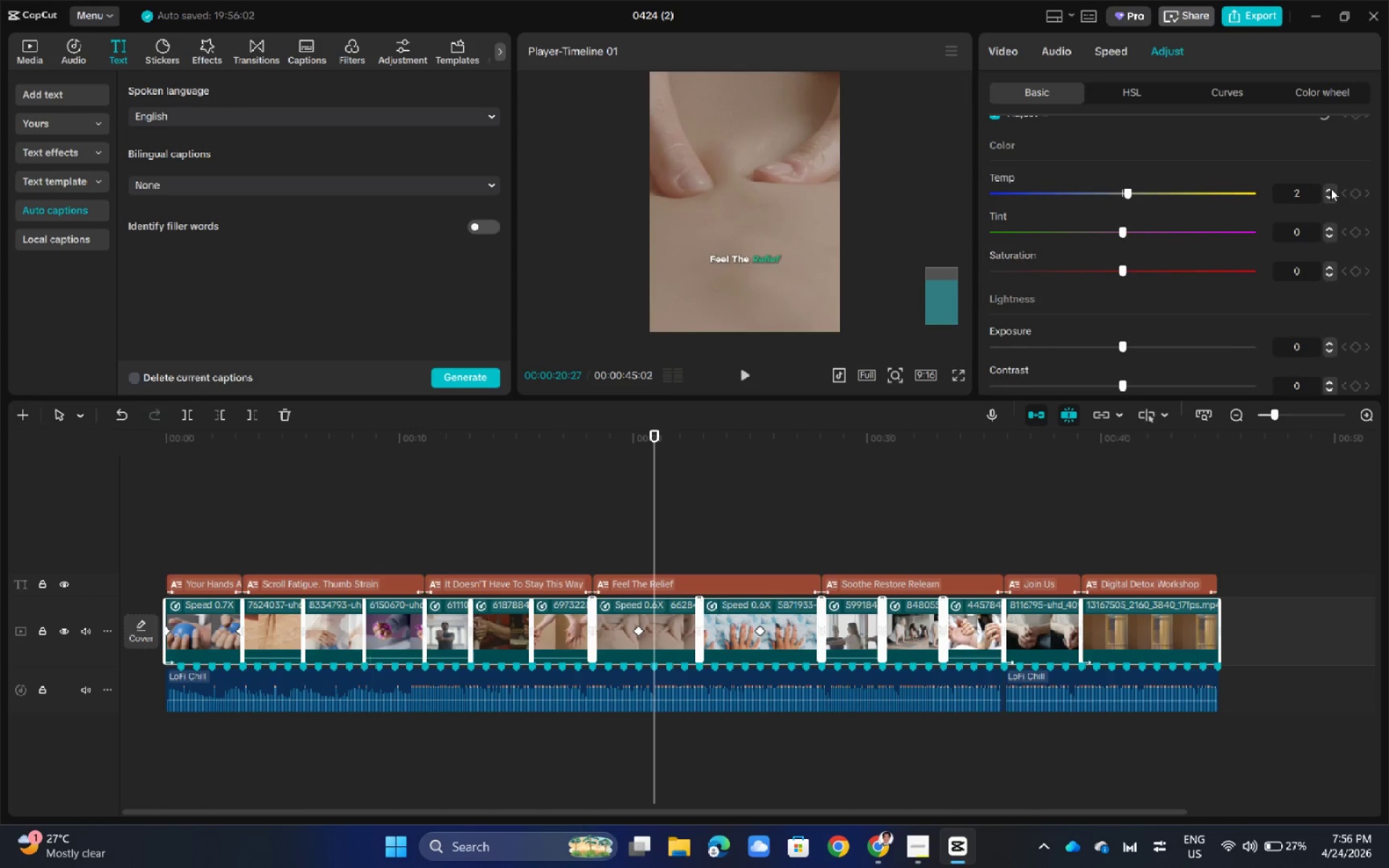 
triple_click([1330, 188])
 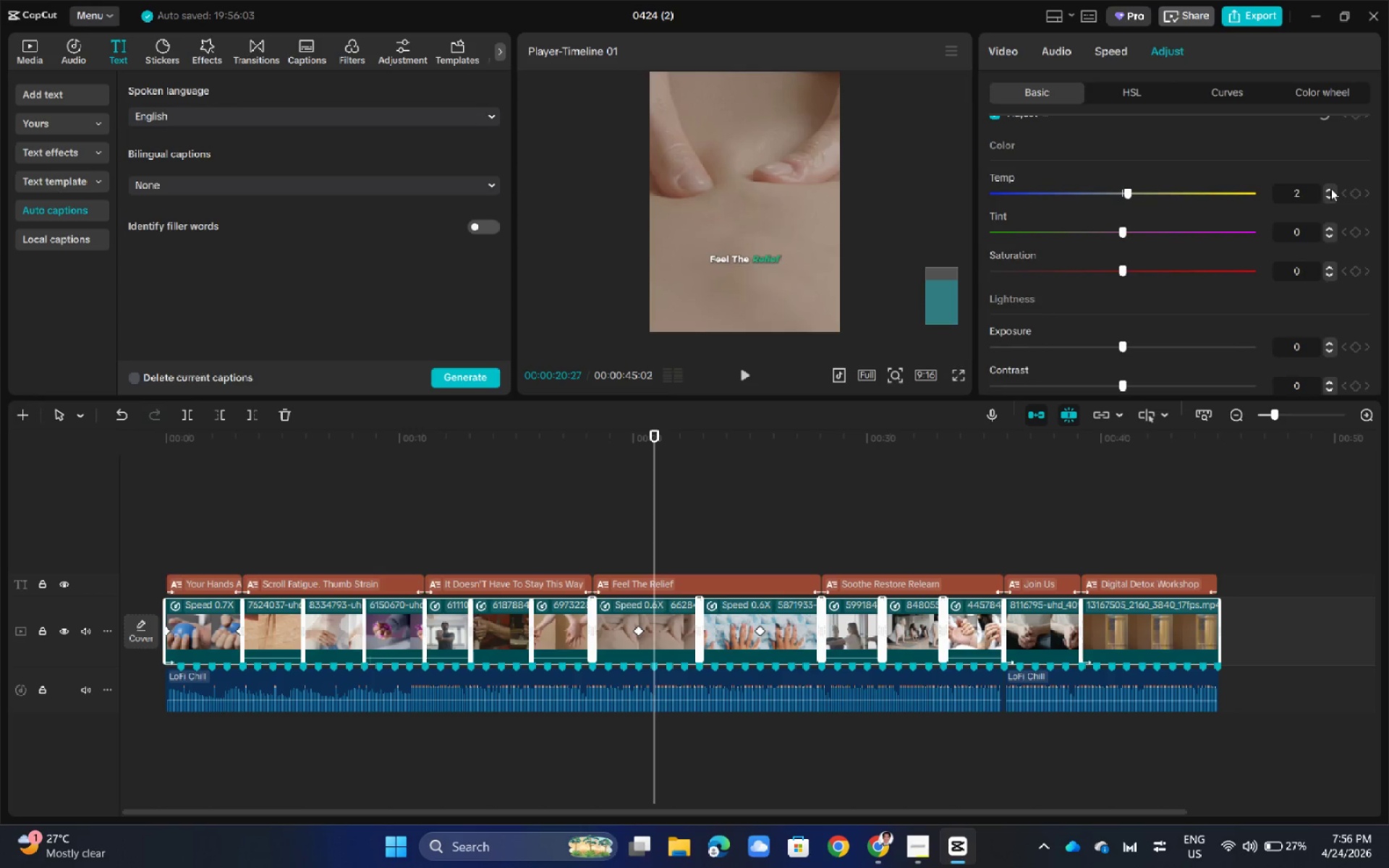 
triple_click([1330, 188])
 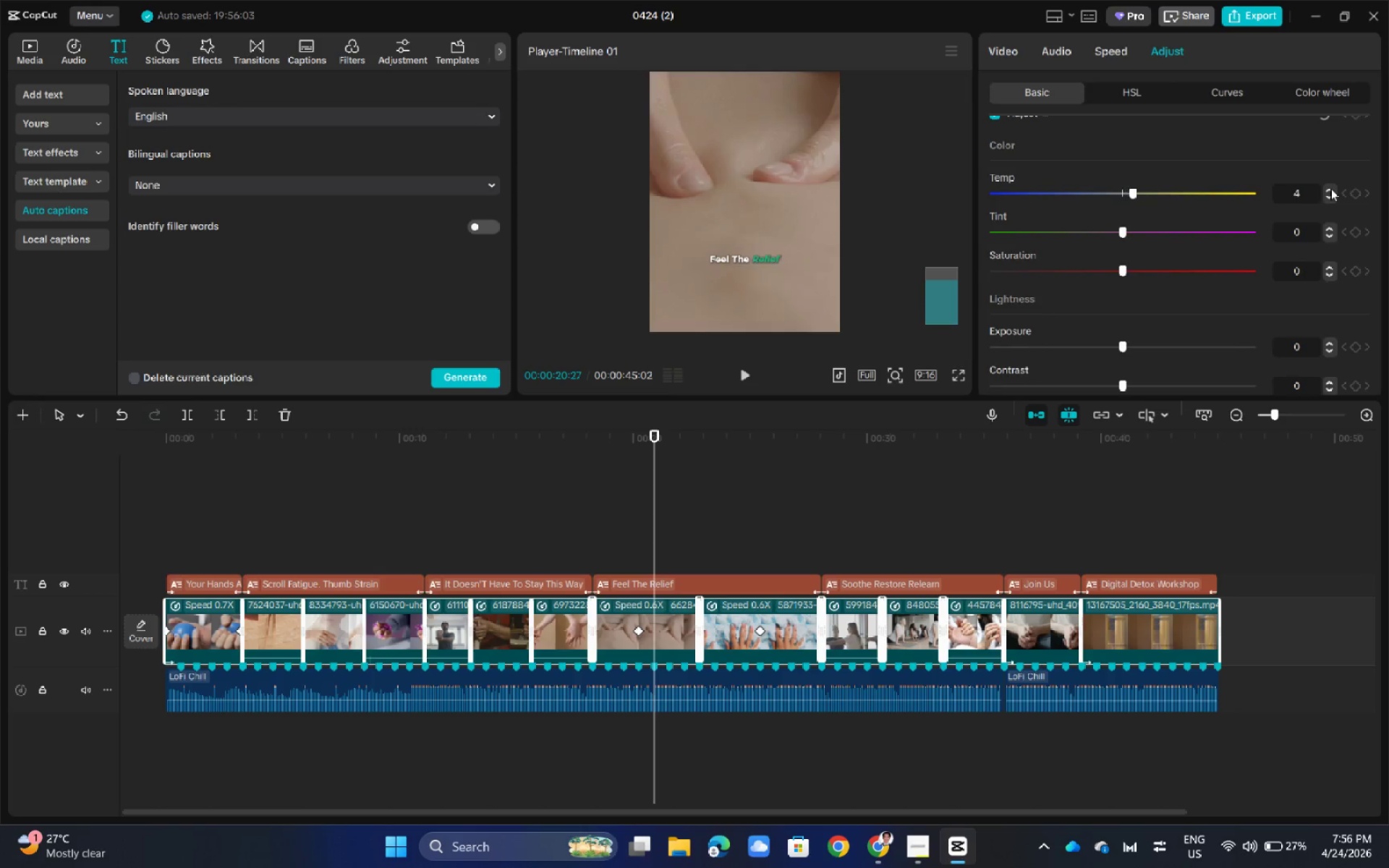 
triple_click([1330, 188])
 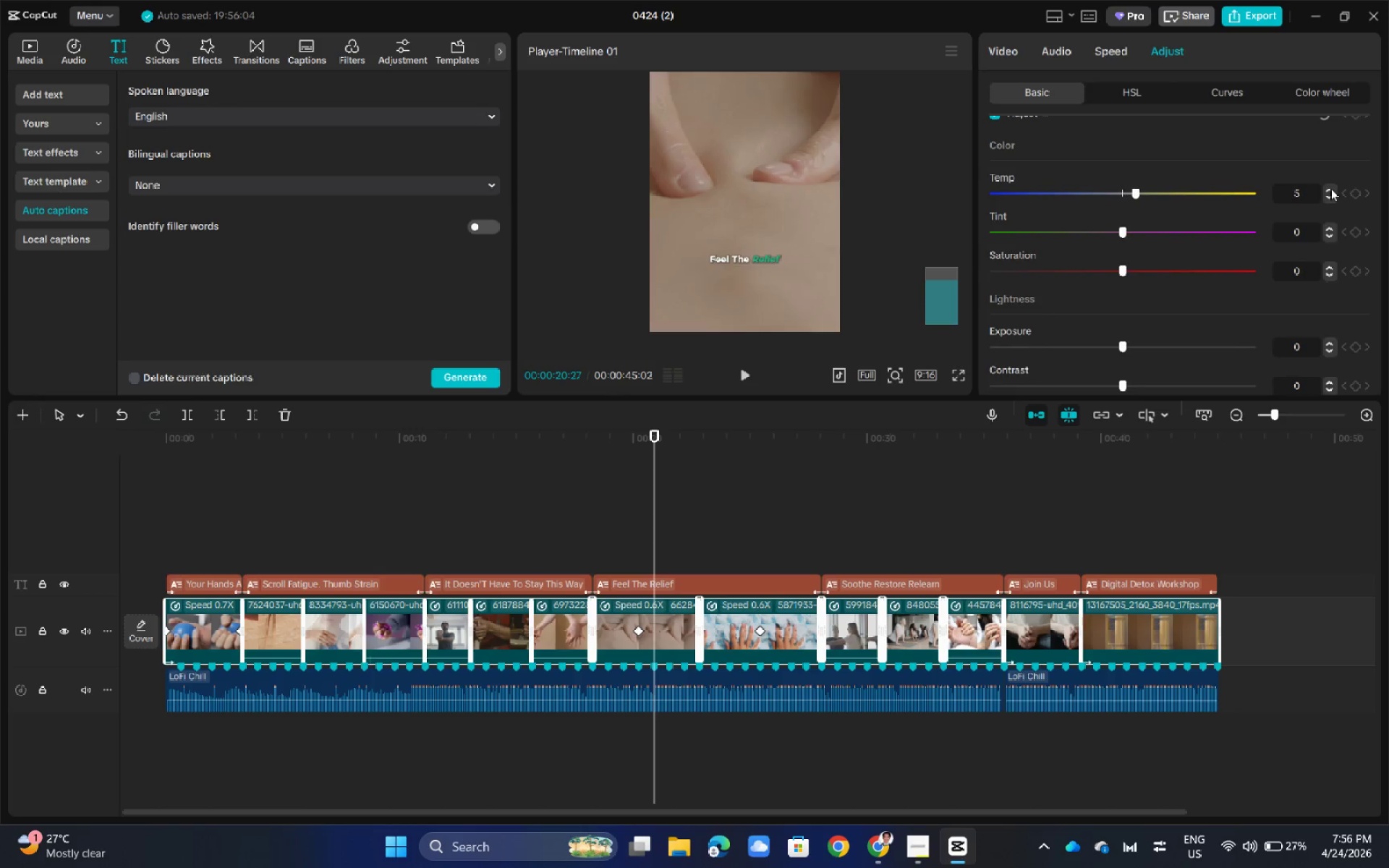 
triple_click([1330, 188])
 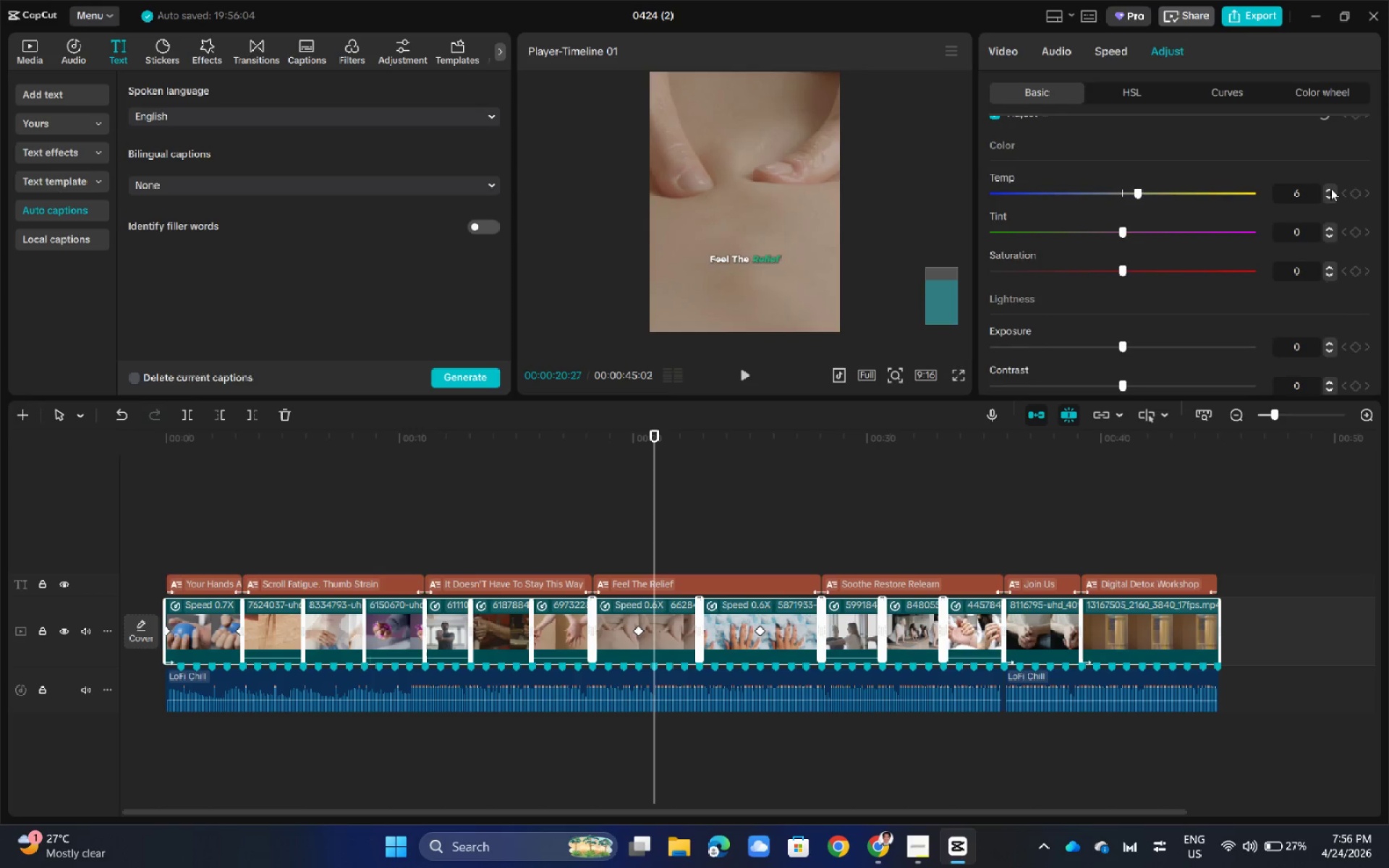 
triple_click([1330, 188])
 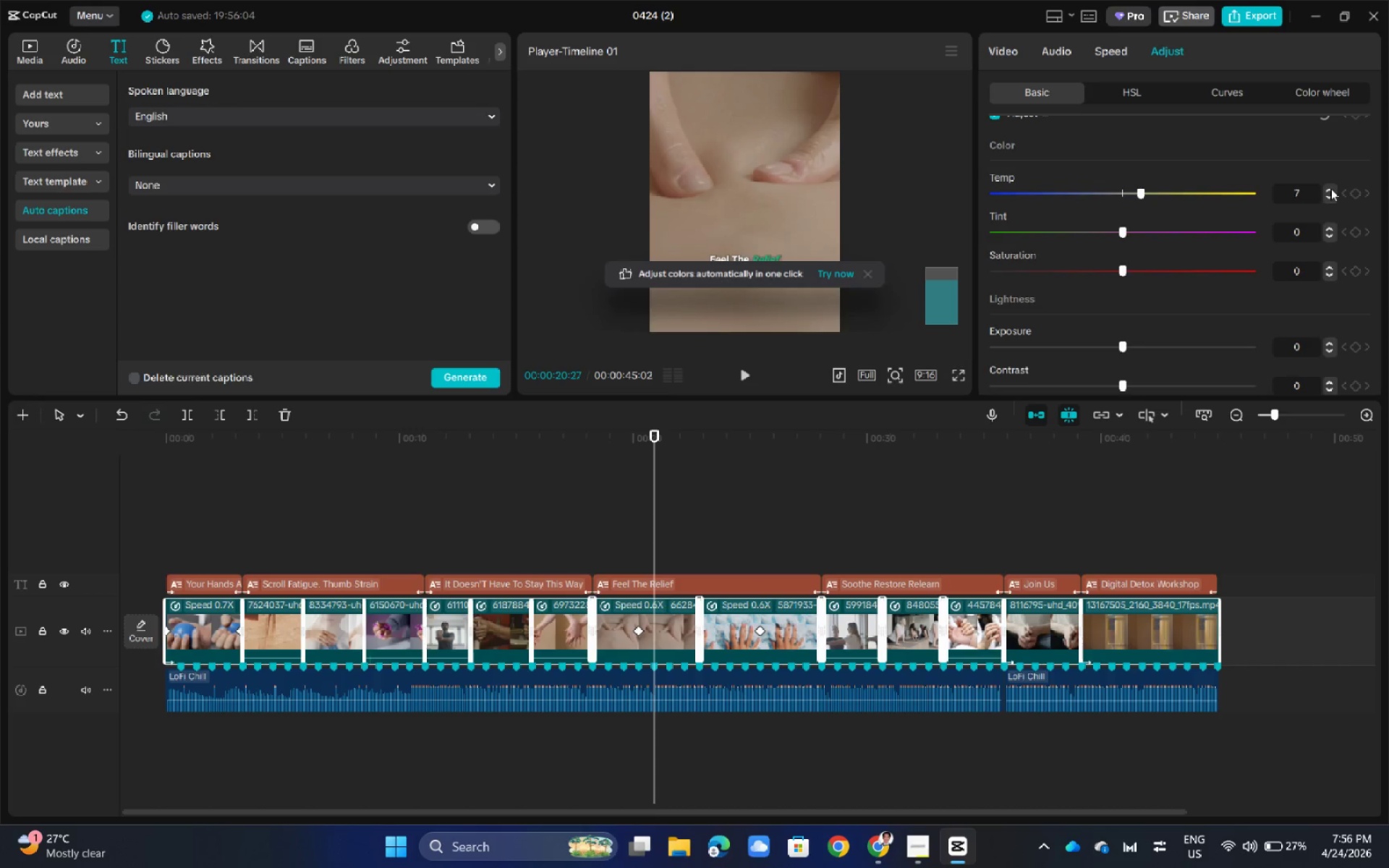 
triple_click([1330, 188])
 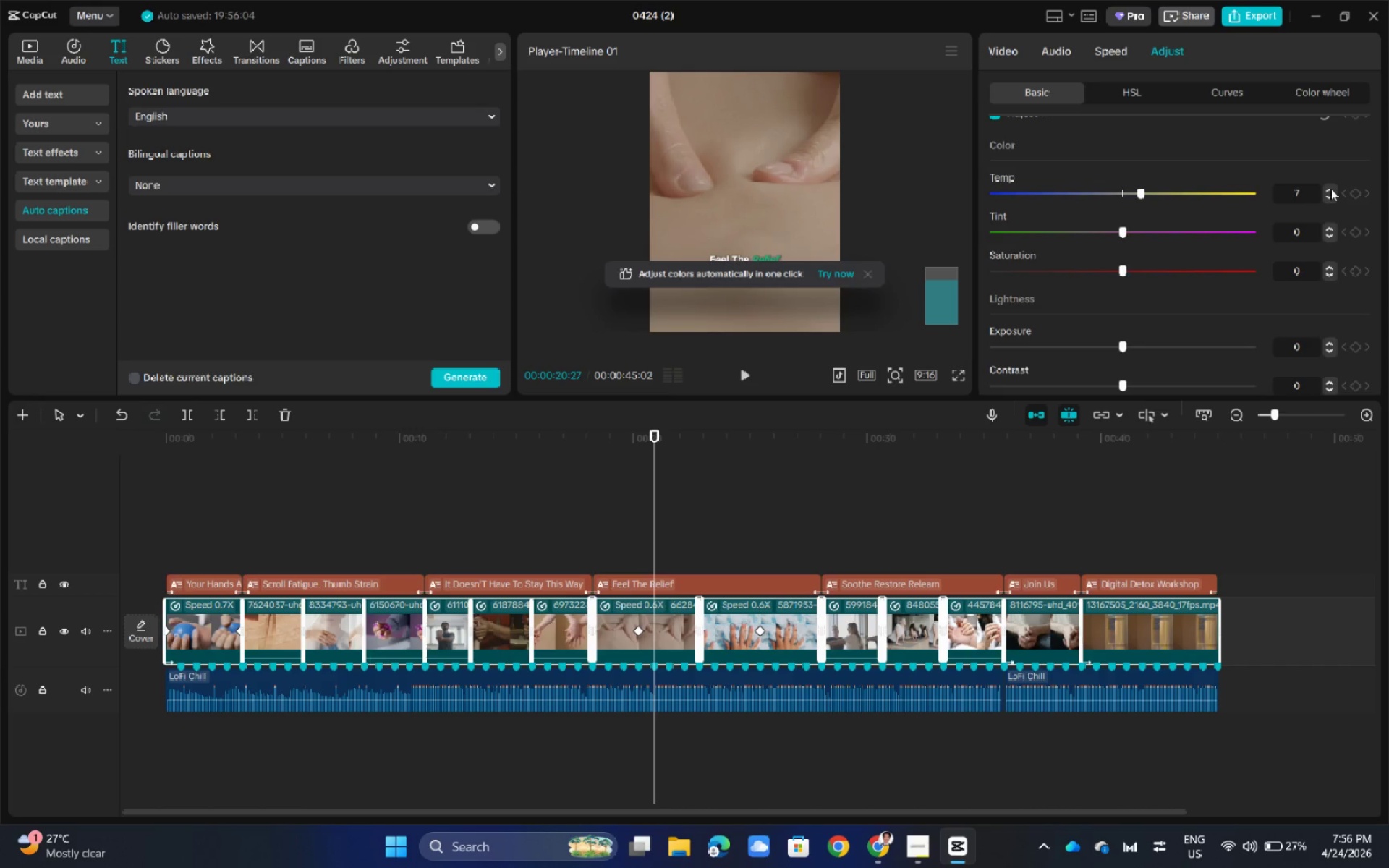 
left_click([1330, 188])
 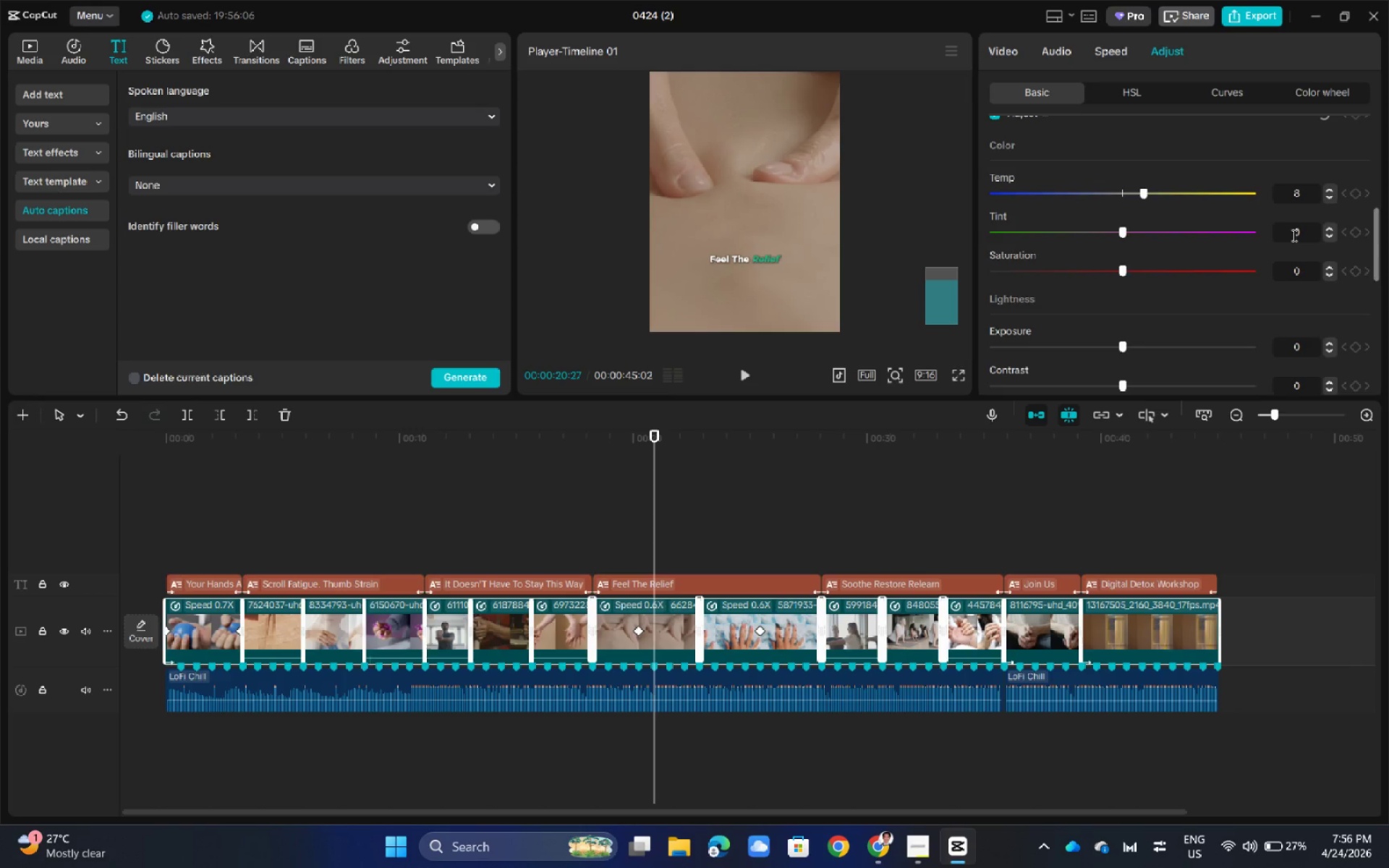 
wait(6.19)
 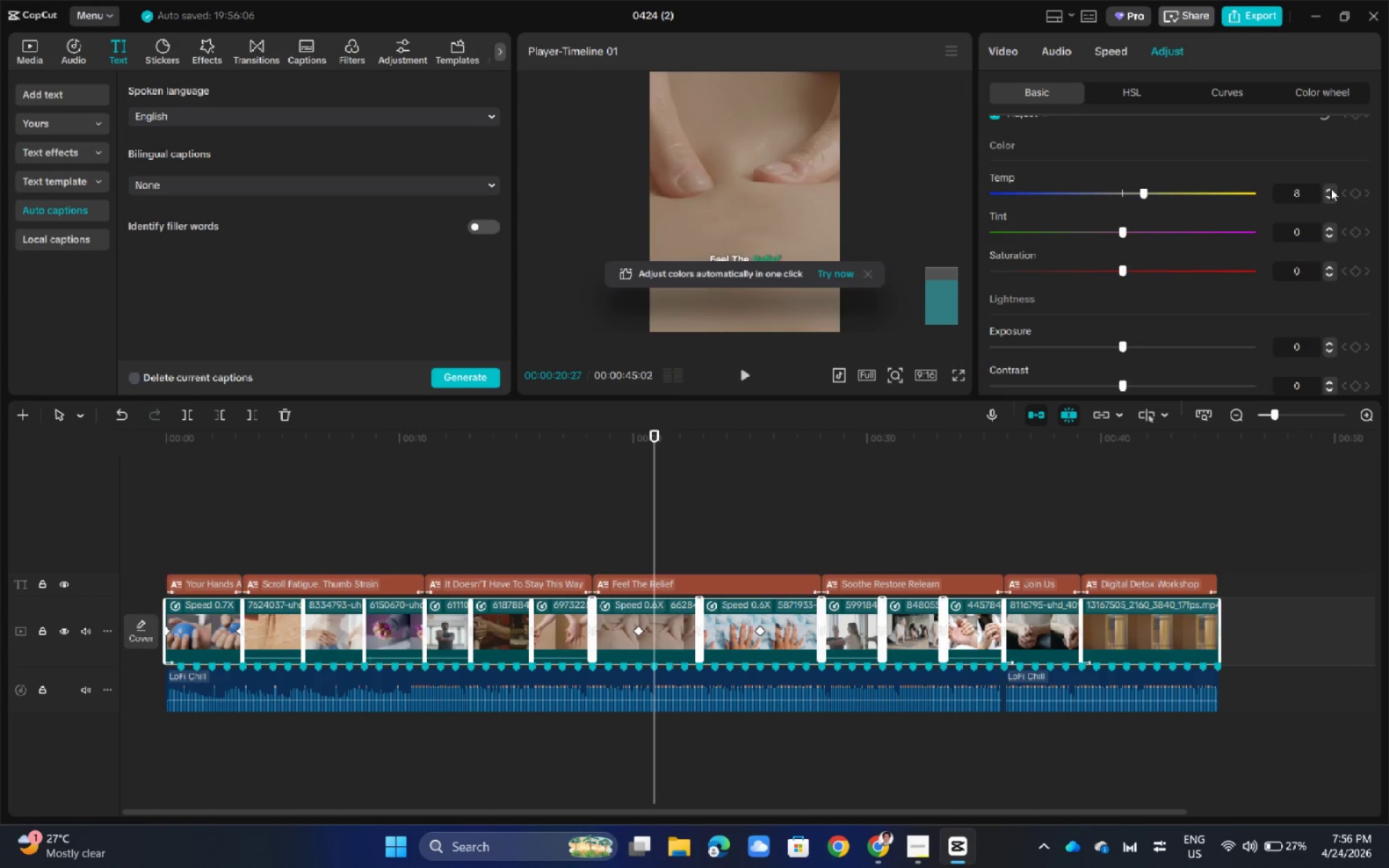 
left_click([1335, 228])
 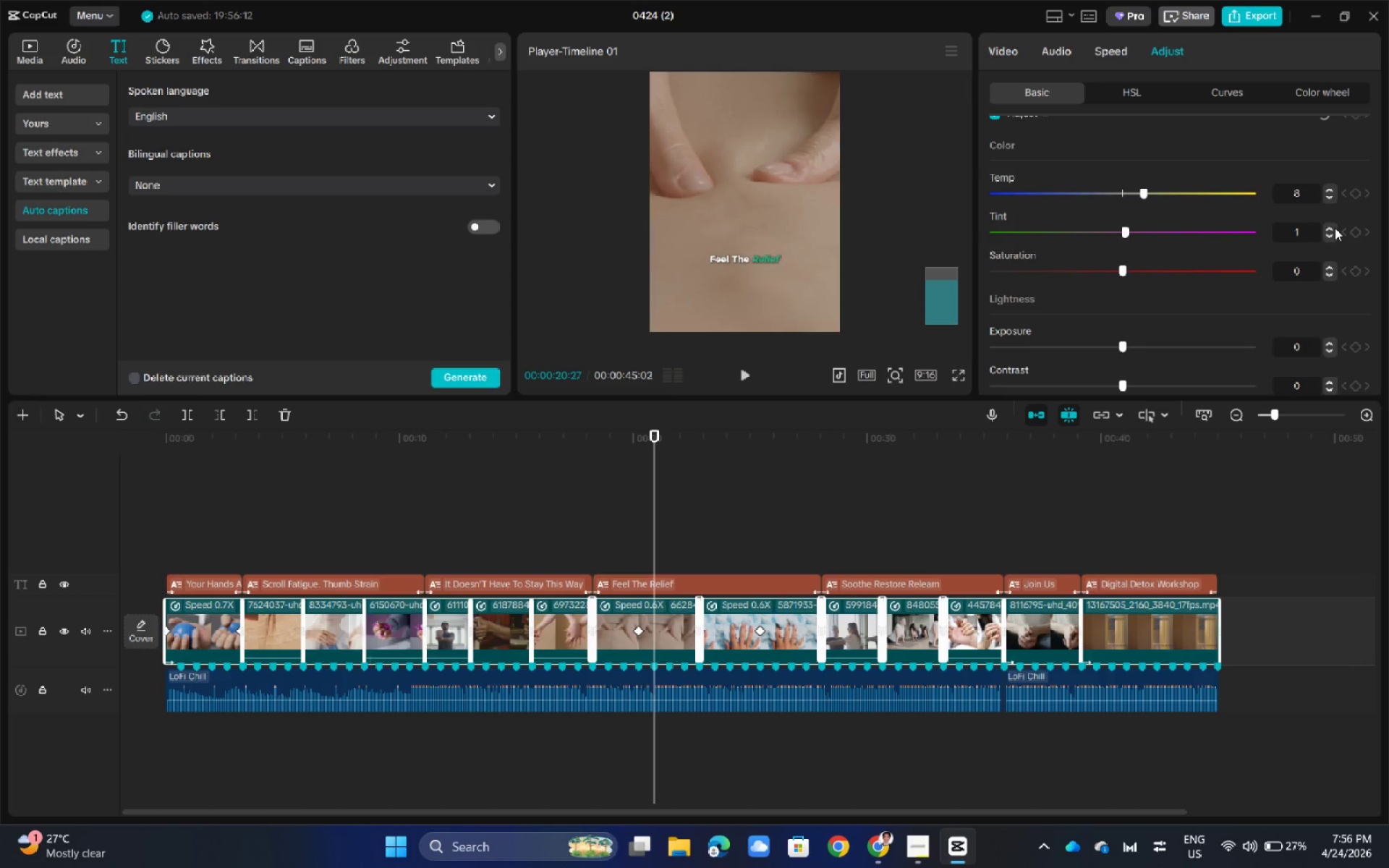 
left_click([1335, 228])
 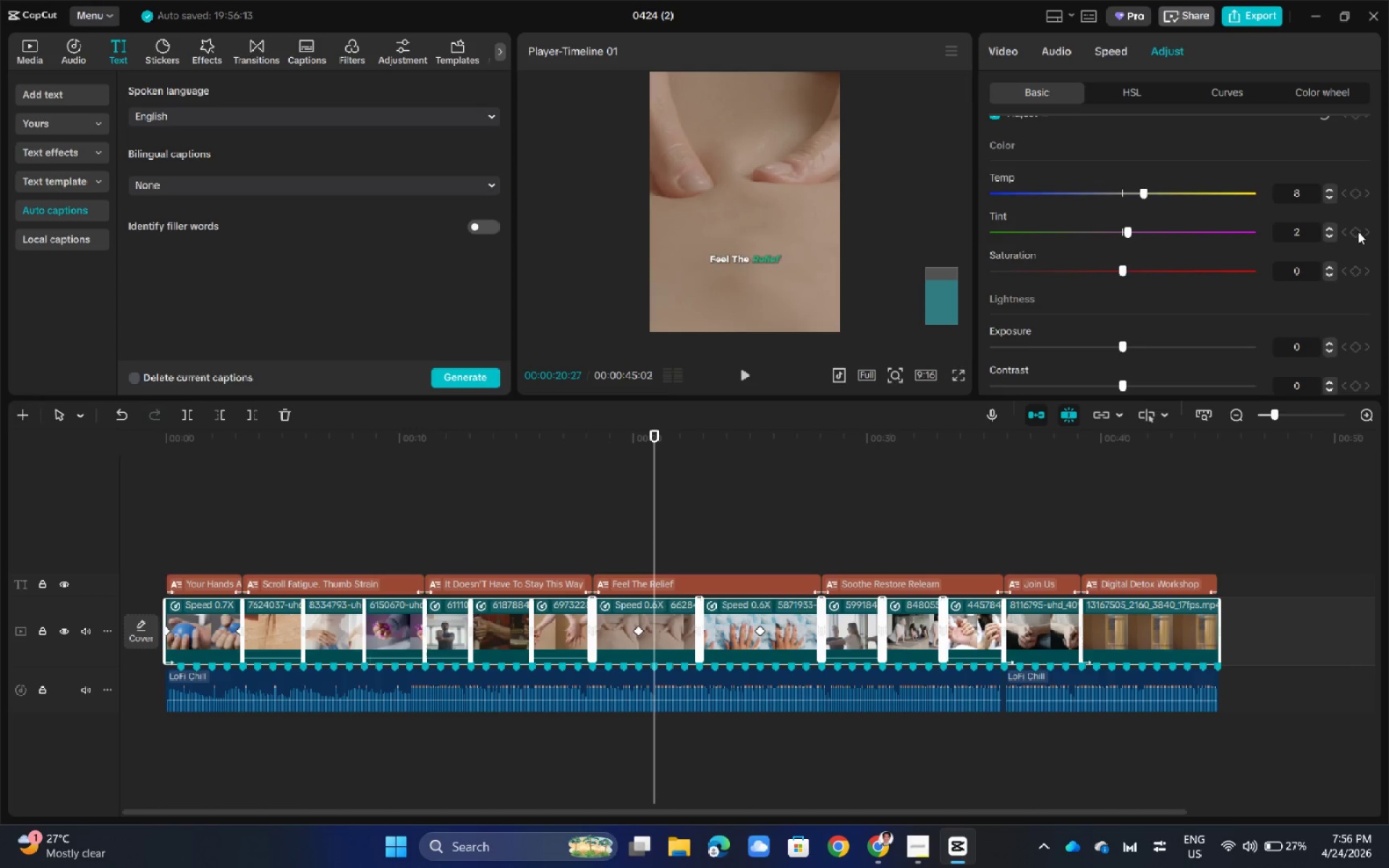 
left_click([1358, 231])
 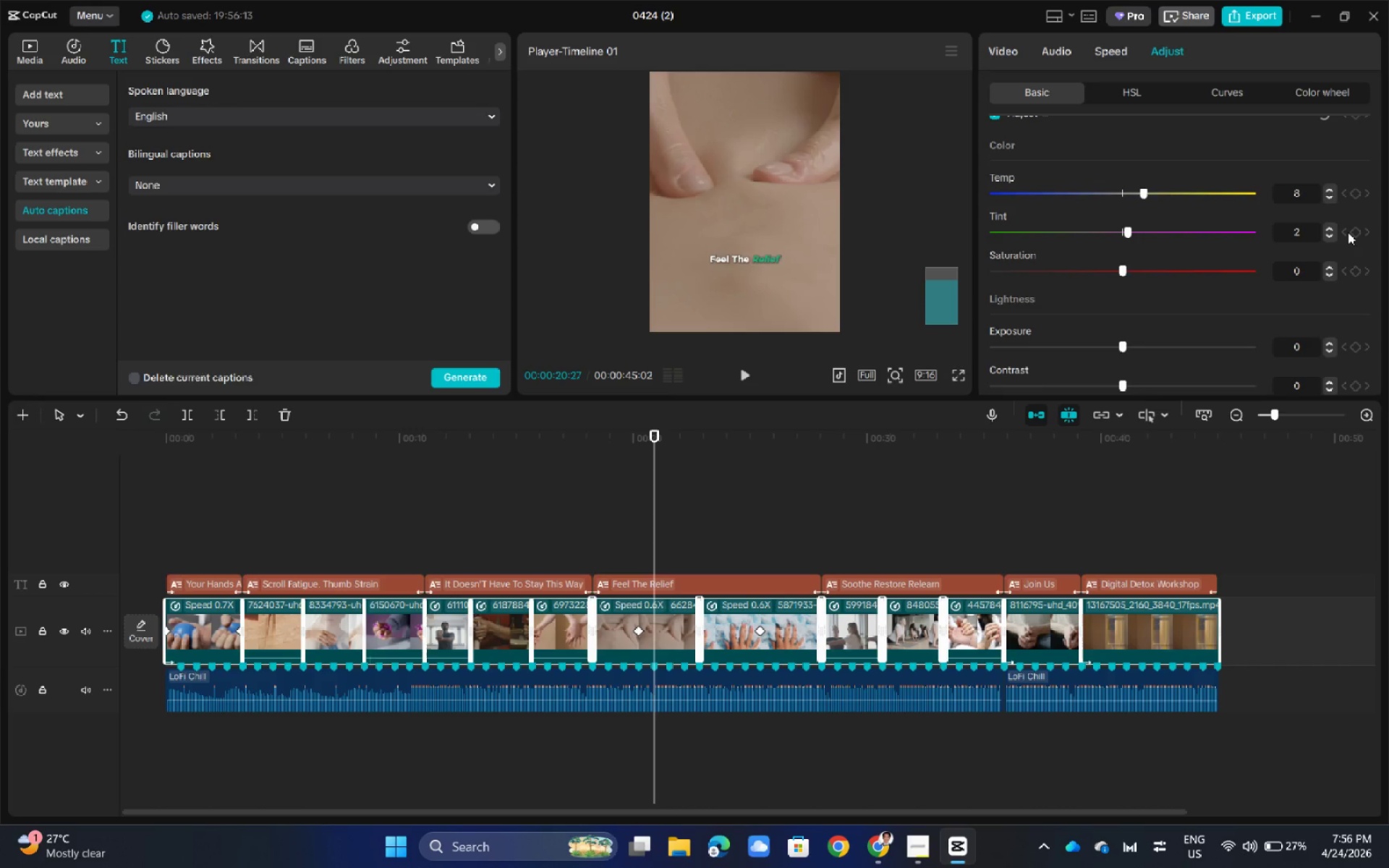 
left_click([1330, 226])
 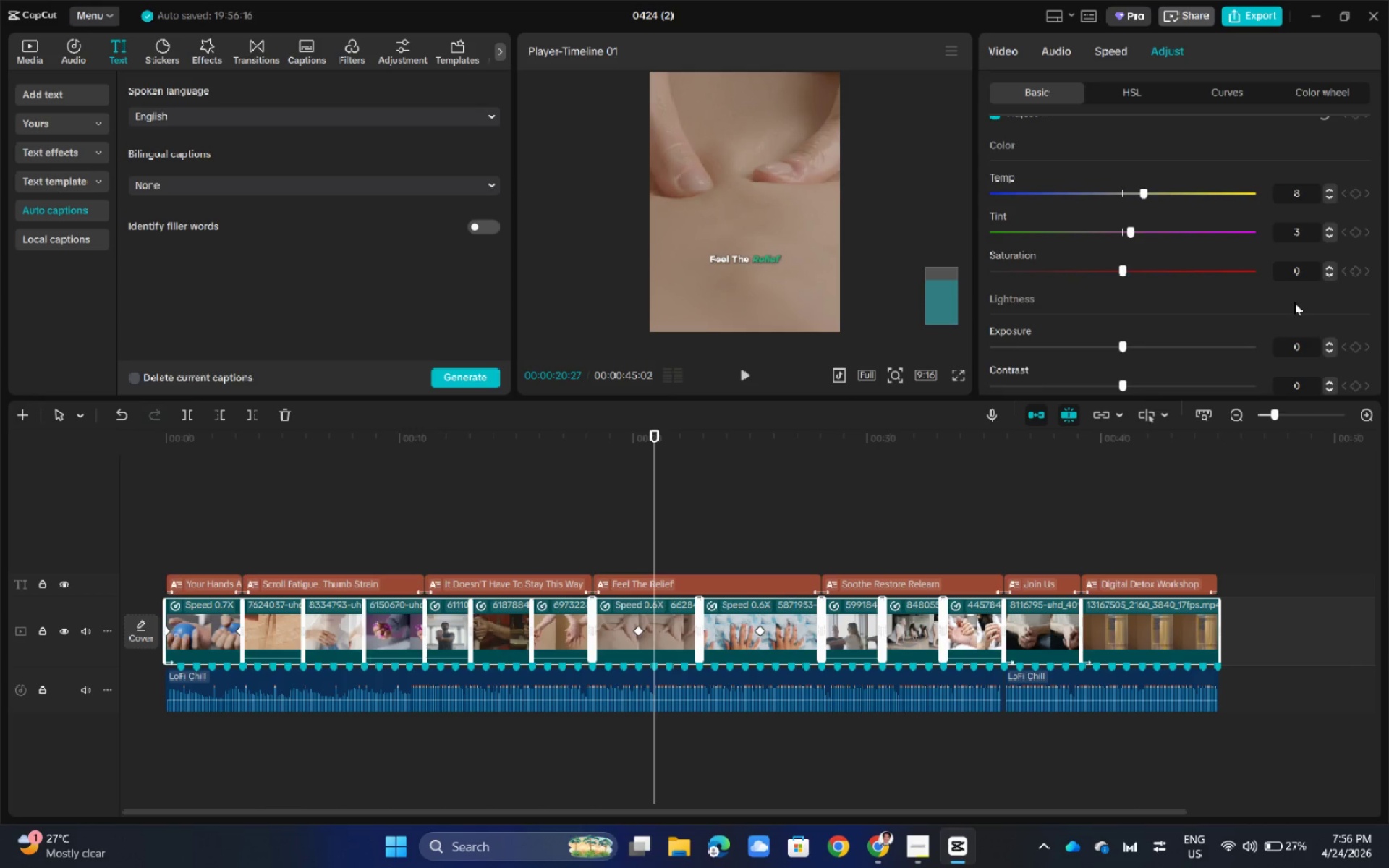 
wait(6.25)
 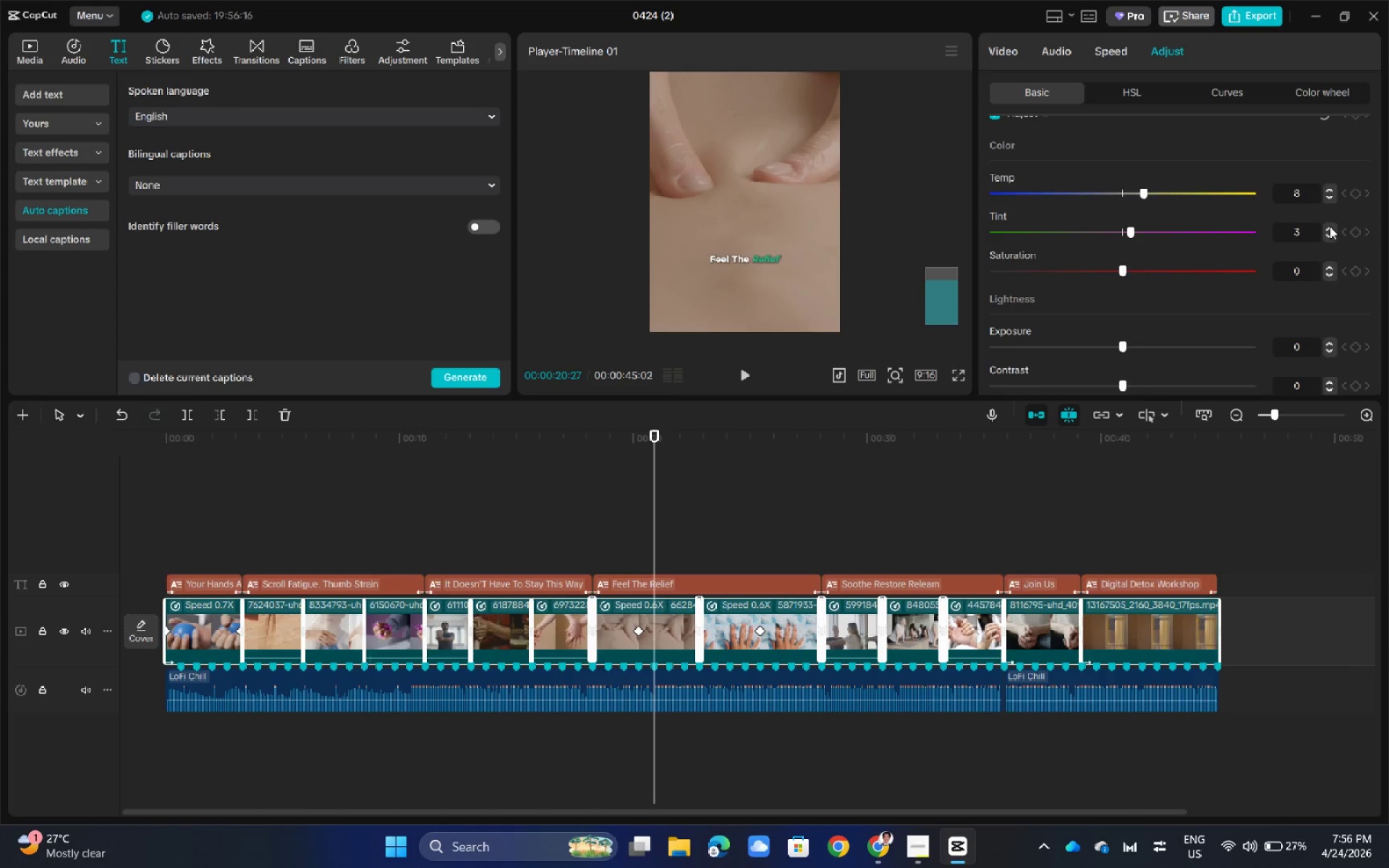 
double_click([1333, 276])
 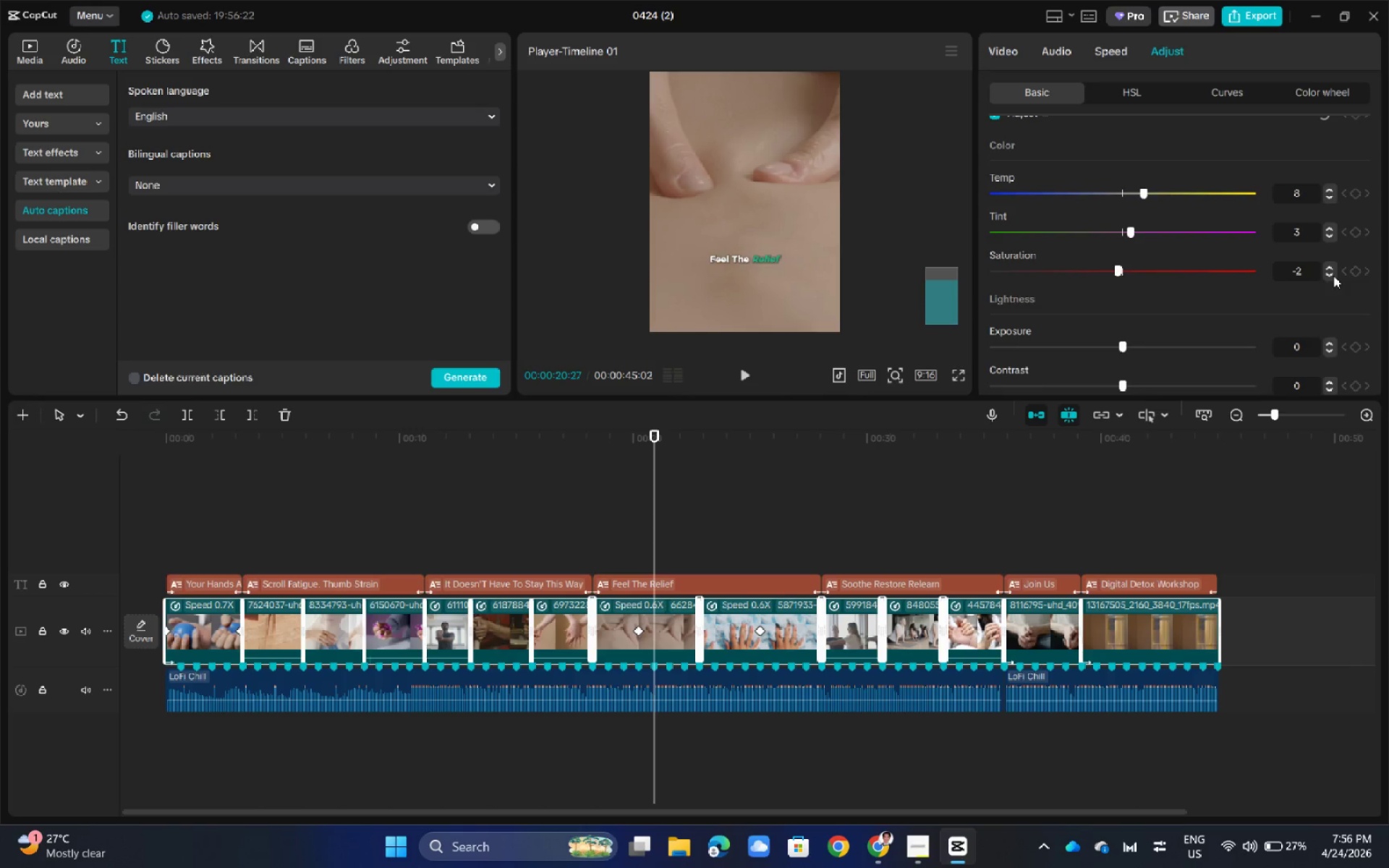 
triple_click([1333, 276])
 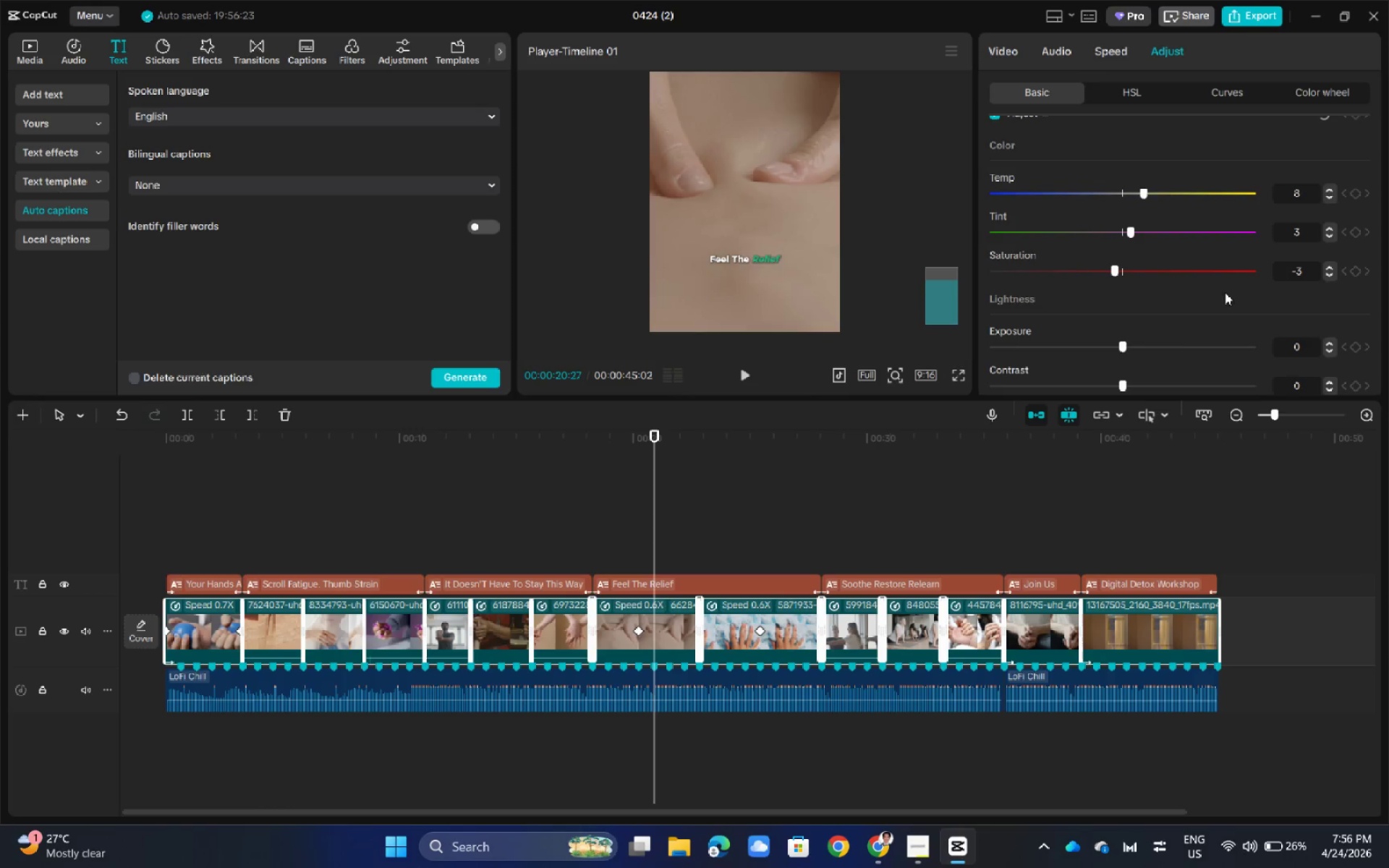 
scroll: coordinate [1176, 344], scroll_direction: down, amount: 2.0
 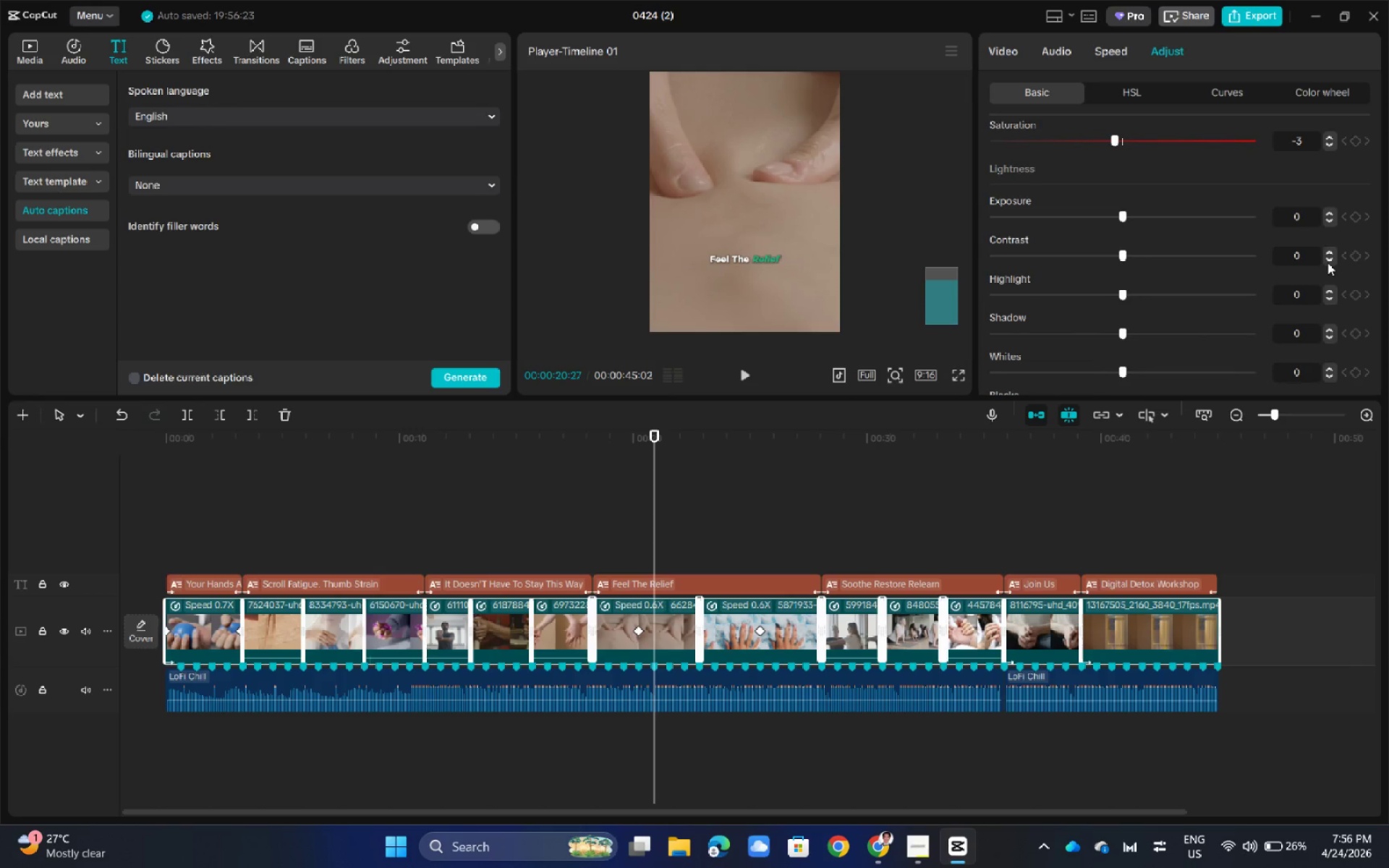 
double_click([1330, 258])
 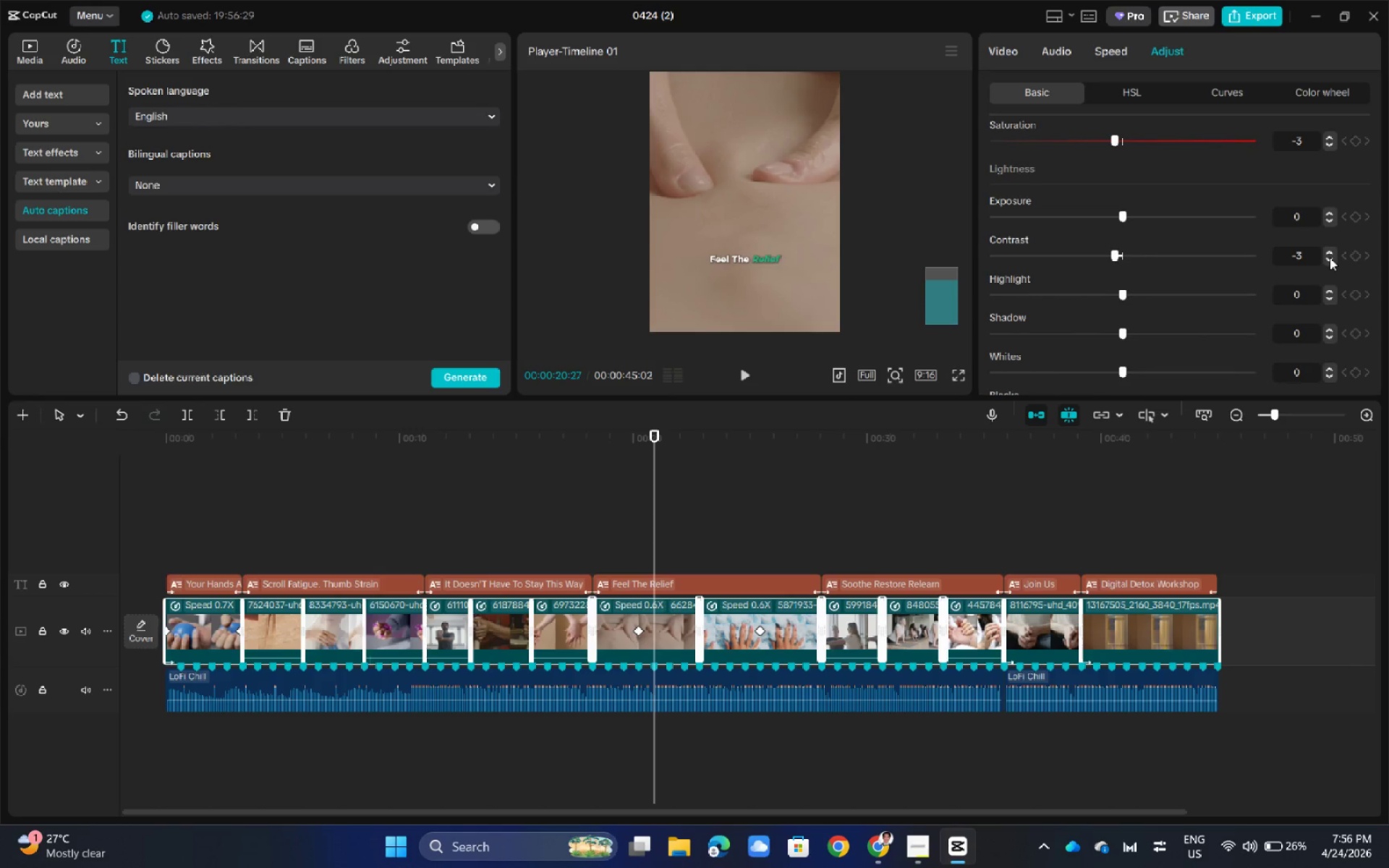 
triple_click([1330, 258])
 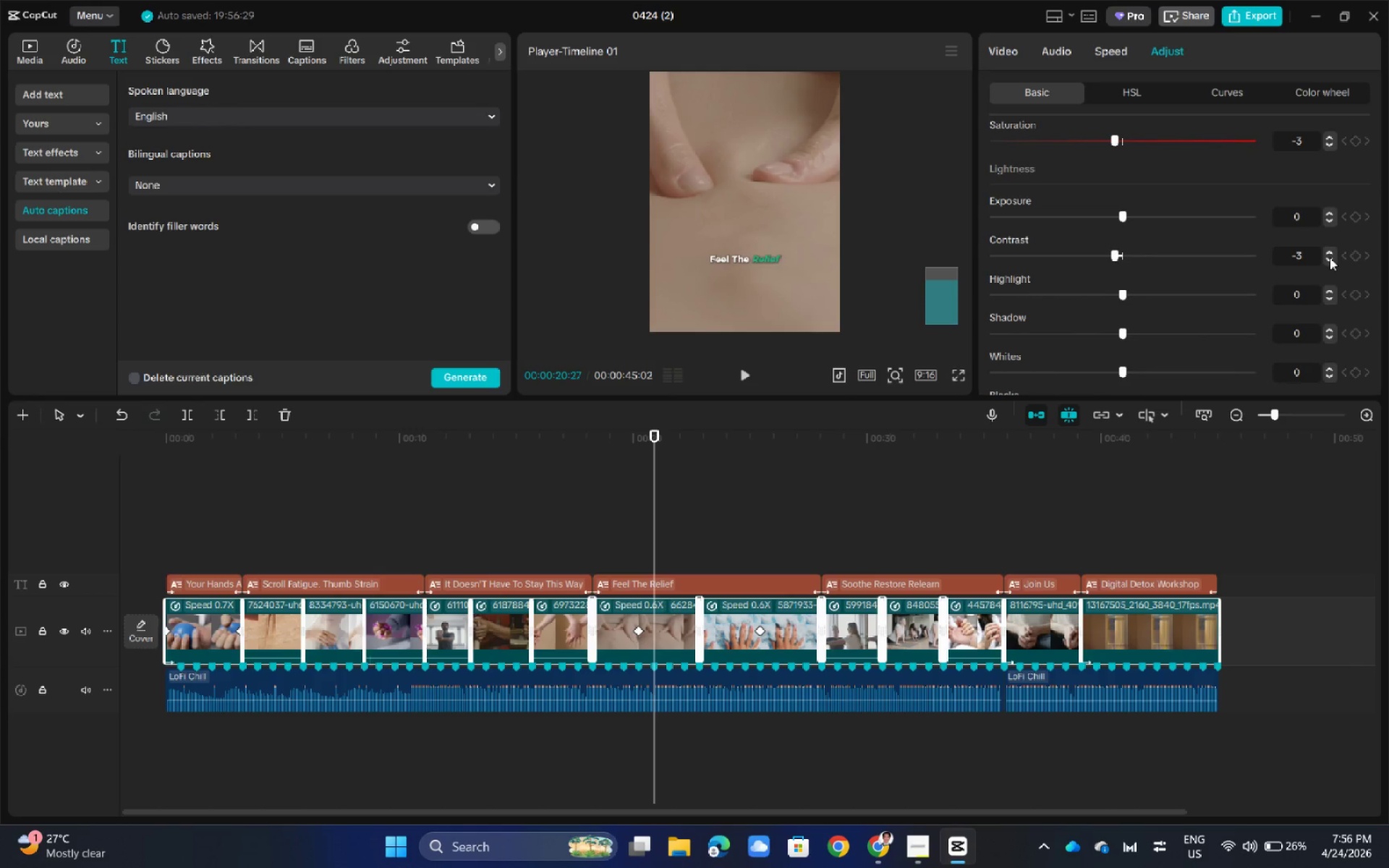 
triple_click([1330, 258])
 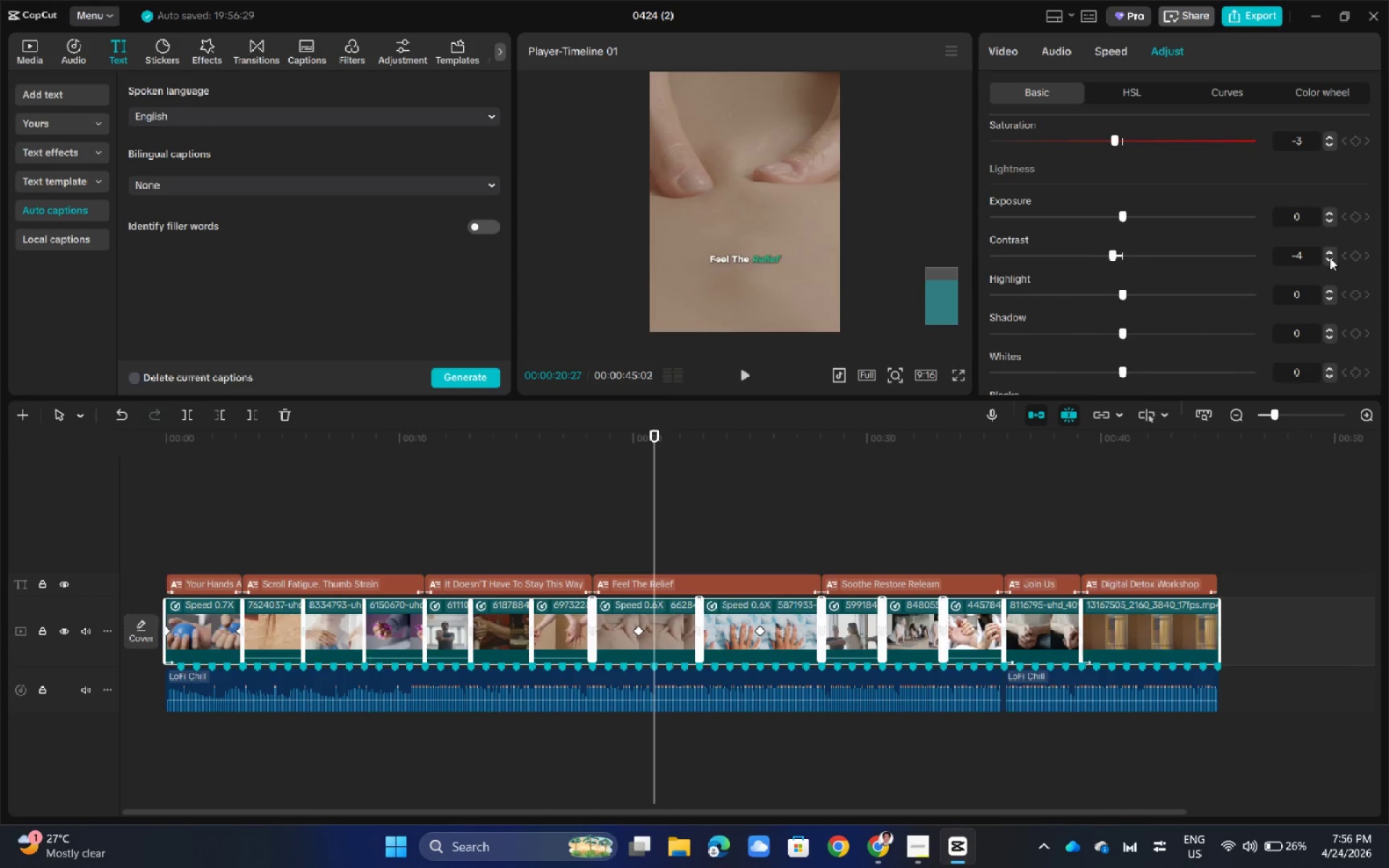 
triple_click([1330, 258])
 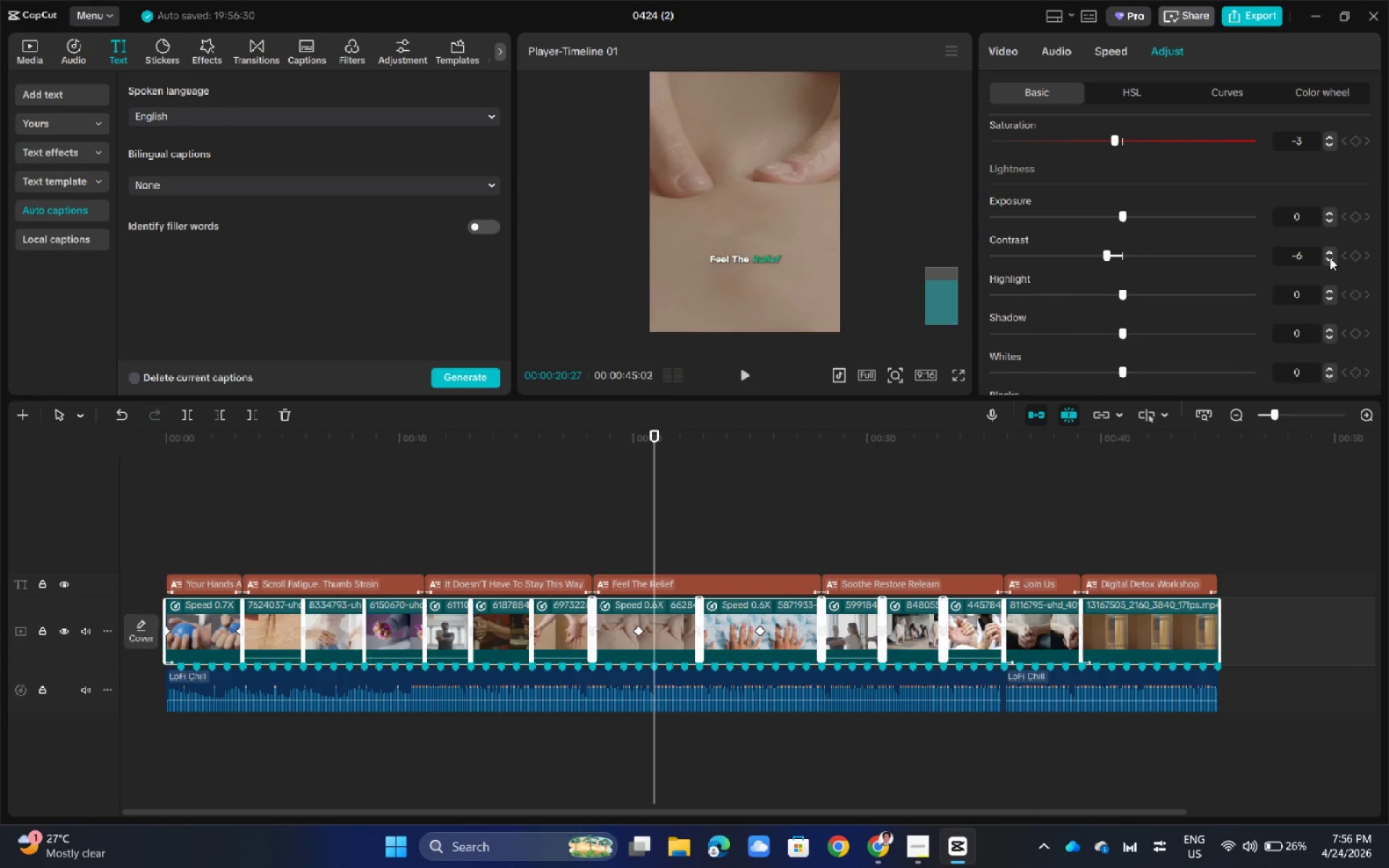 
triple_click([1330, 258])
 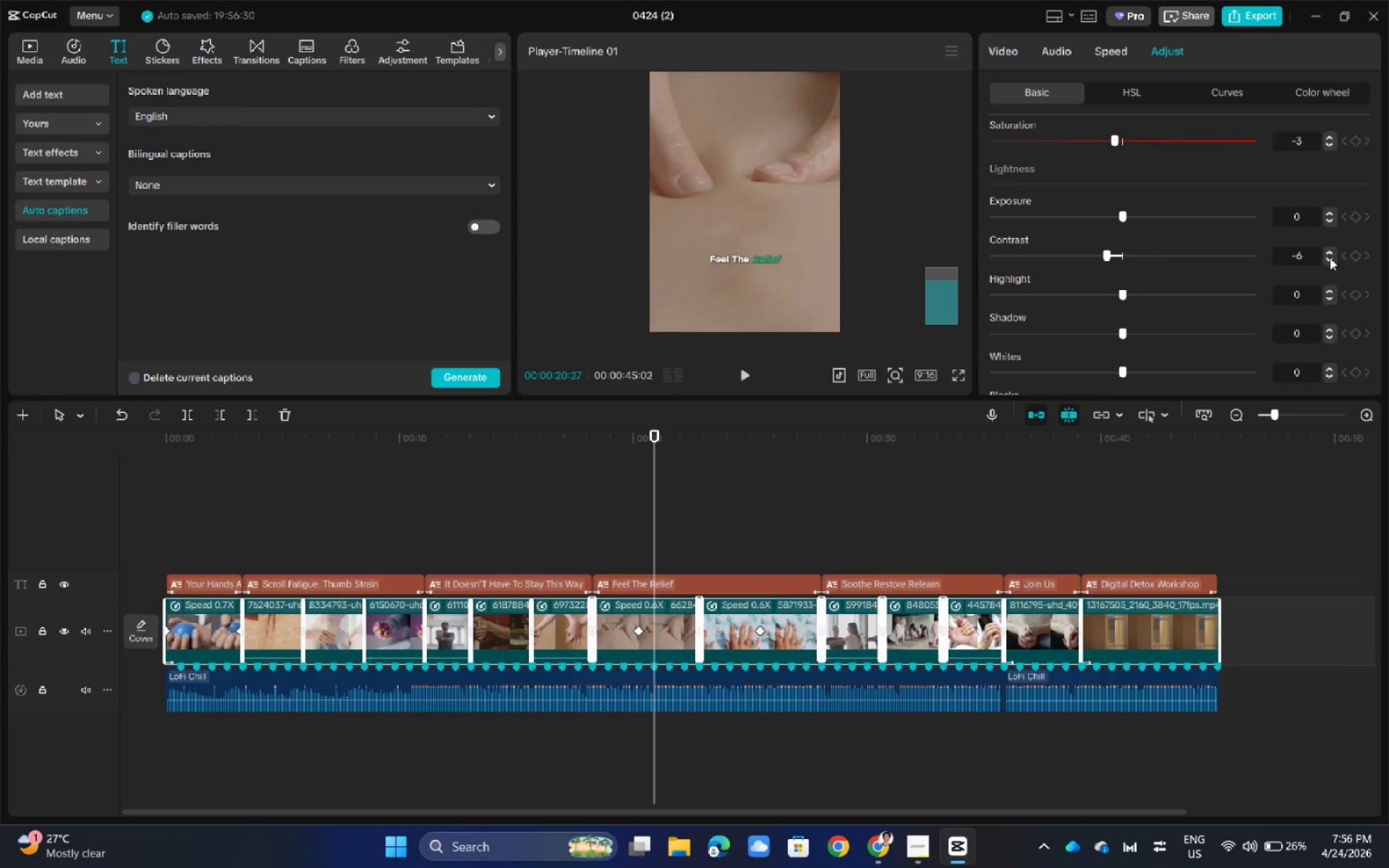 
triple_click([1330, 258])
 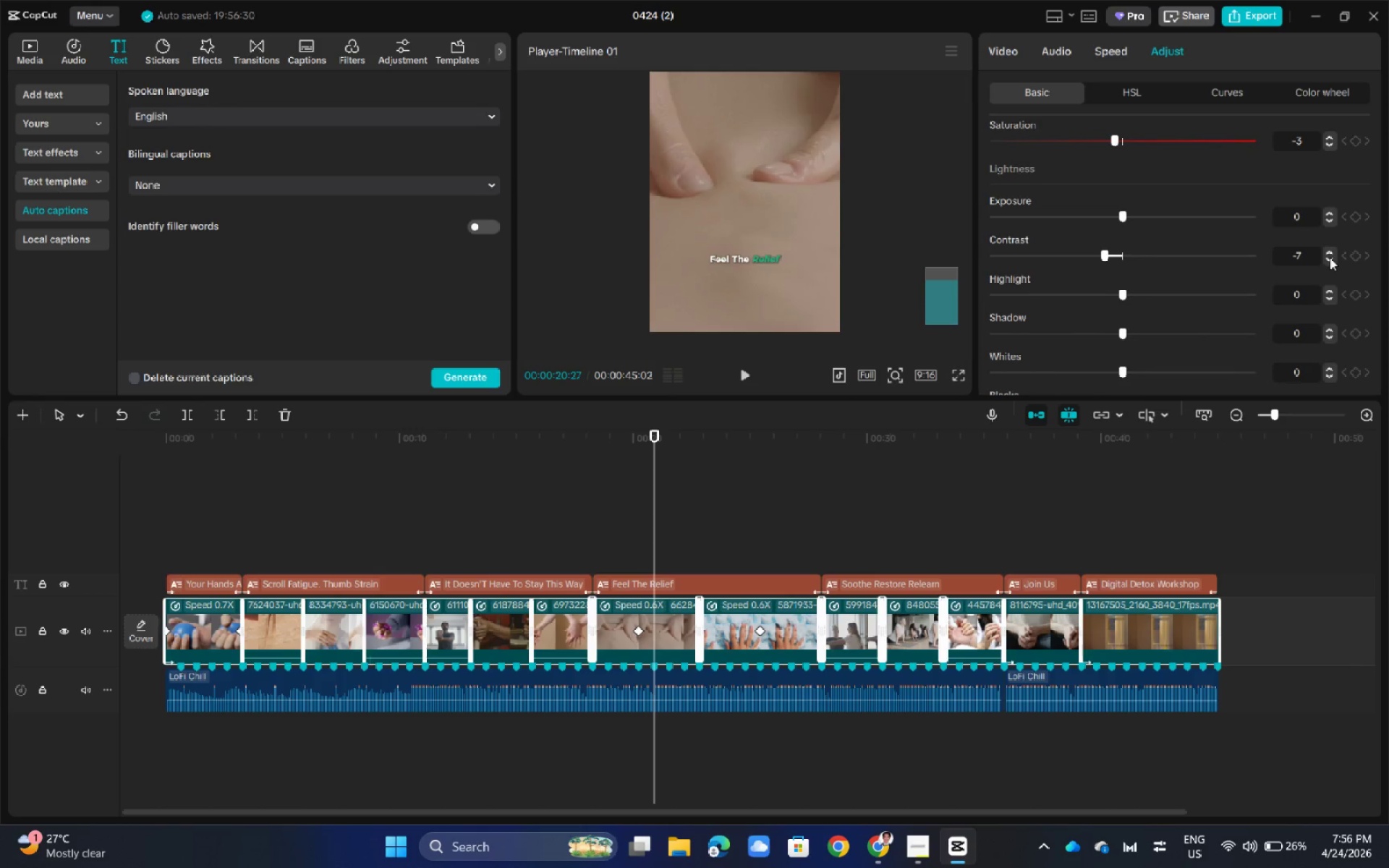 
triple_click([1330, 258])
 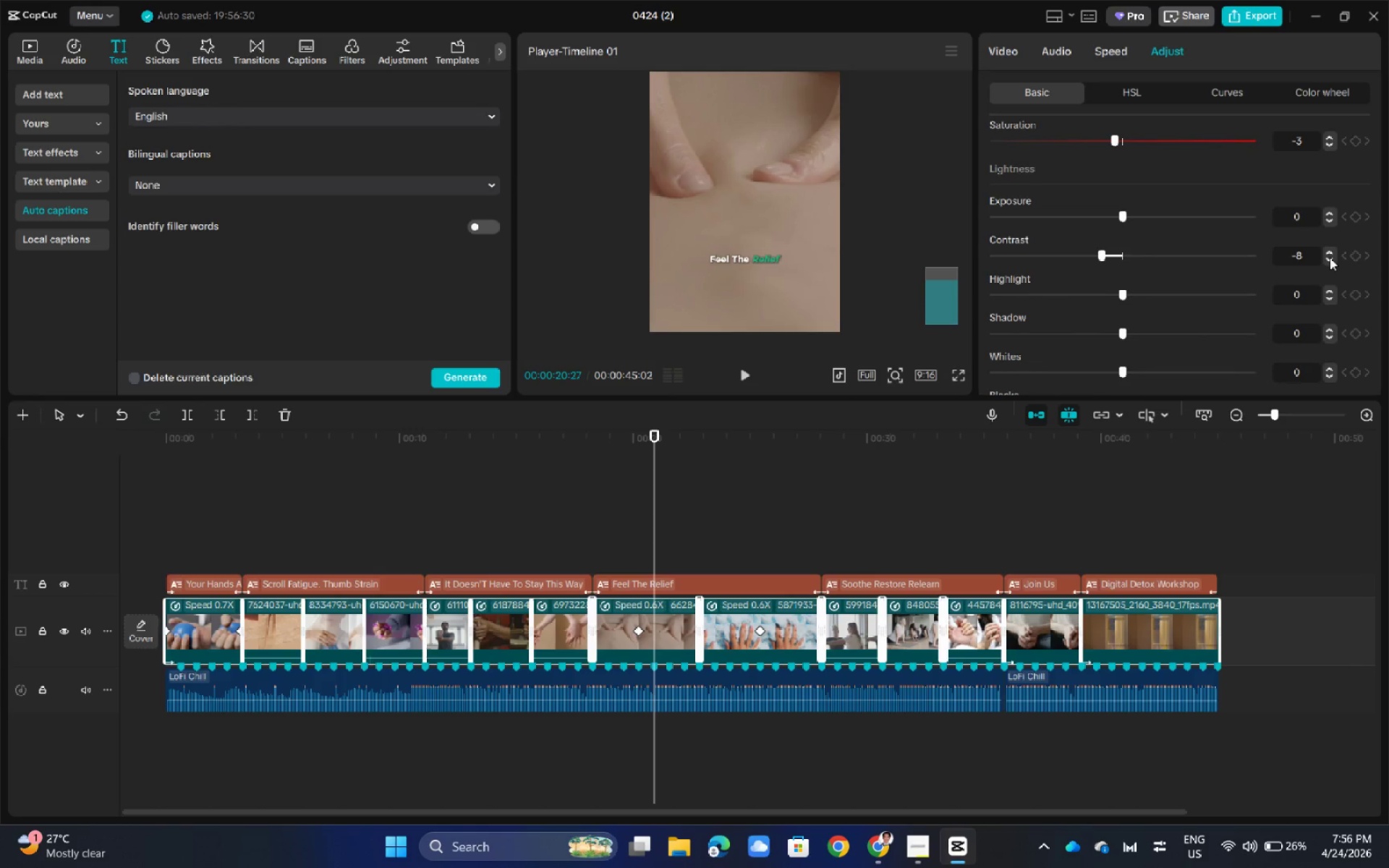 
triple_click([1330, 258])
 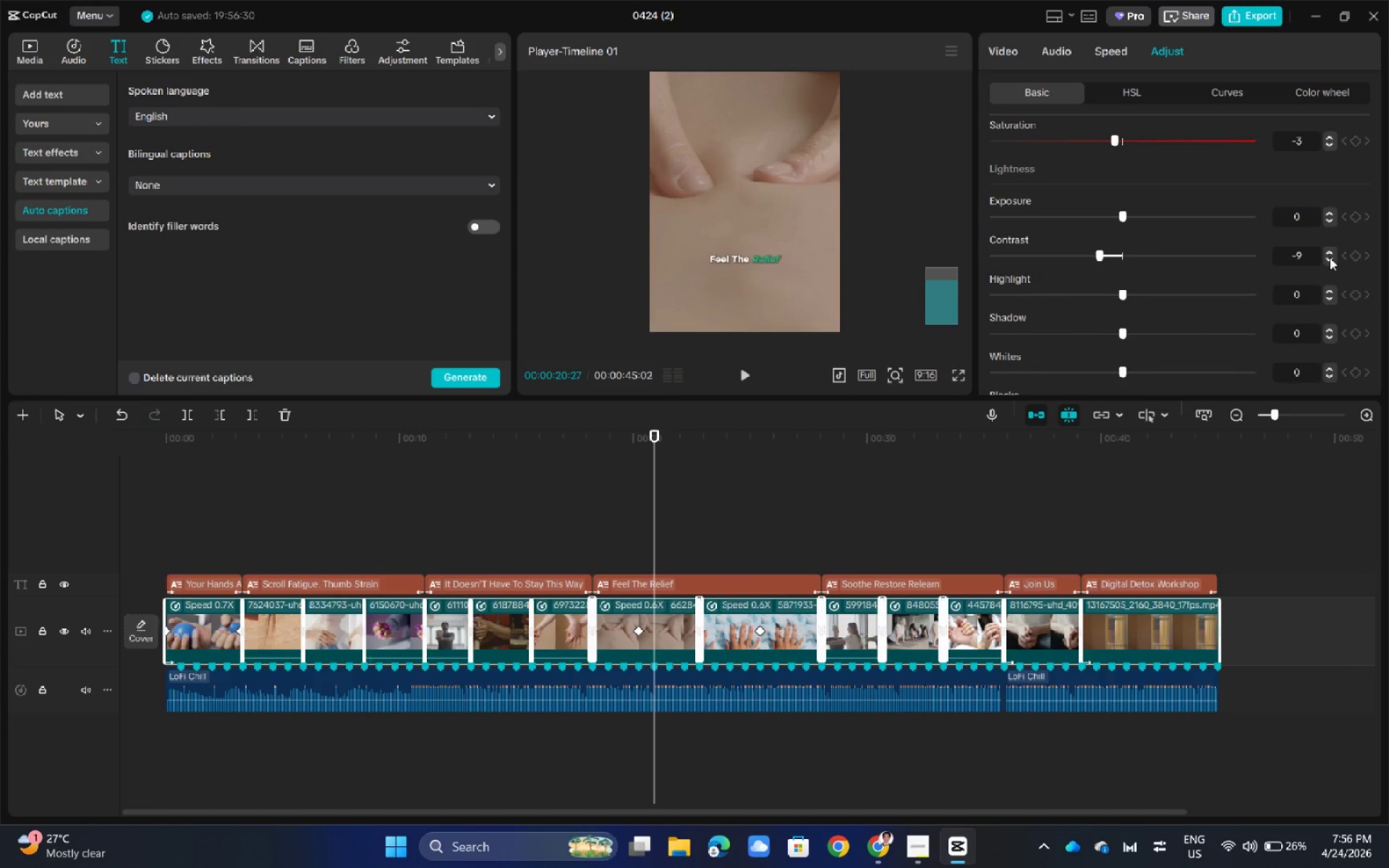 
left_click([1330, 258])
 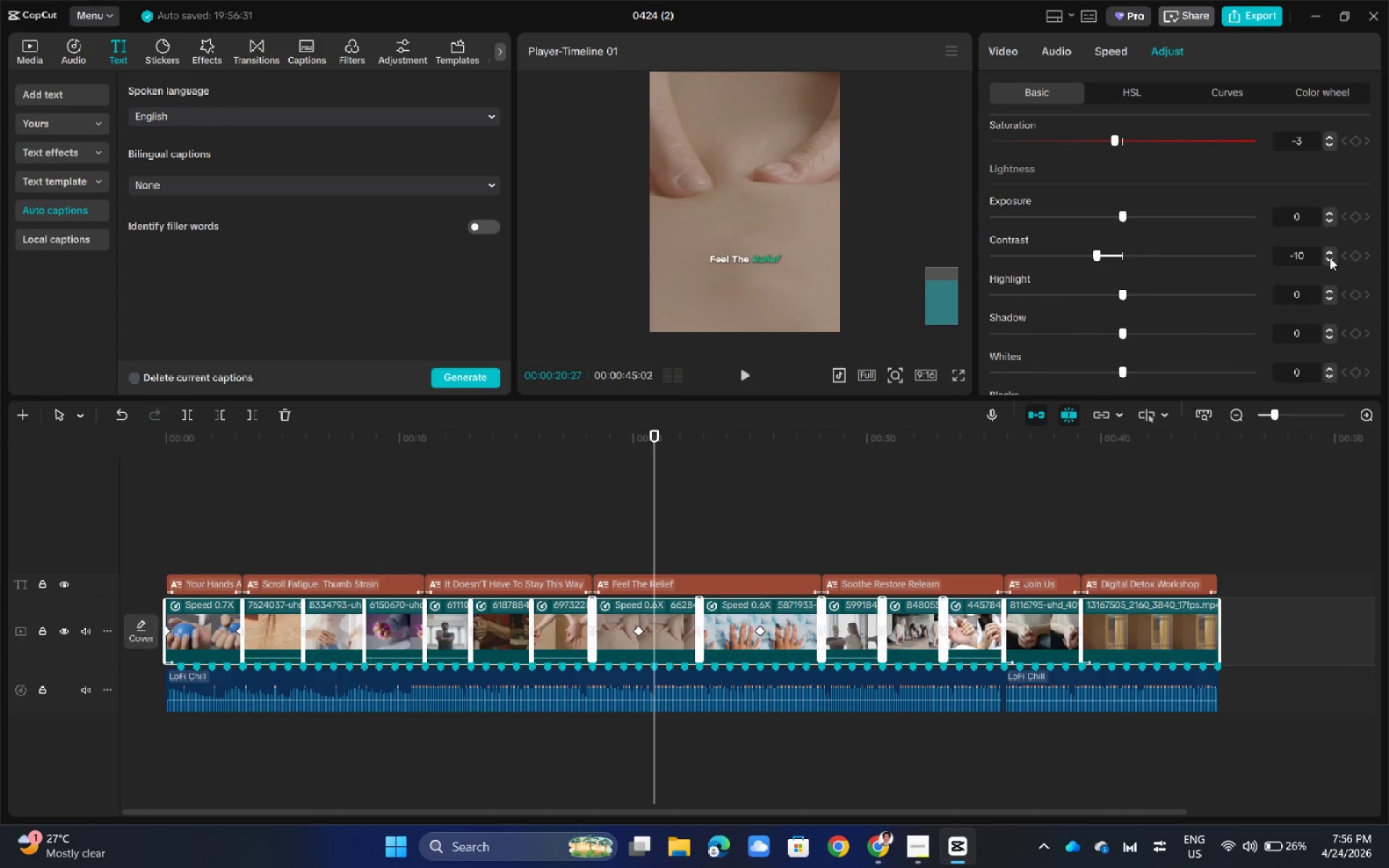 
wait(8.3)
 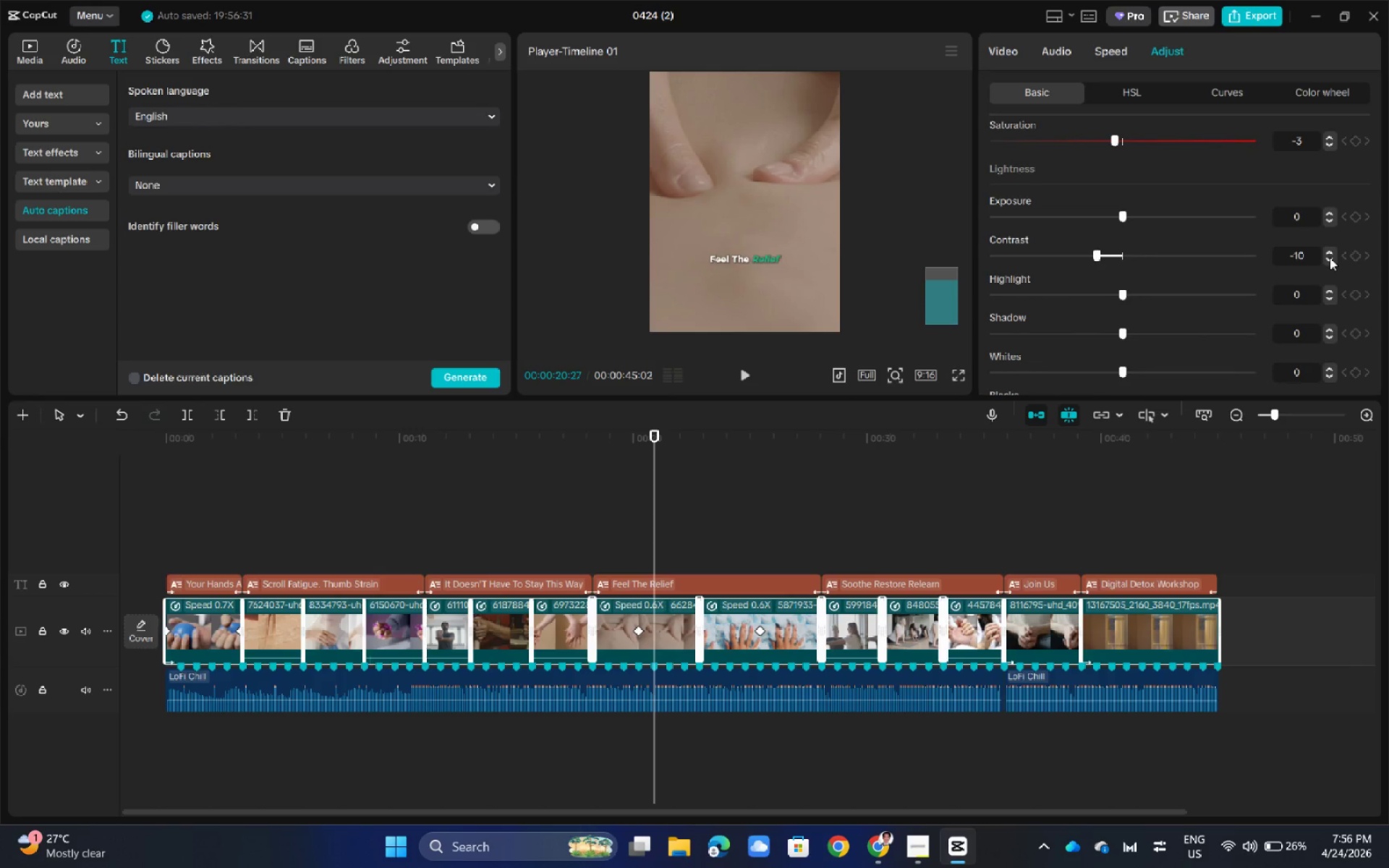 
double_click([1331, 299])
 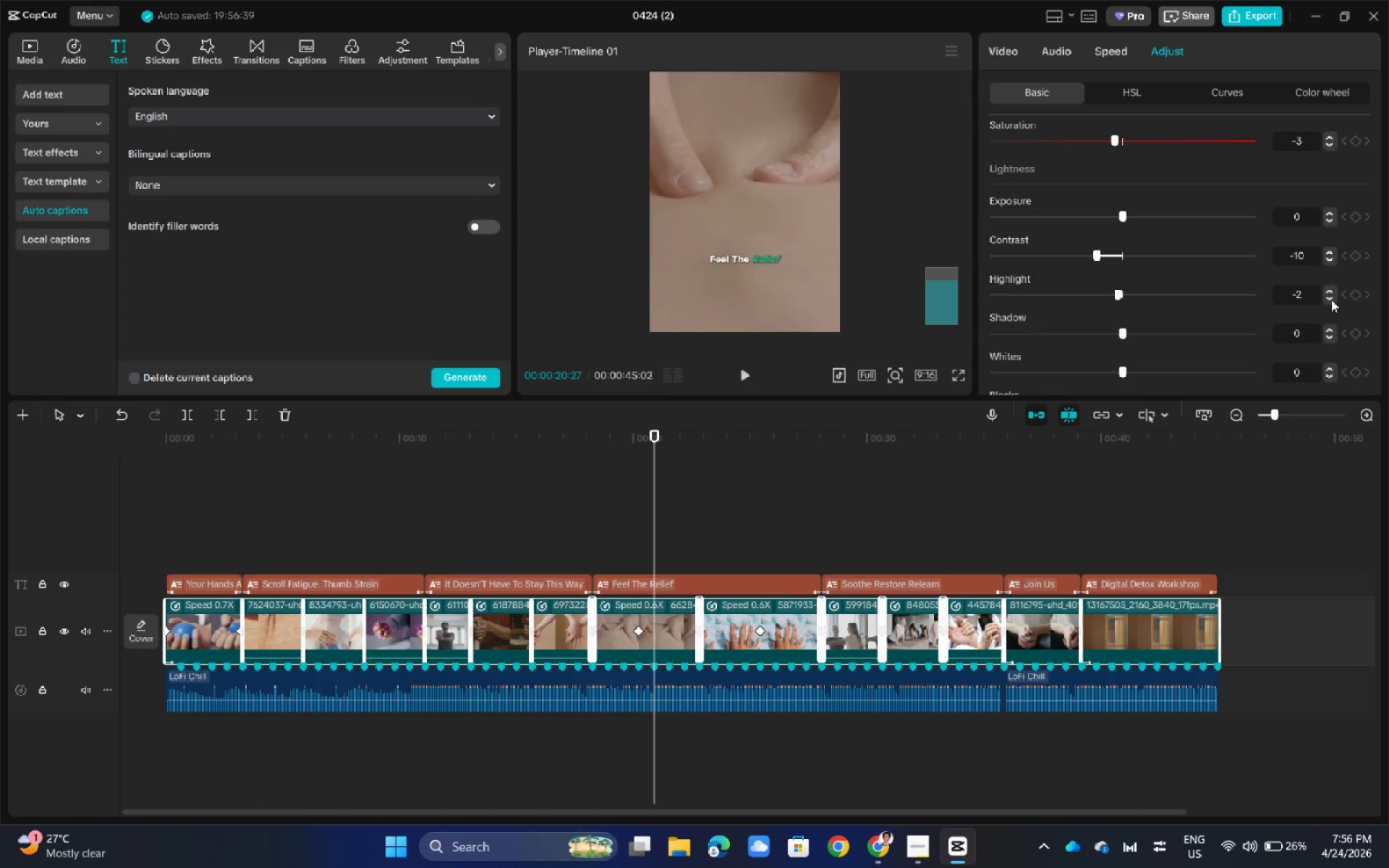 
triple_click([1331, 299])
 